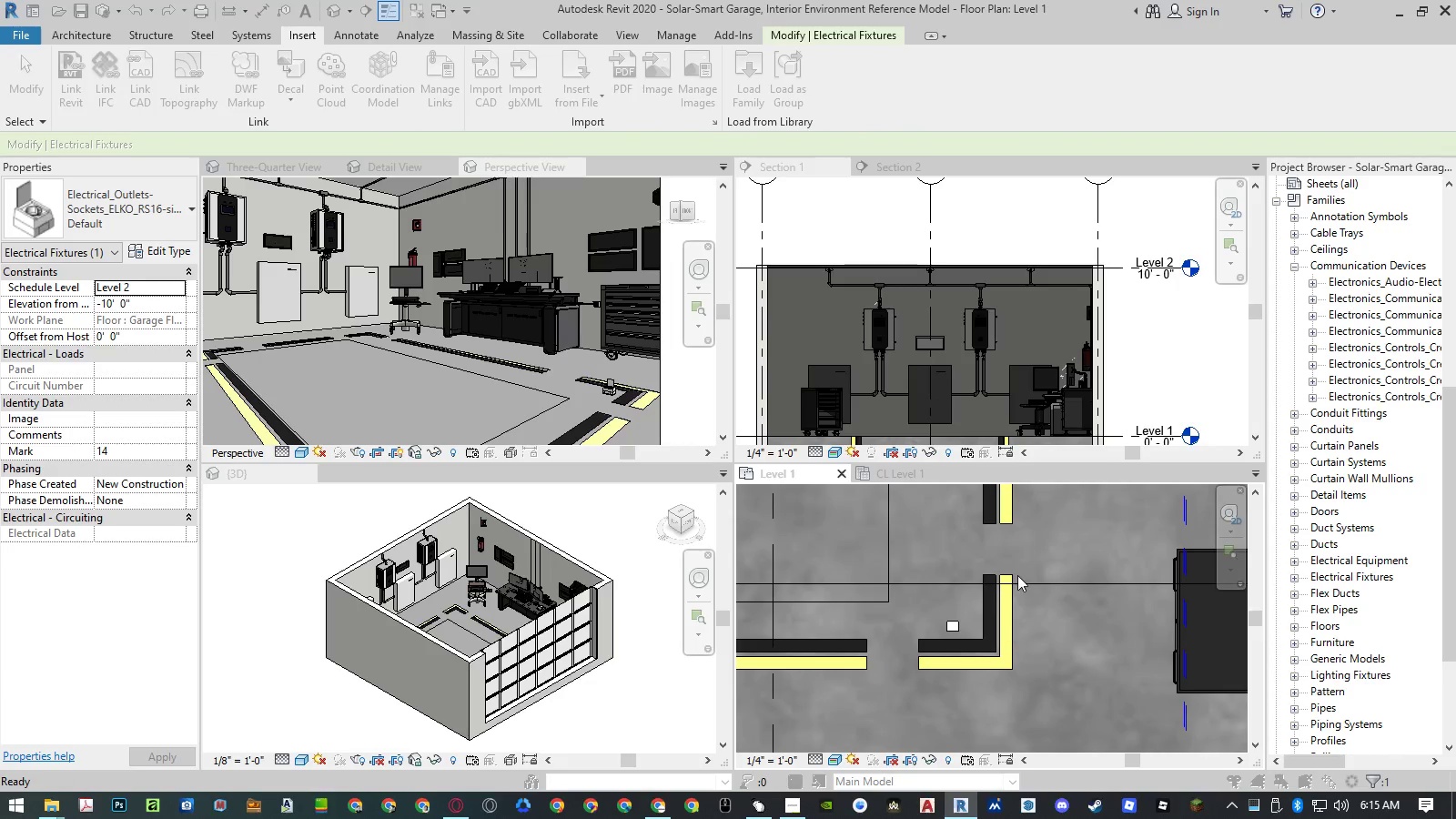 
key(Control+ControlLeft)
 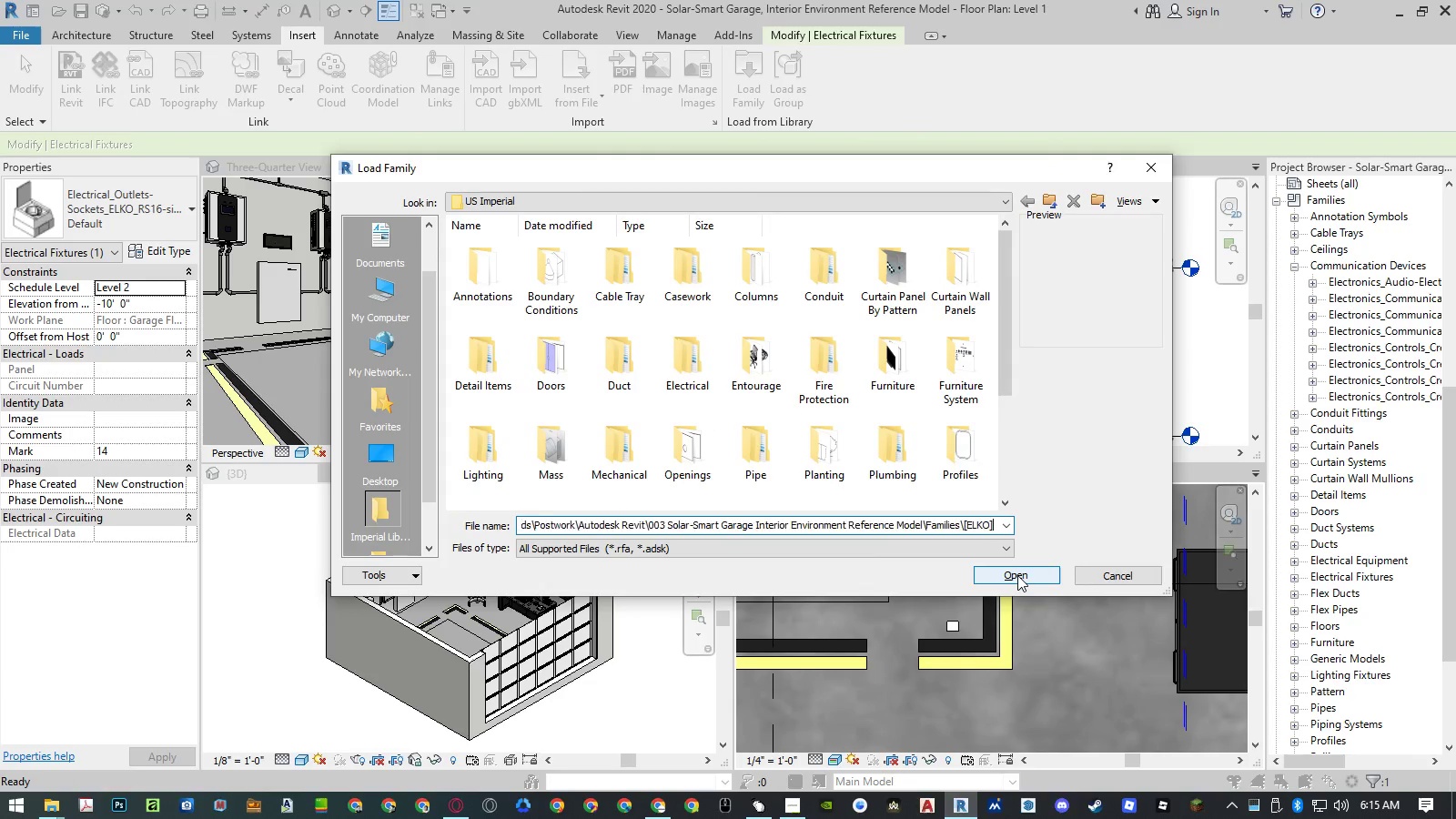 
key(Control+V)
 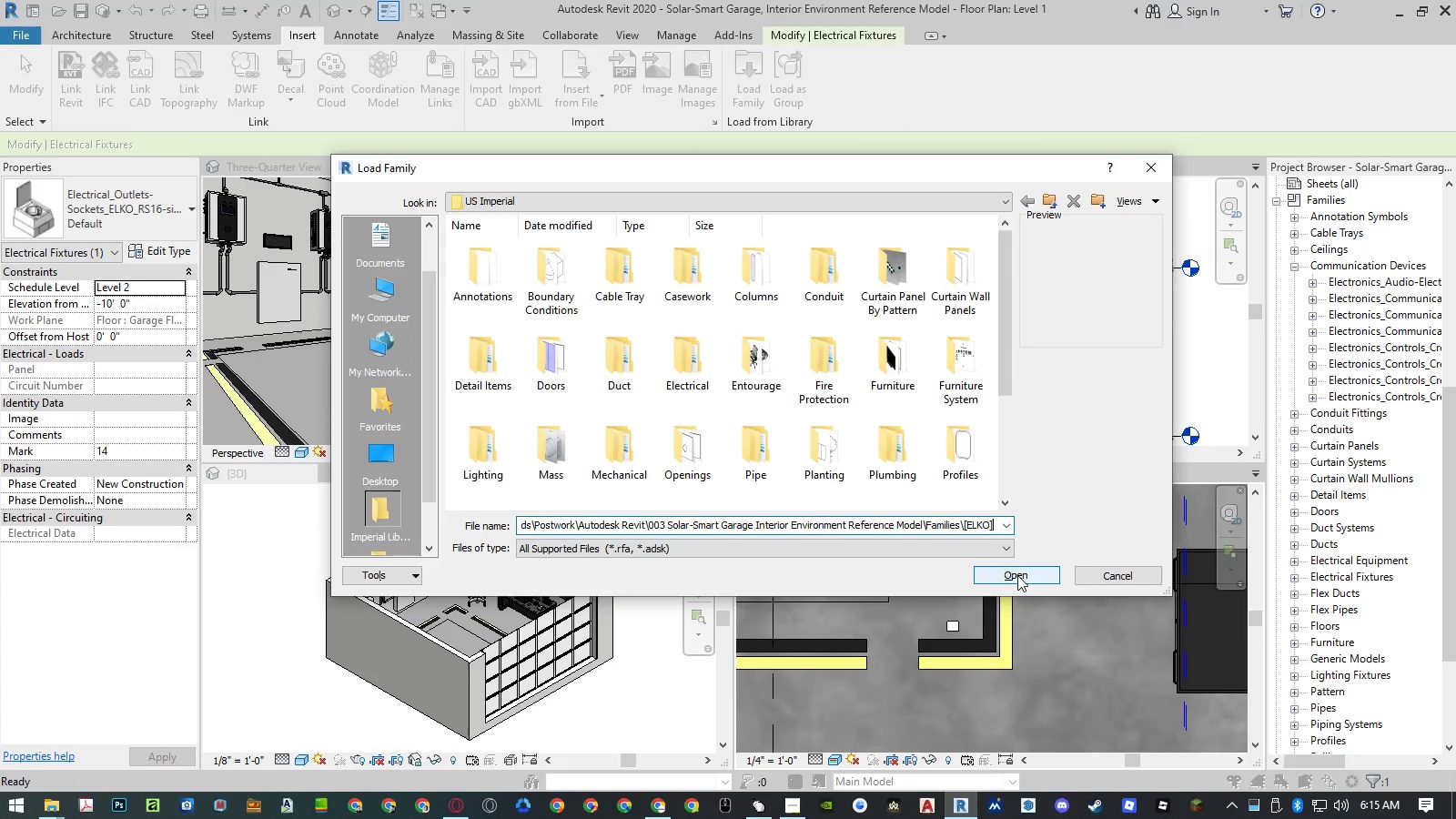 
key(NumpadEnter)
 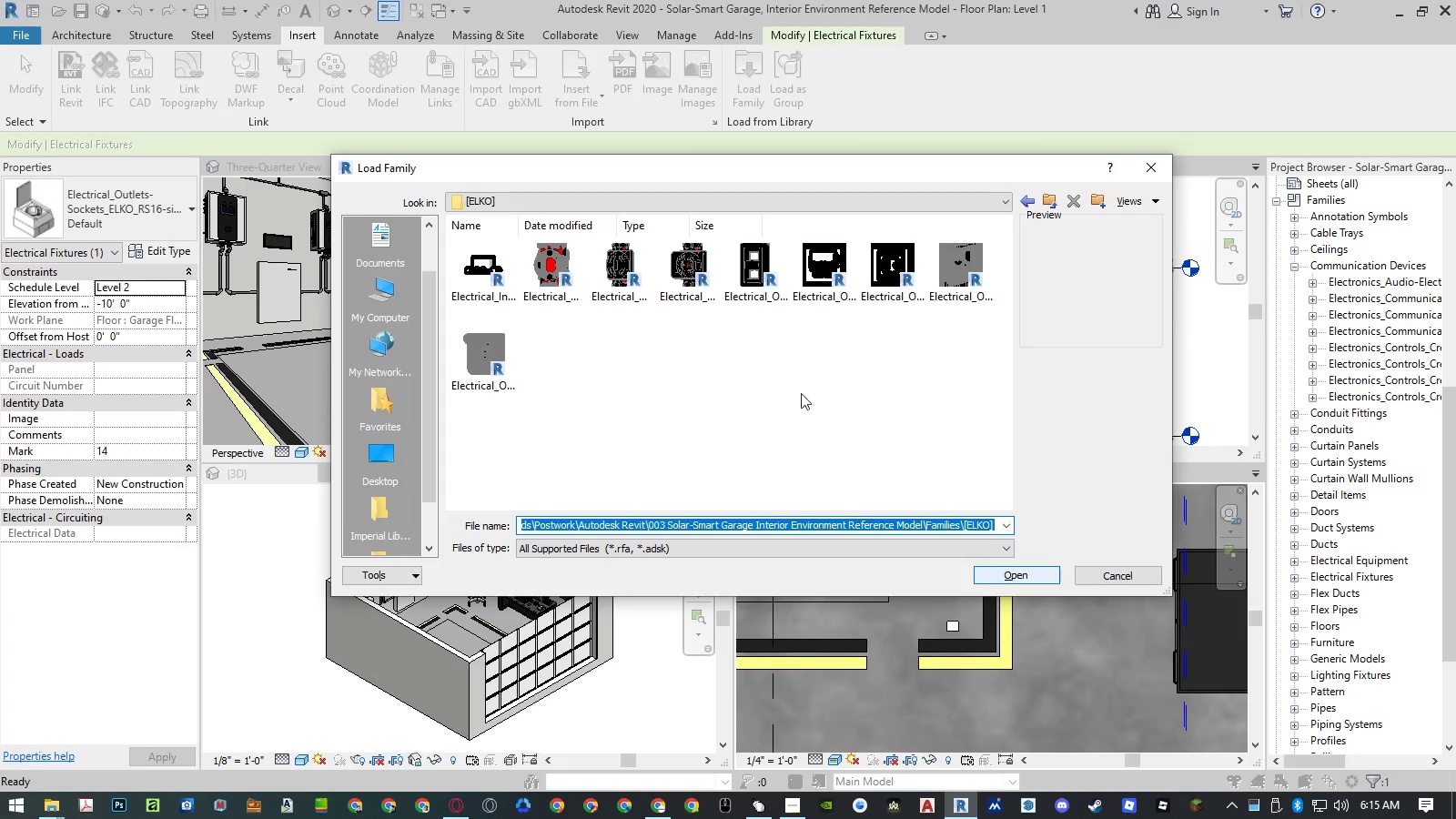 
left_click([781, 367])
 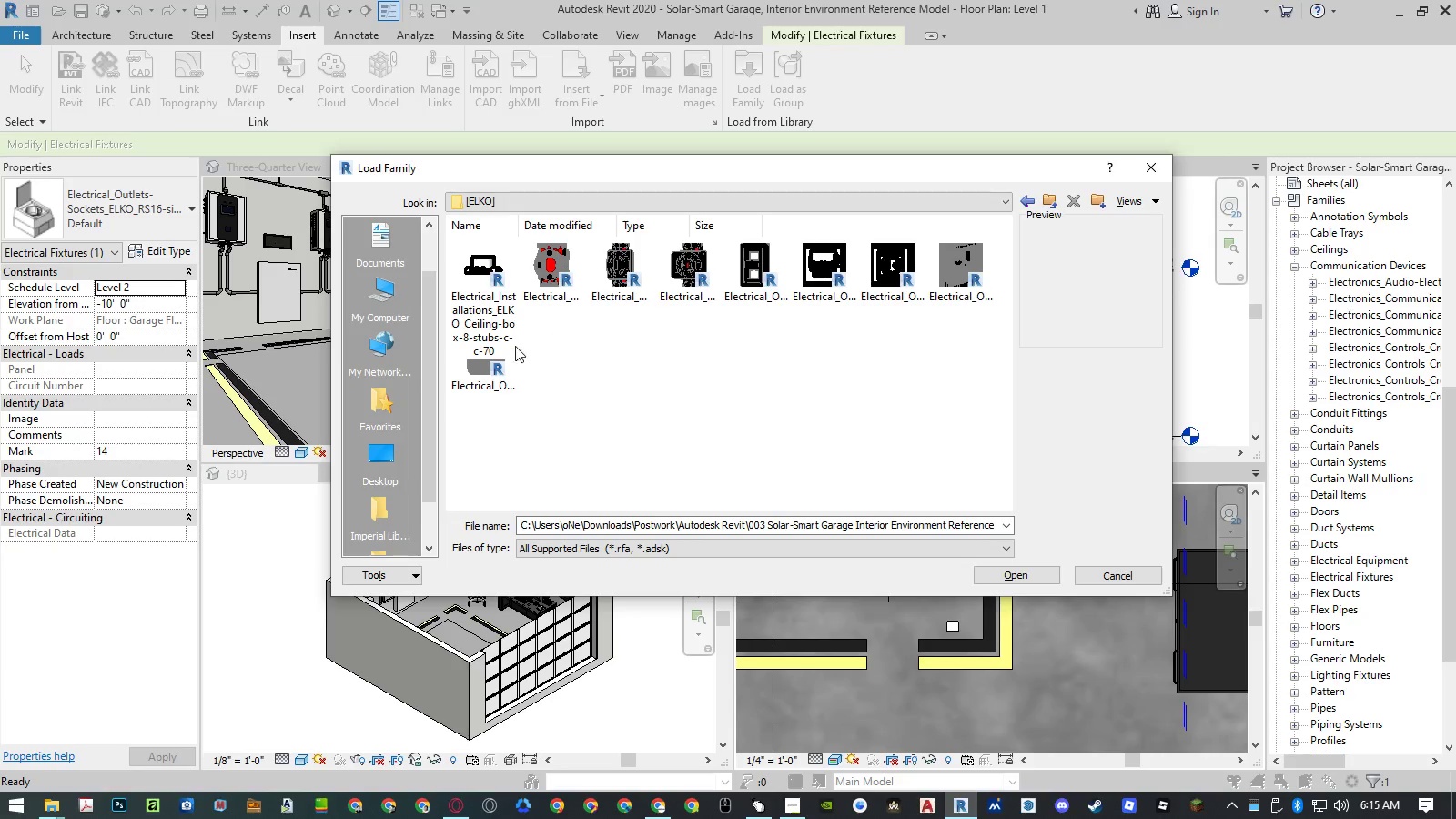 
left_click([492, 355])
 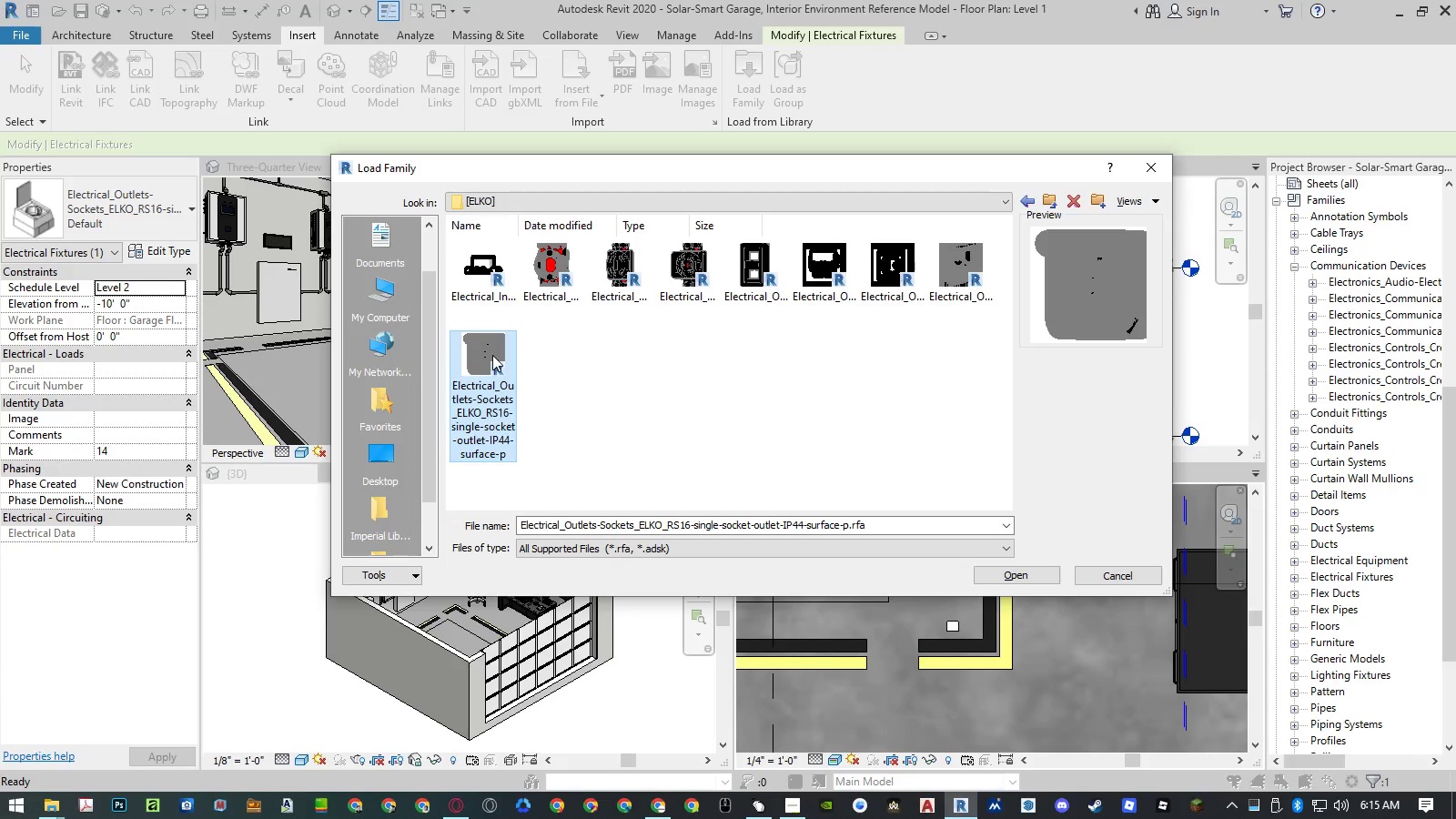 
double_click([492, 355])
 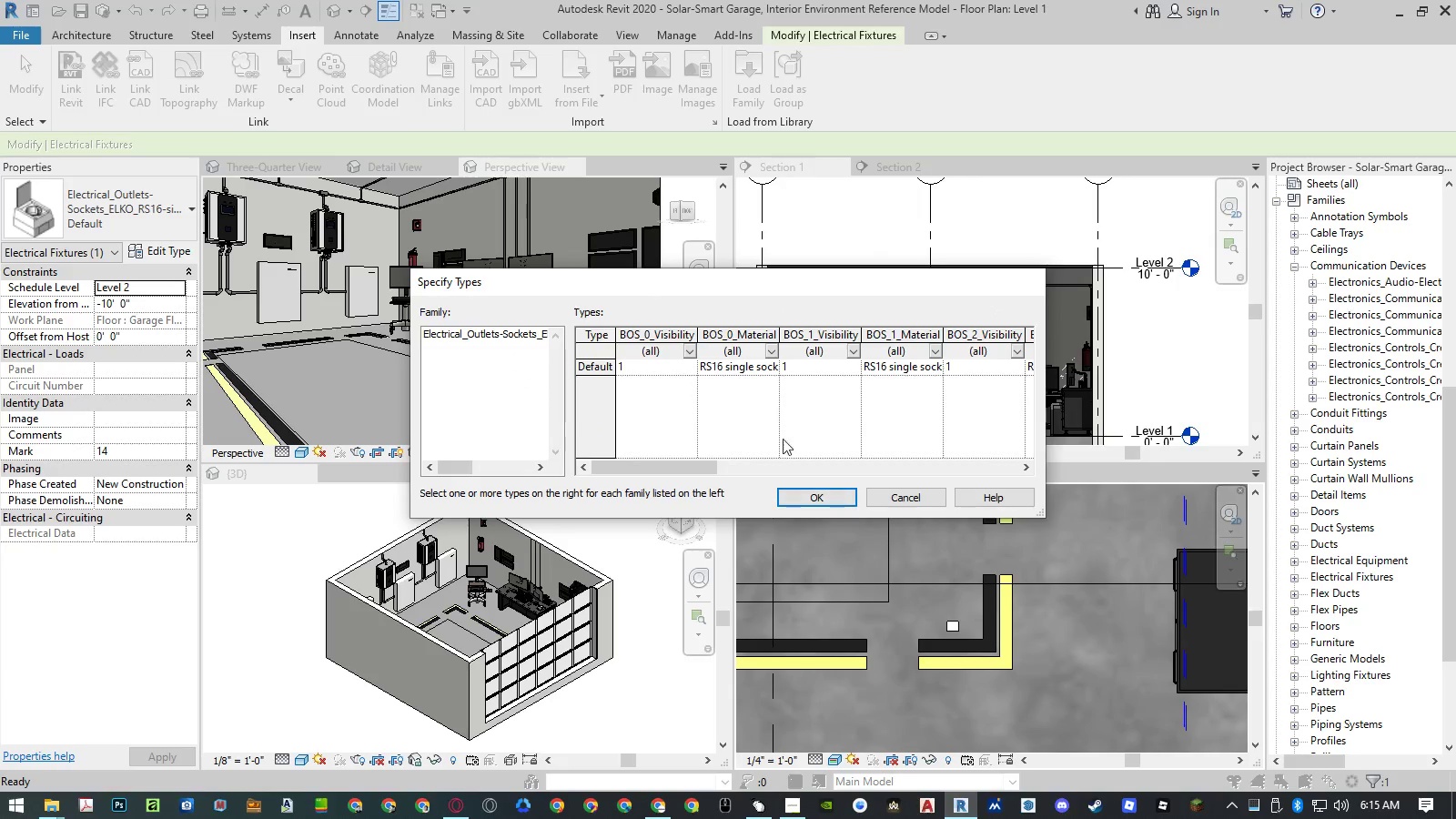 
left_click([612, 367])
 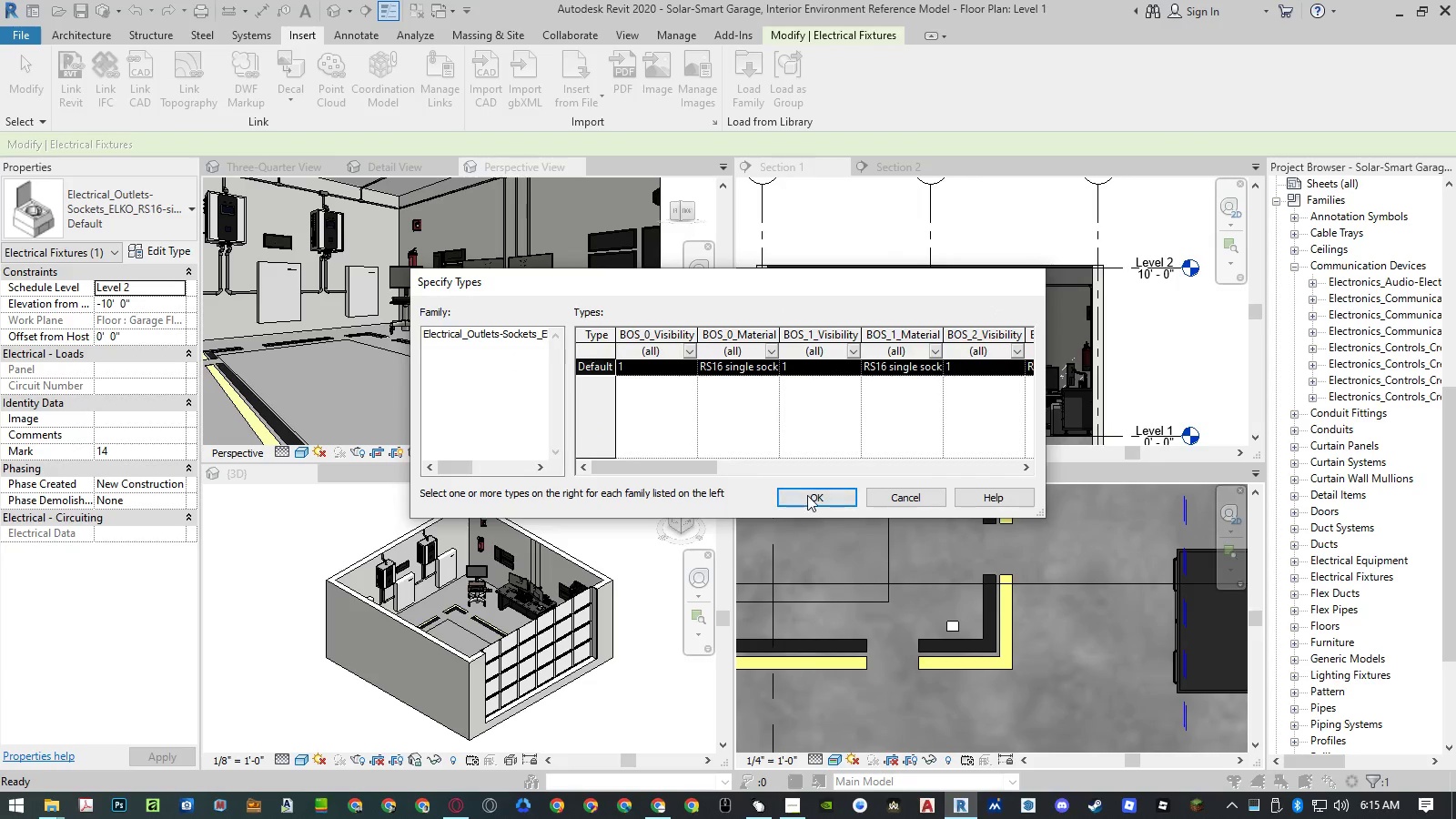 
left_click([808, 495])
 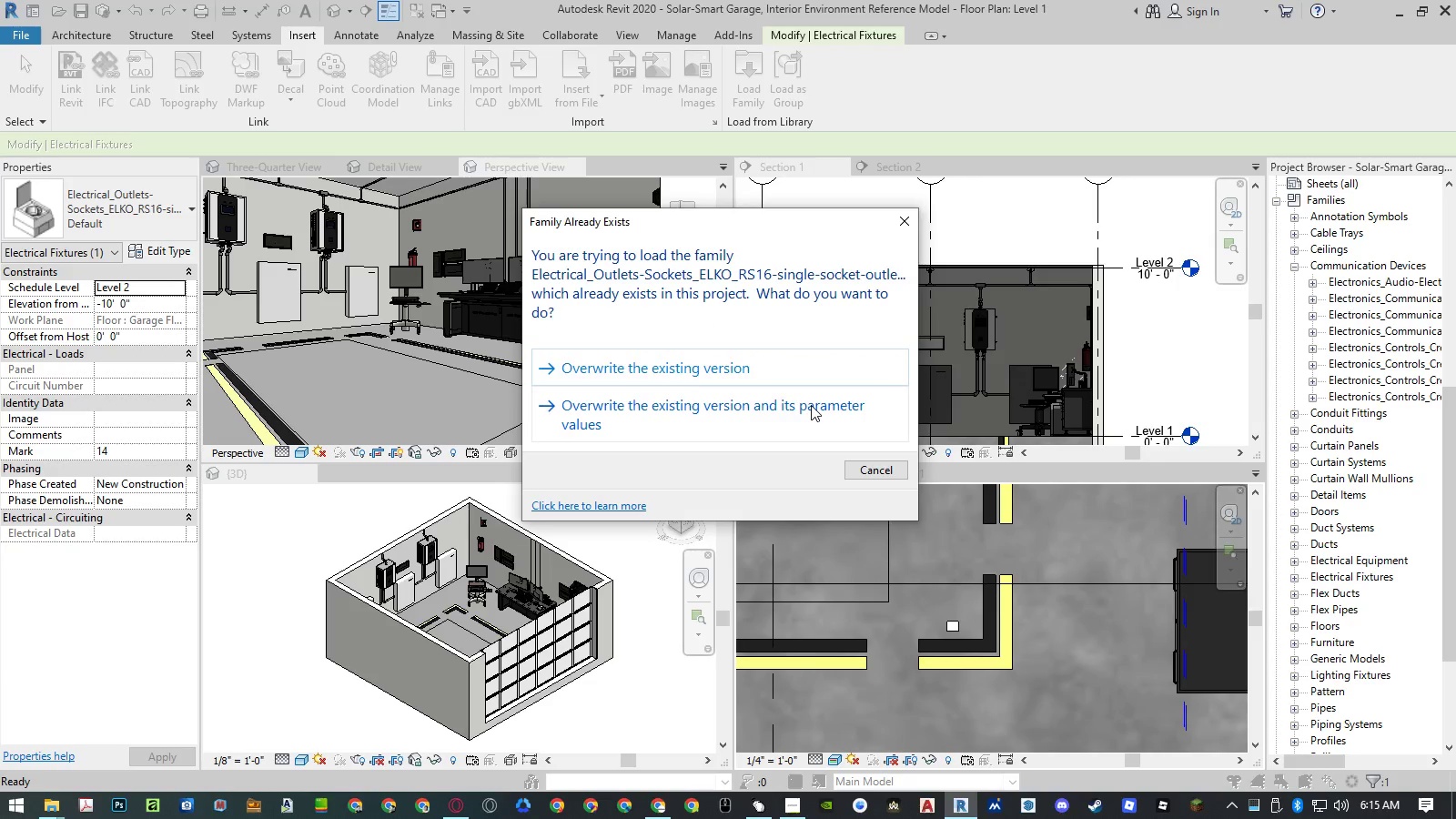 
wait(6.17)
 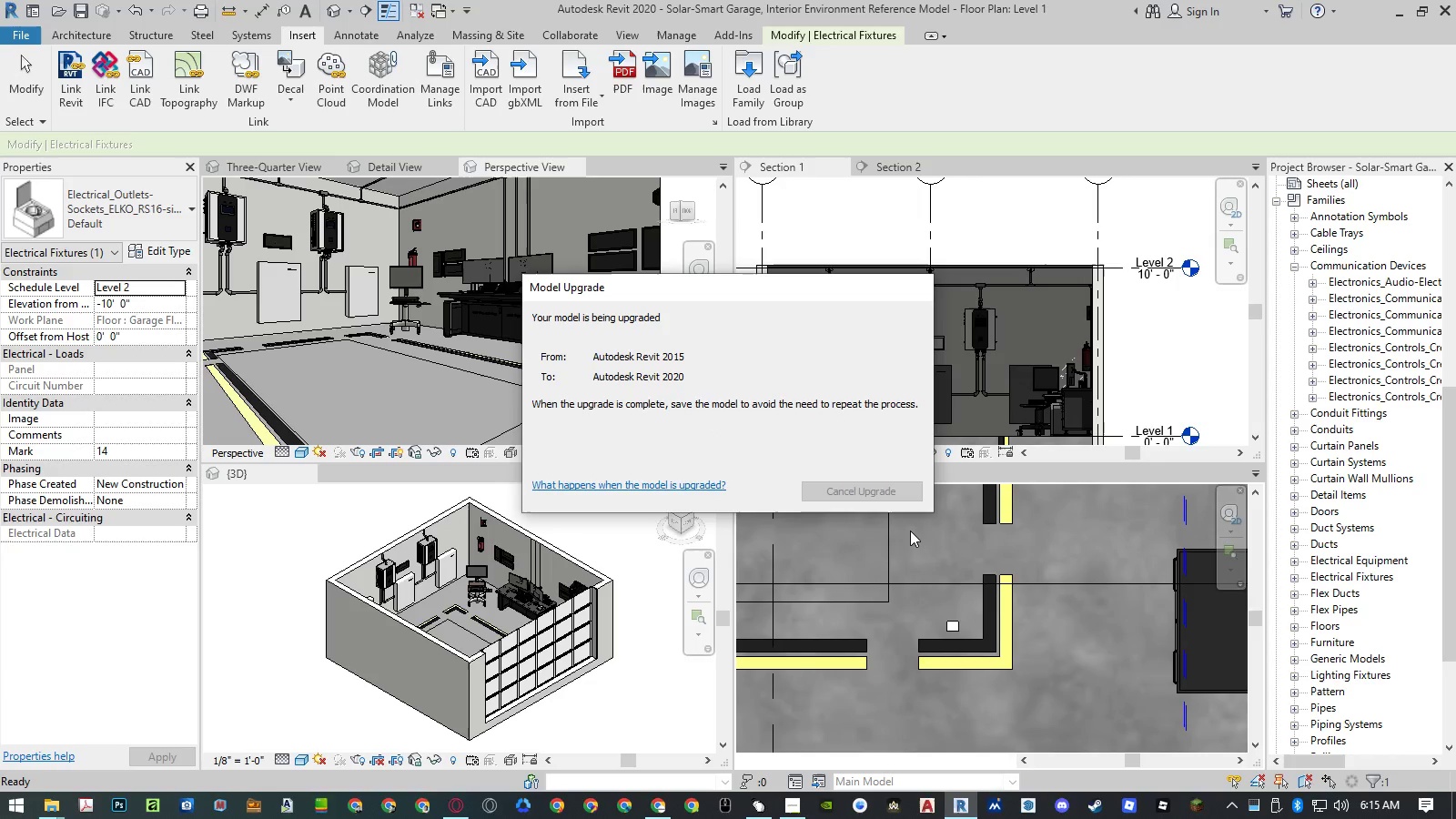 
left_click([811, 405])
 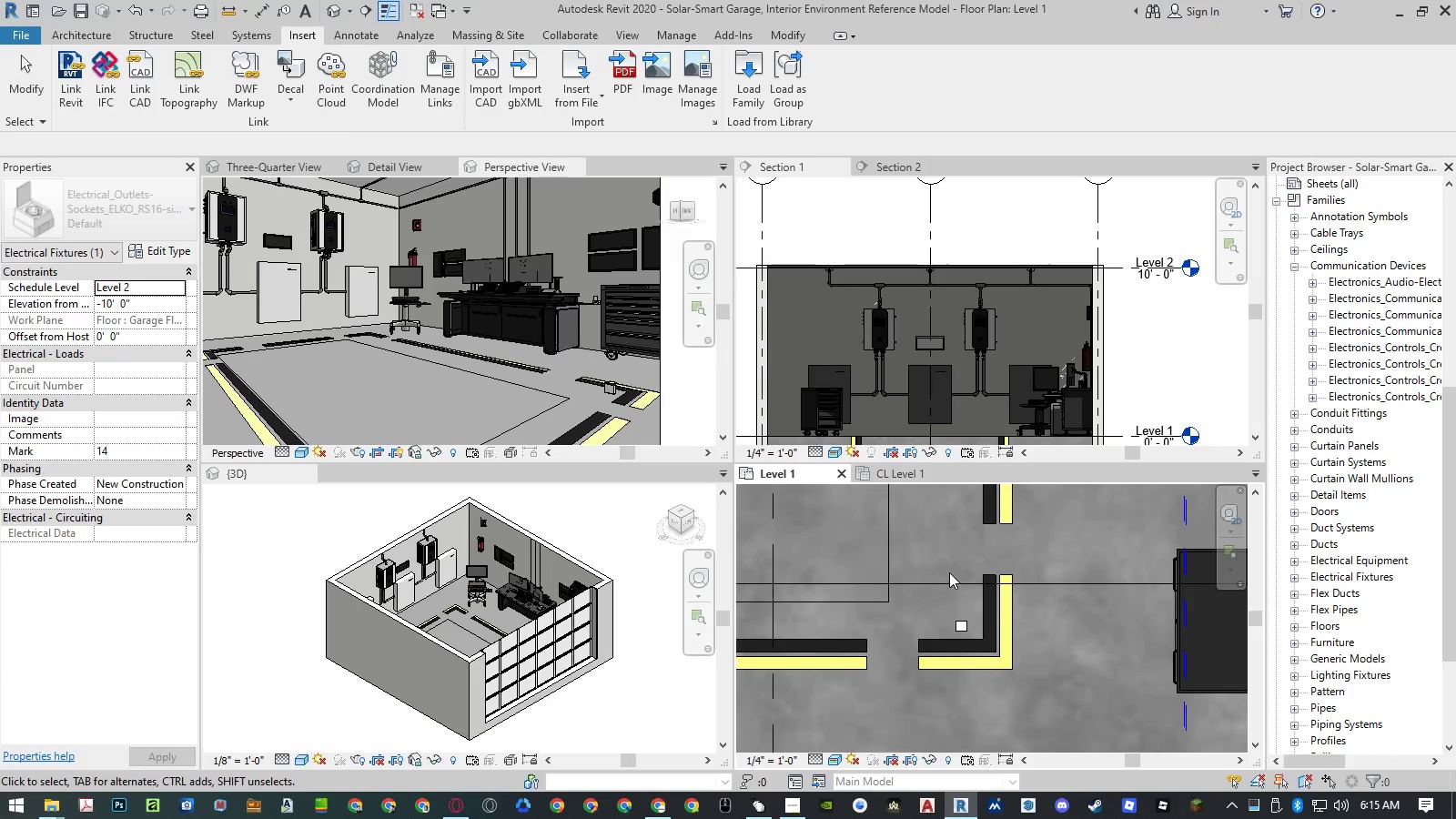 
left_click([92, 35])
 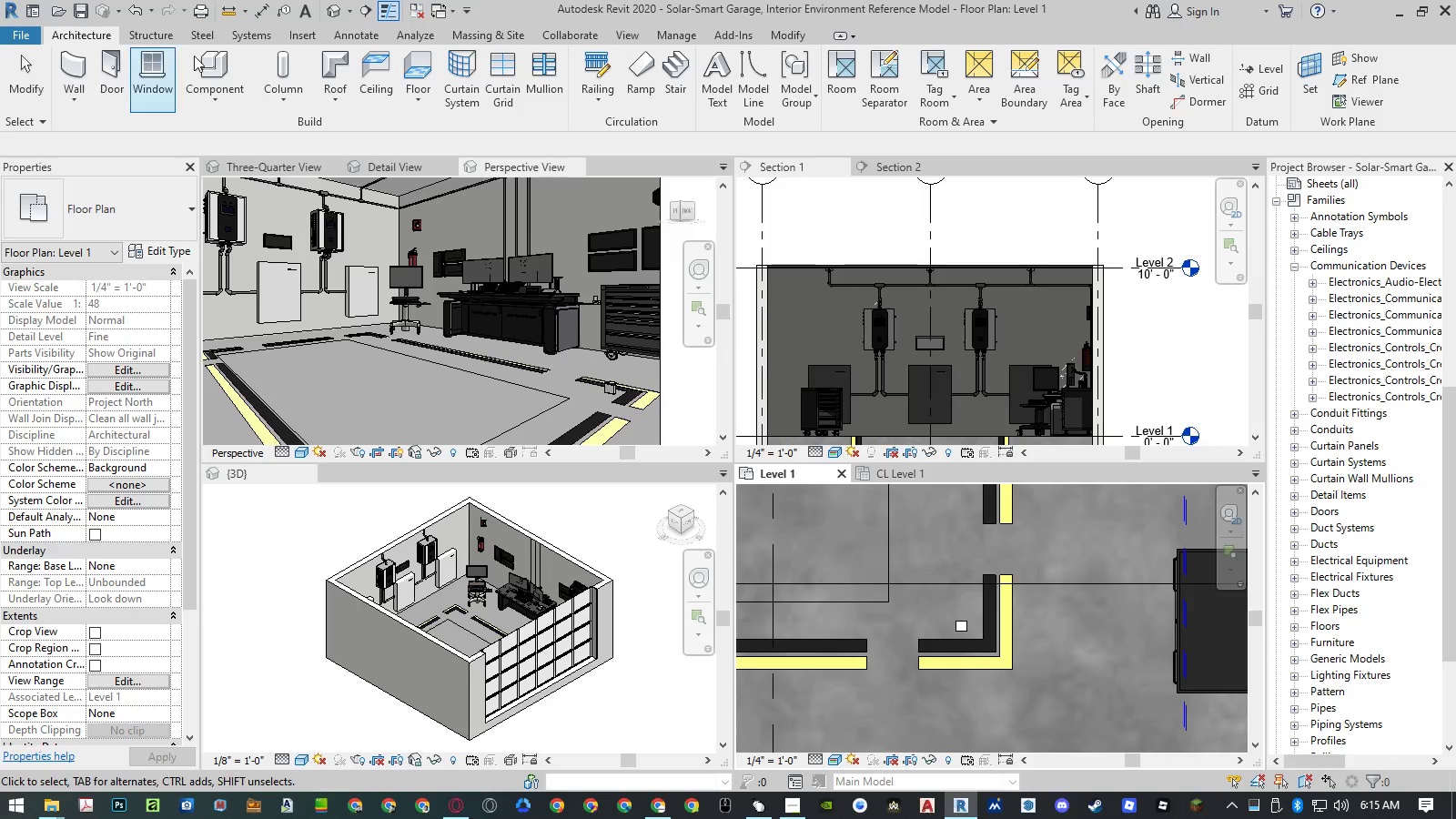 
left_click([221, 60])
 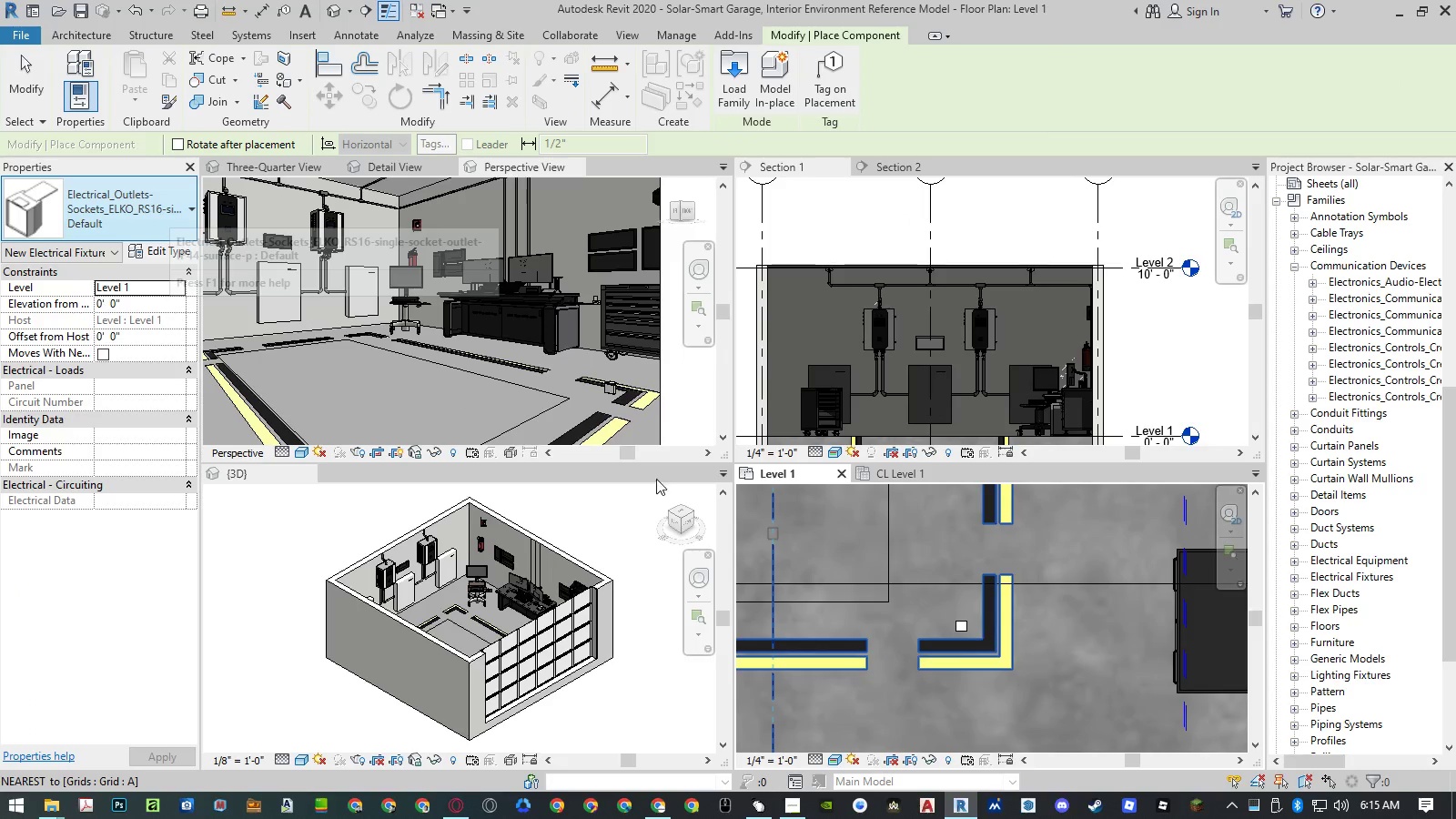 
wait(6.75)
 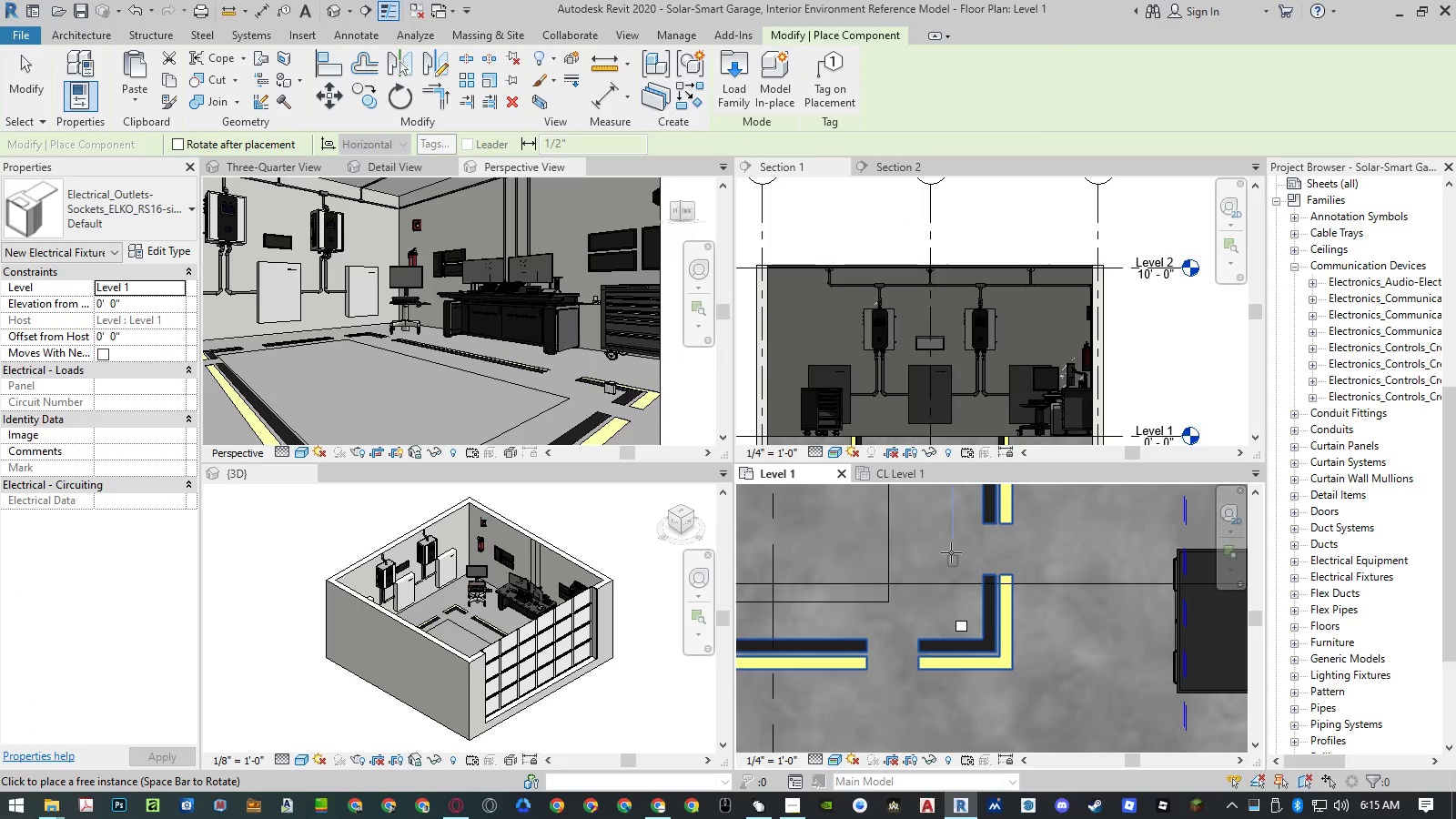 
key(Escape)
 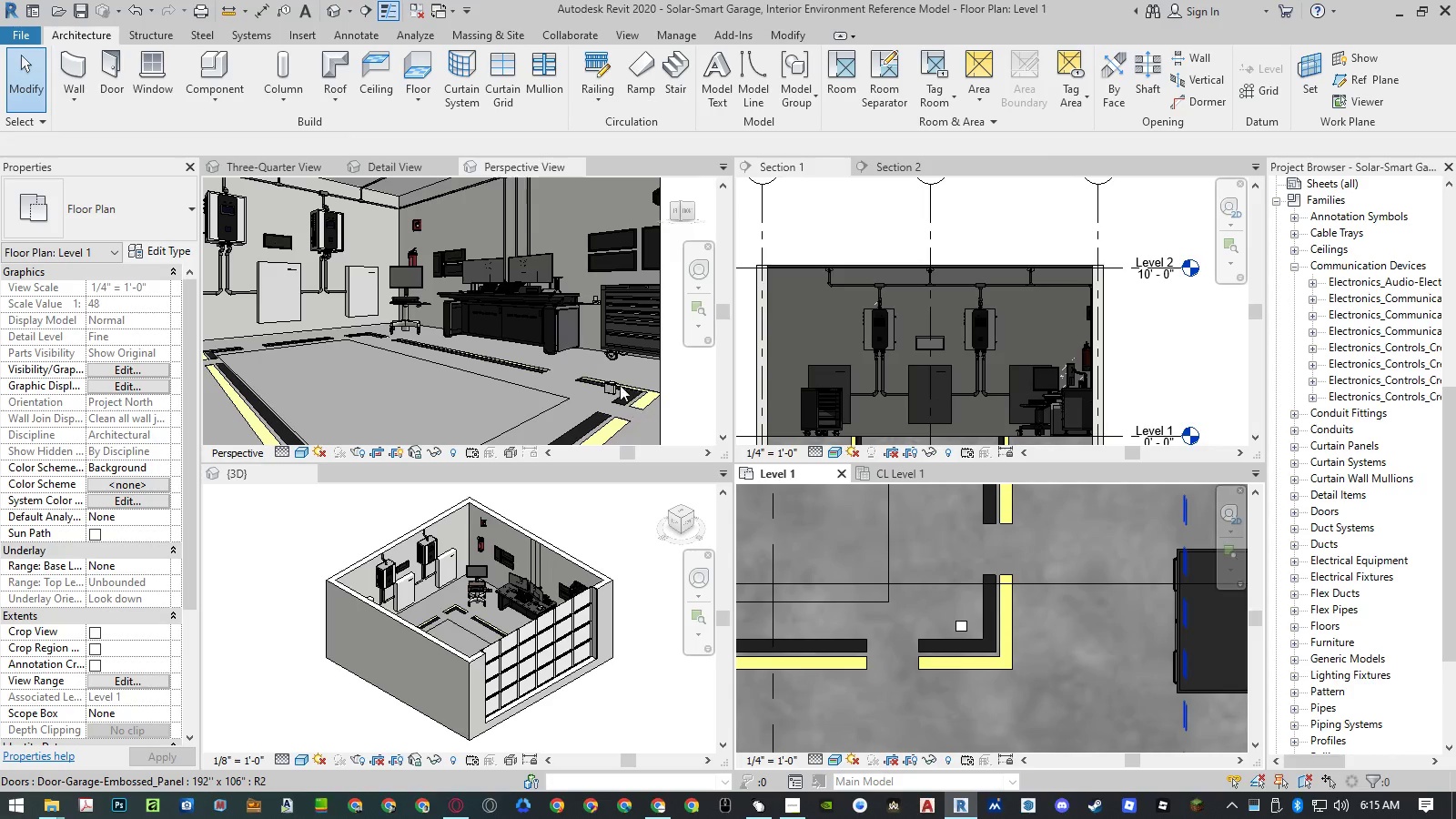 
scroll: coordinate [608, 287], scroll_direction: up, amount: 10.0
 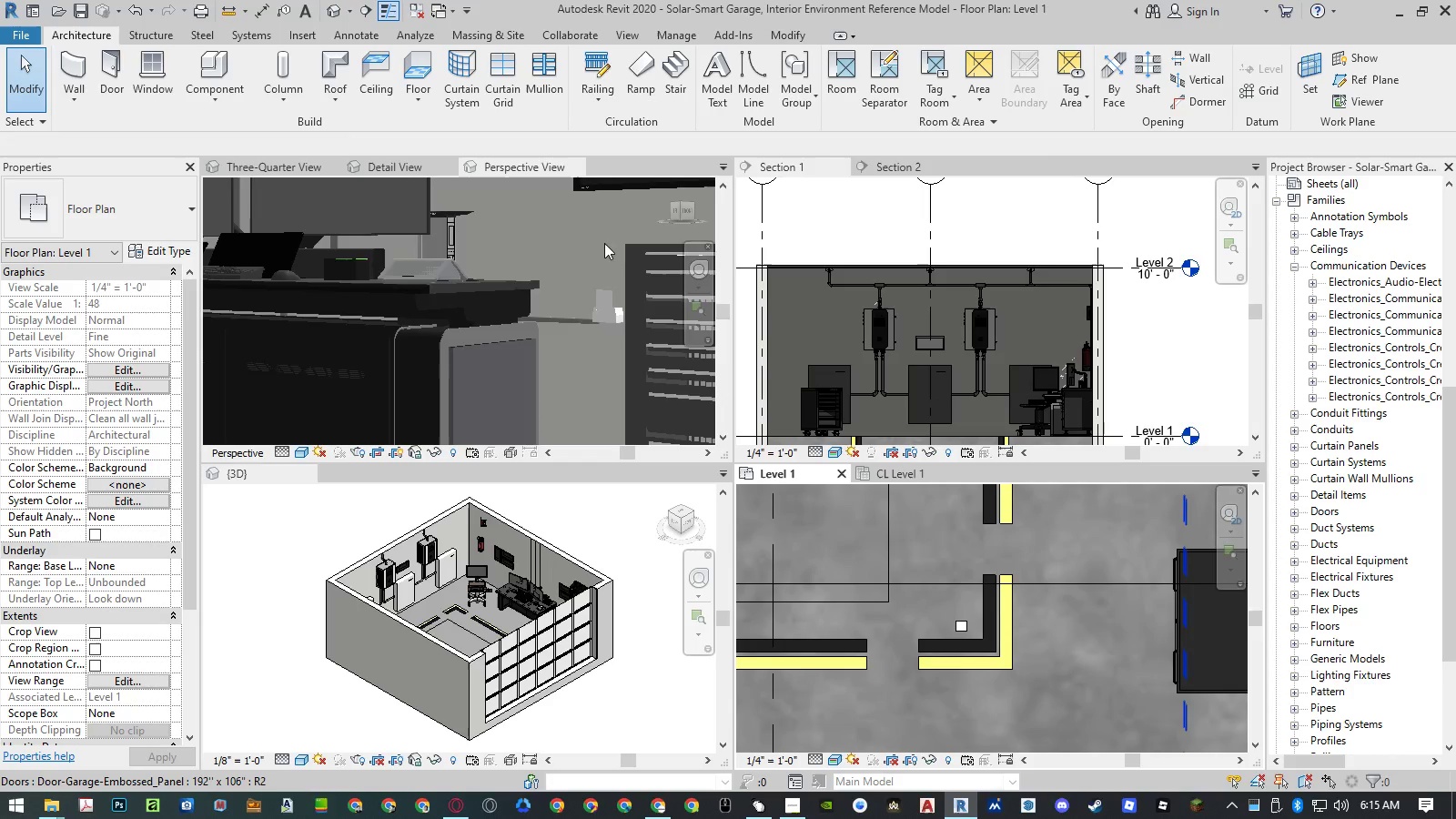 
key(Control+Z)
 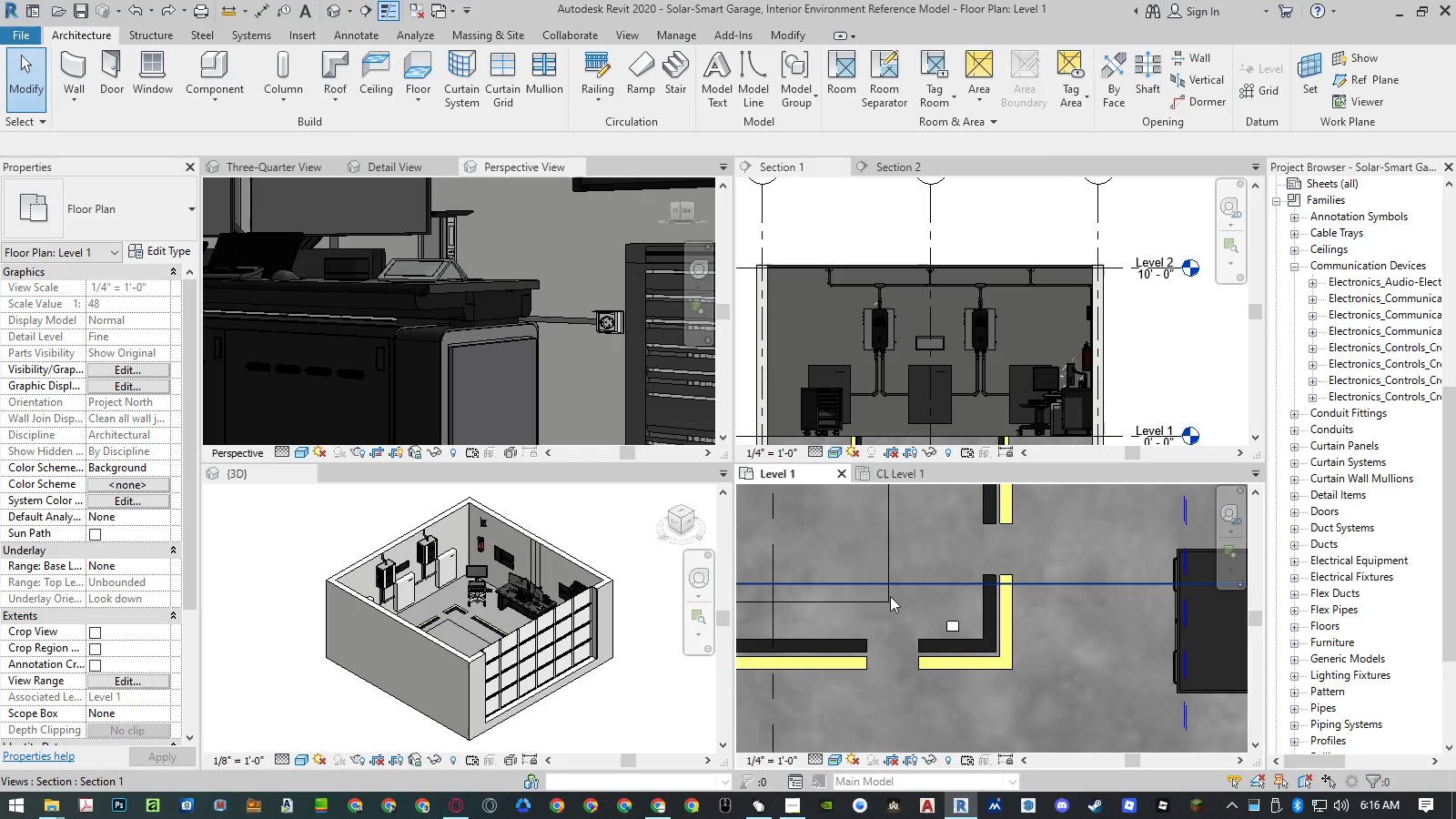 
mouse_move([941, 806])
 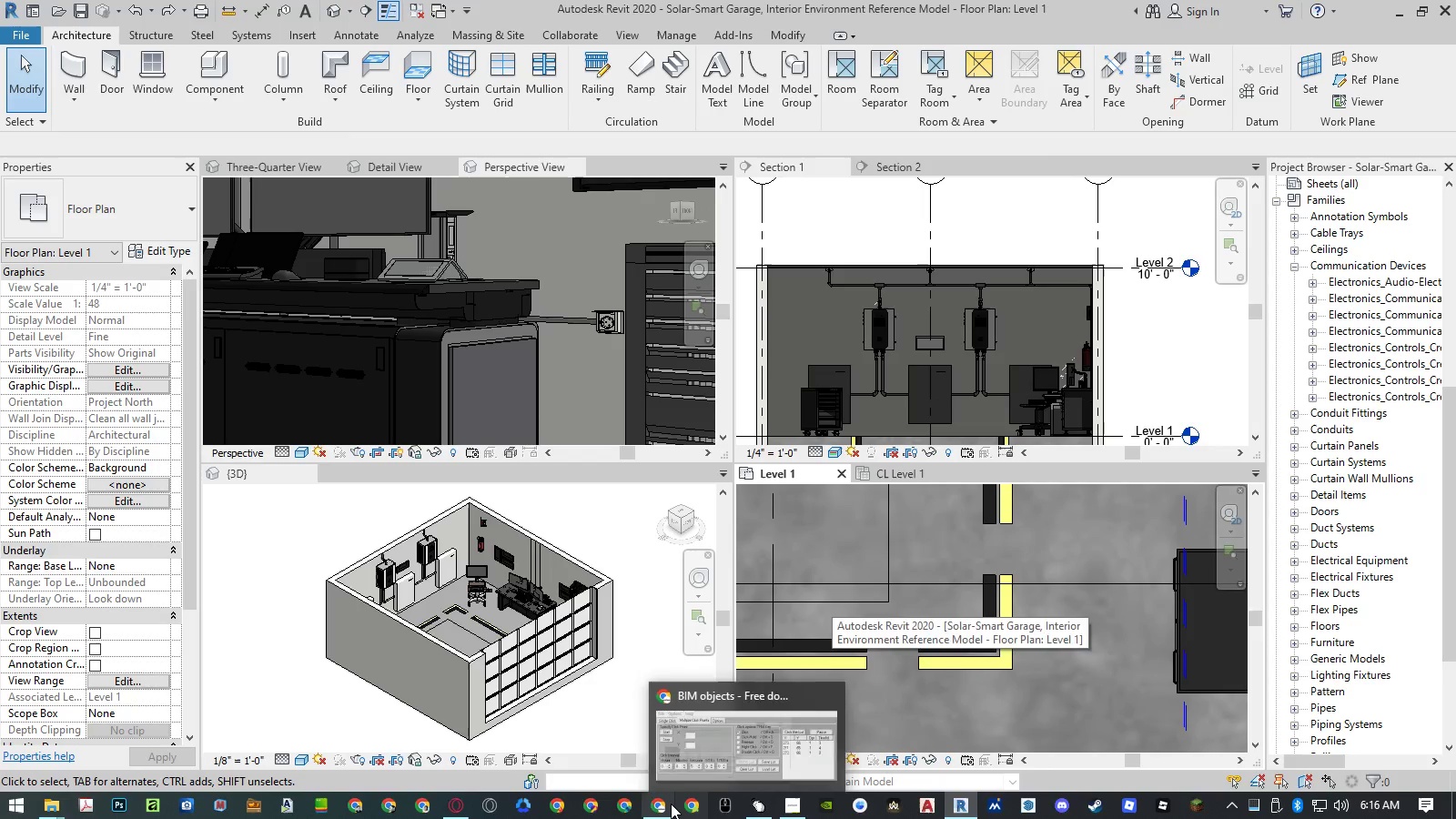 
left_click([671, 804])
 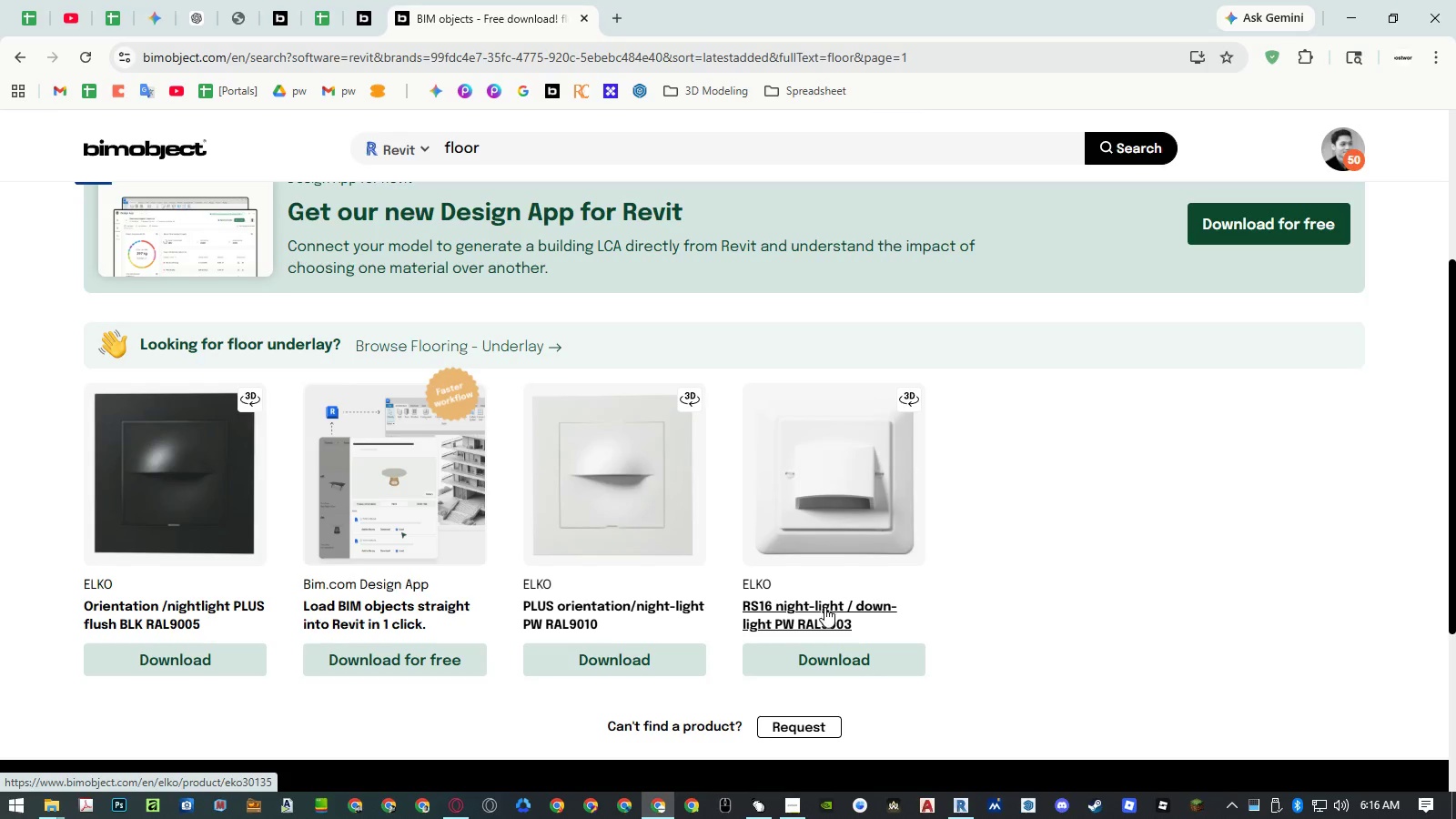 
middle_click([824, 607])
 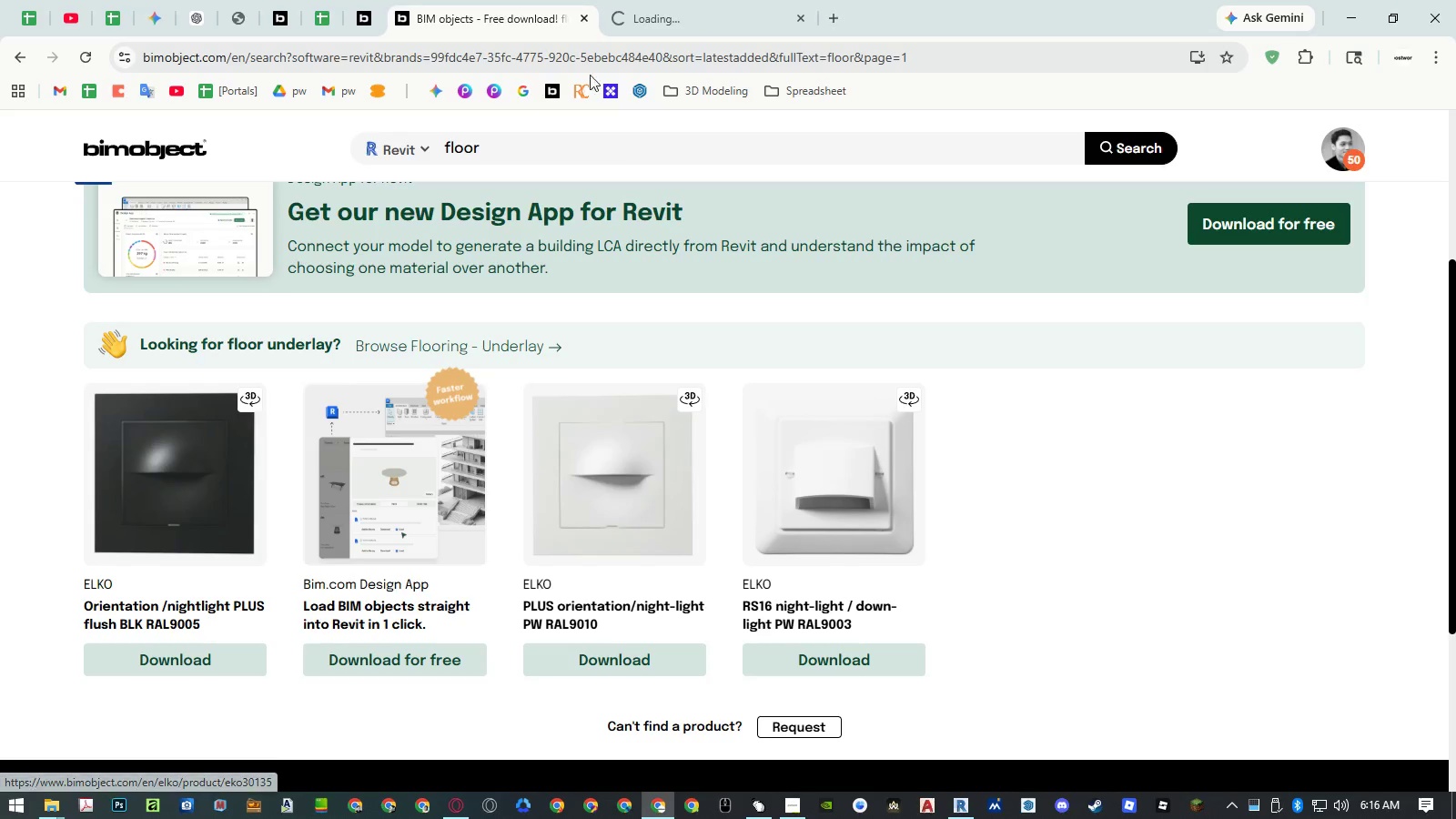 
left_click([648, 30])
 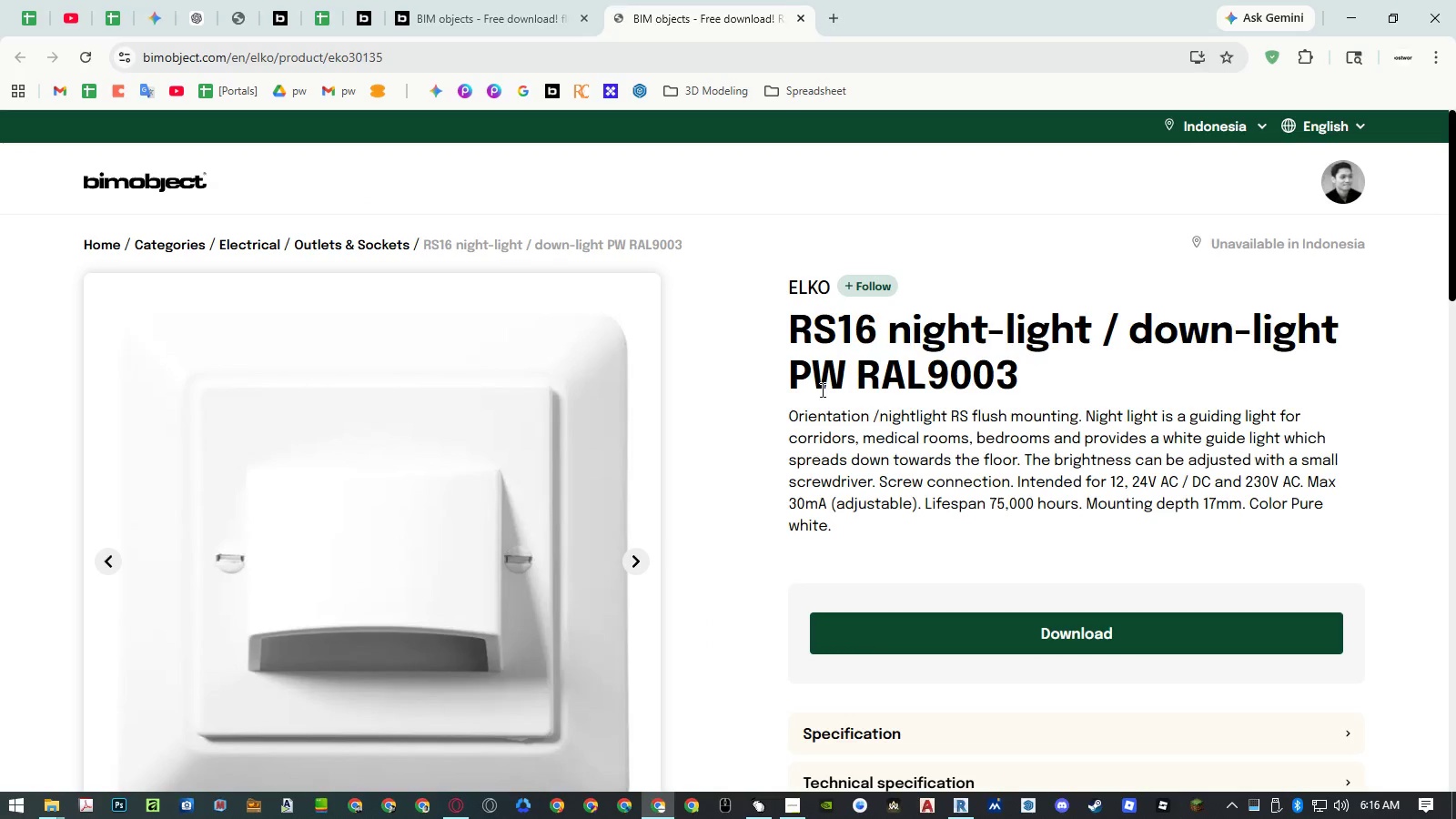 
scroll: coordinate [656, 554], scroll_direction: down, amount: 3.0
 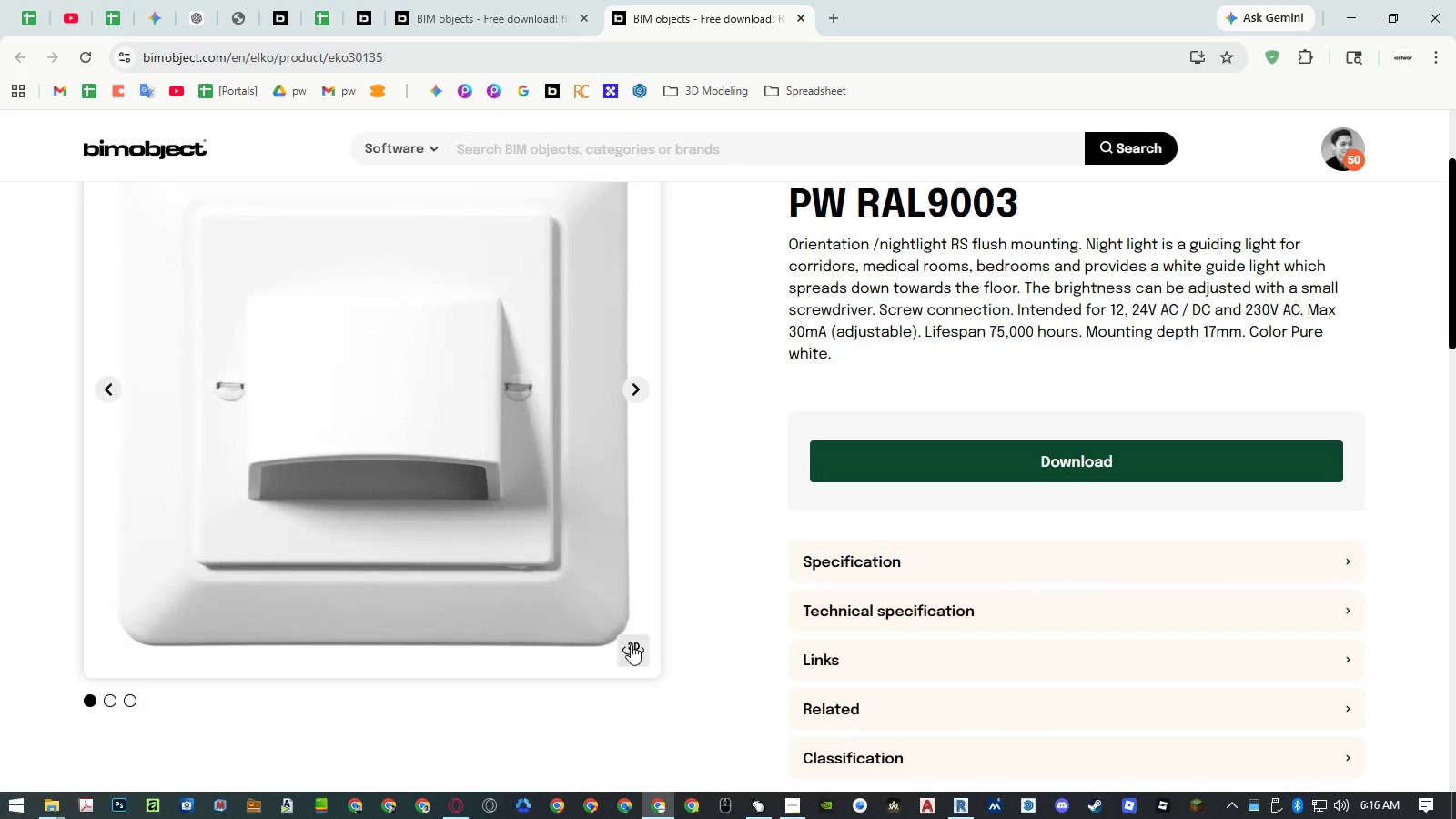 
left_click([631, 652])
 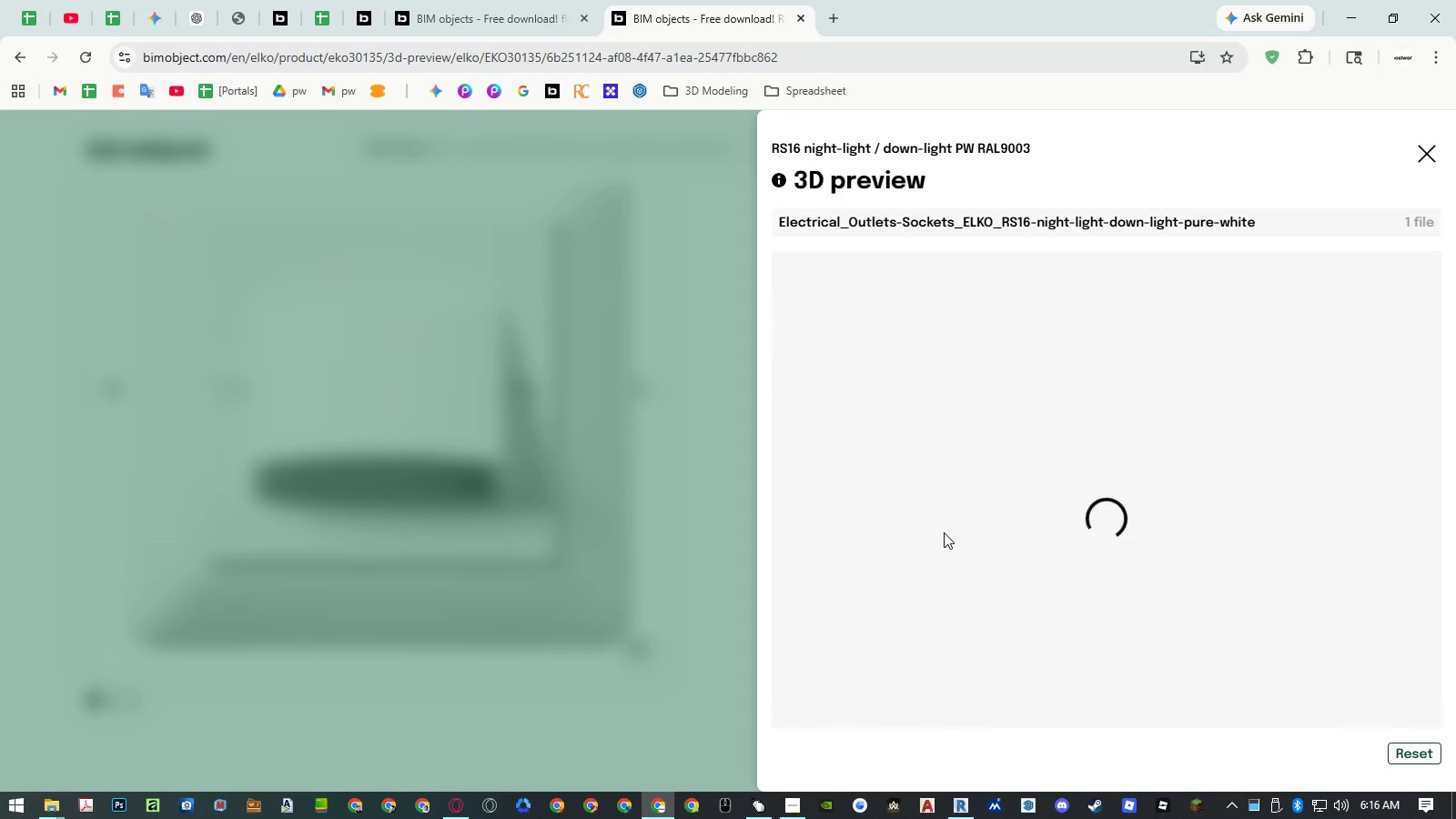 
left_click([484, 11])
 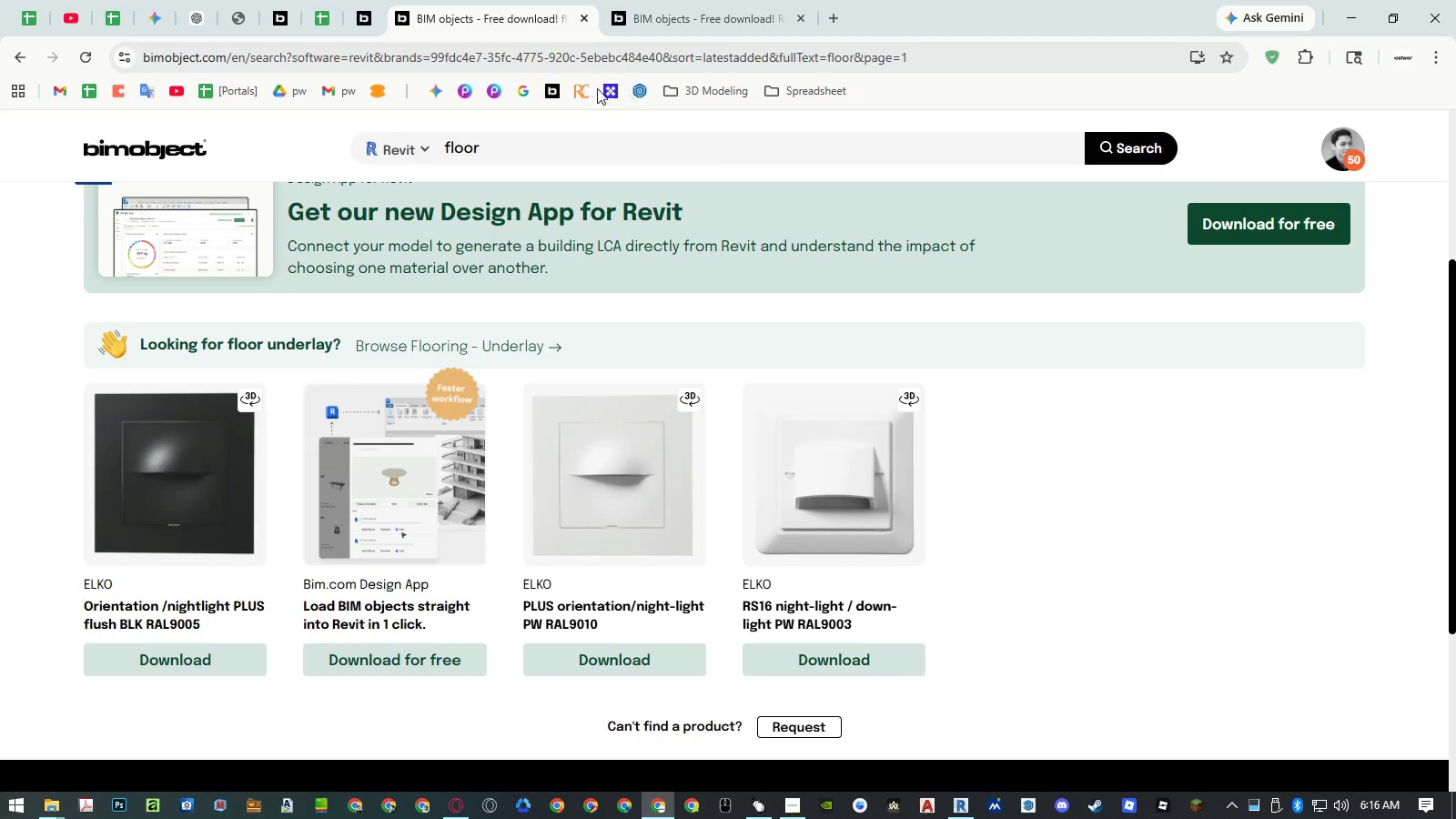 
left_click([549, 89])
 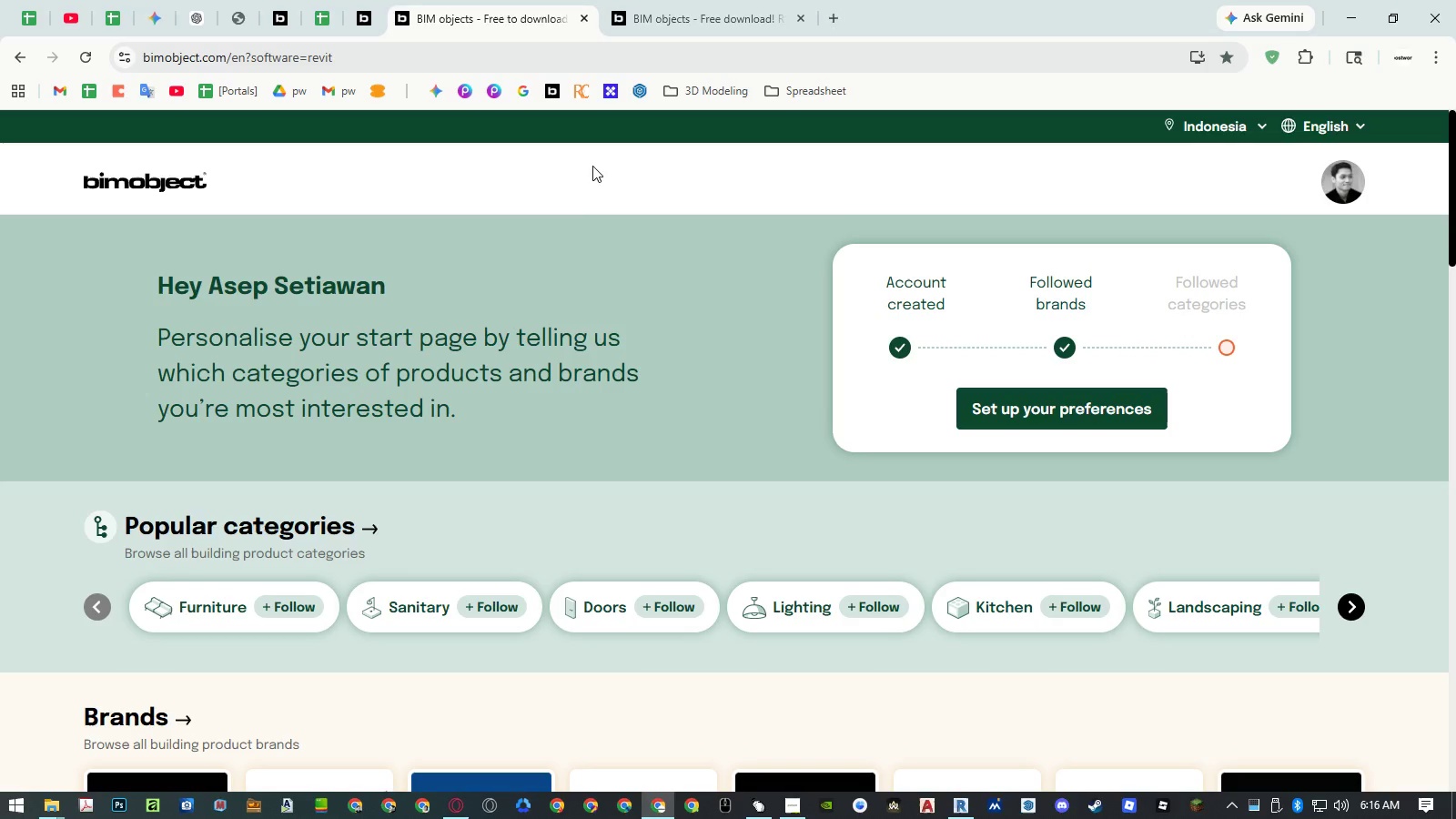 
left_click([588, 178])
 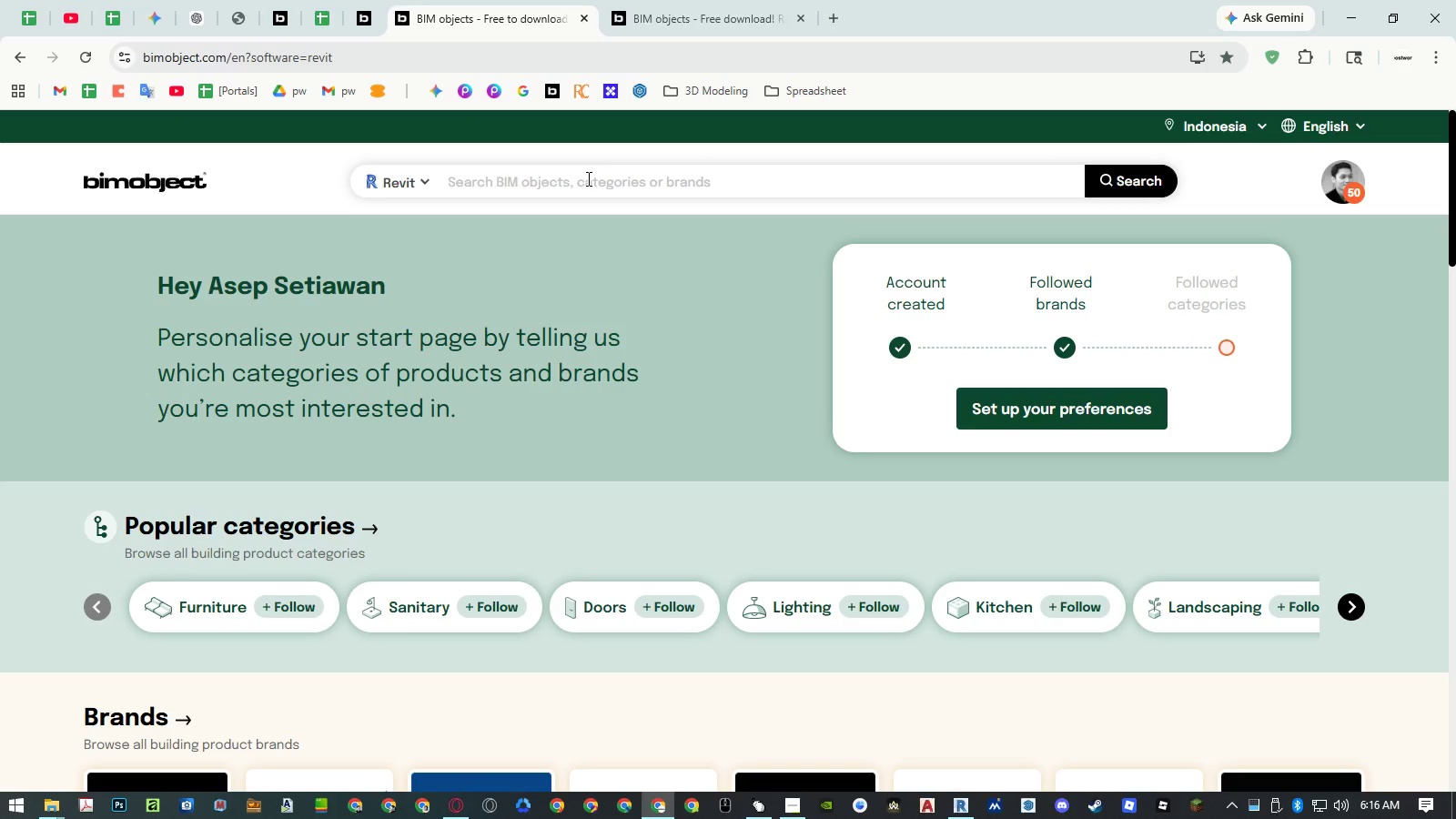 
type(floor socket)
 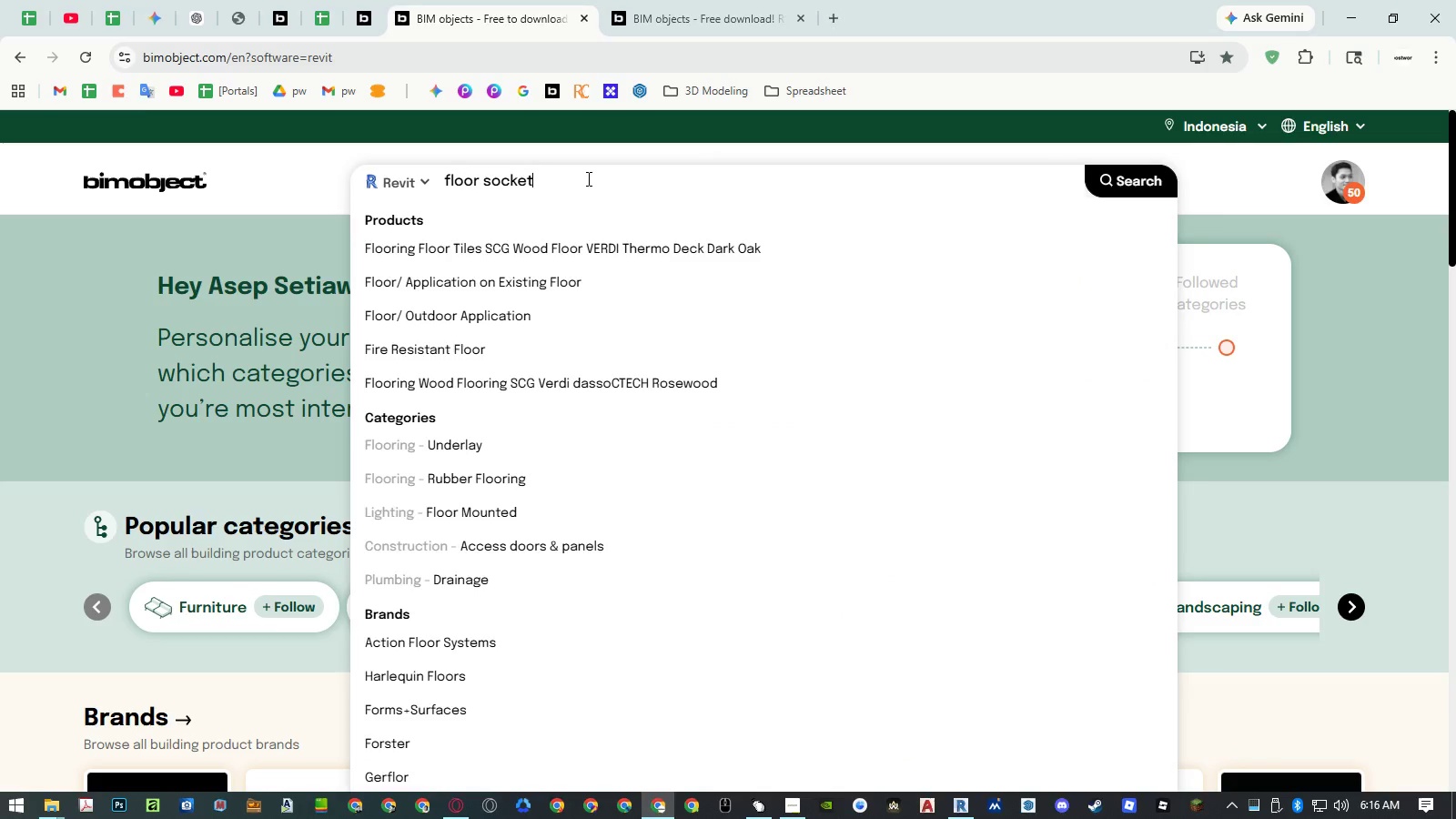 
key(Enter)
 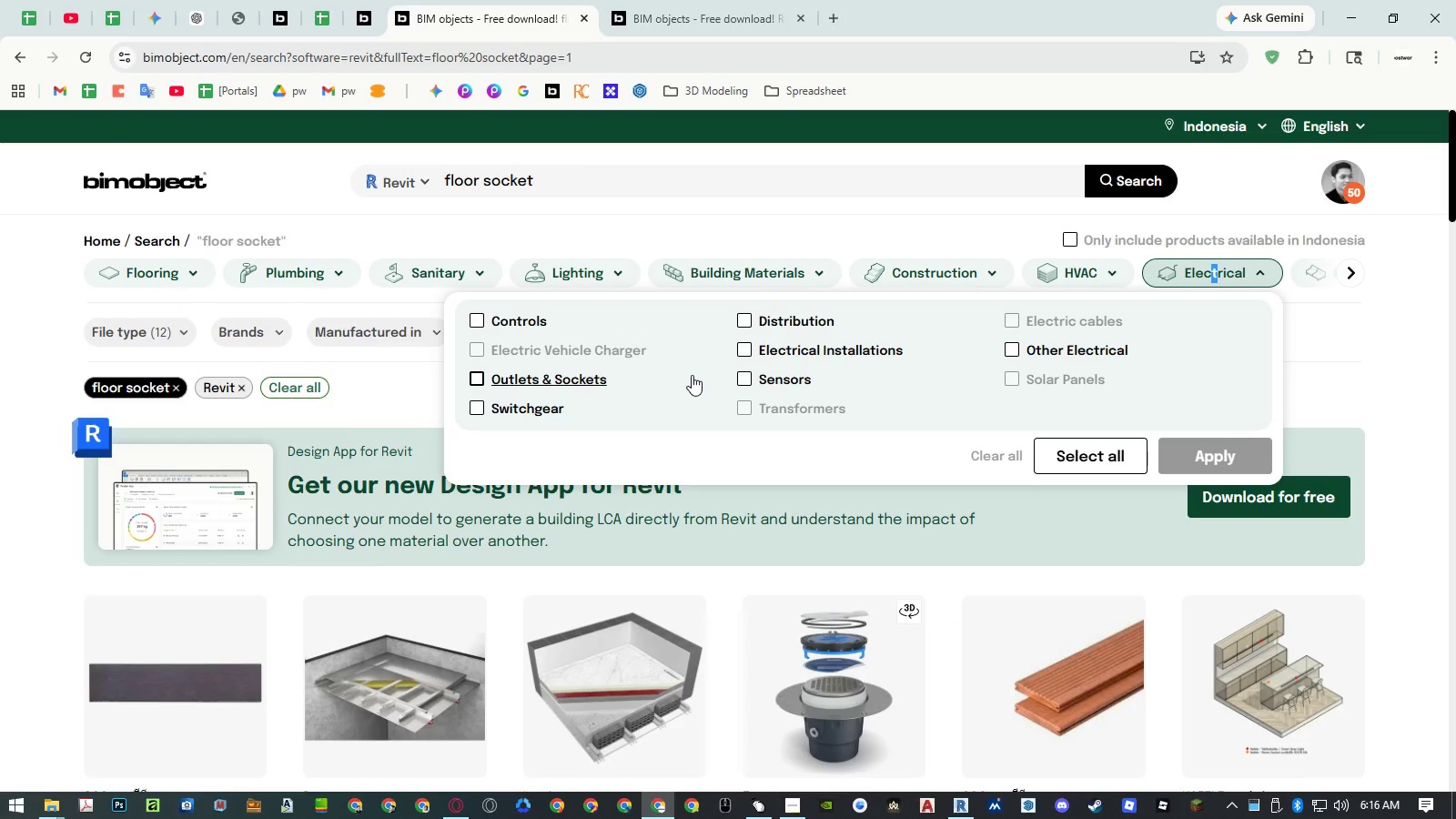 
left_click([474, 381])
 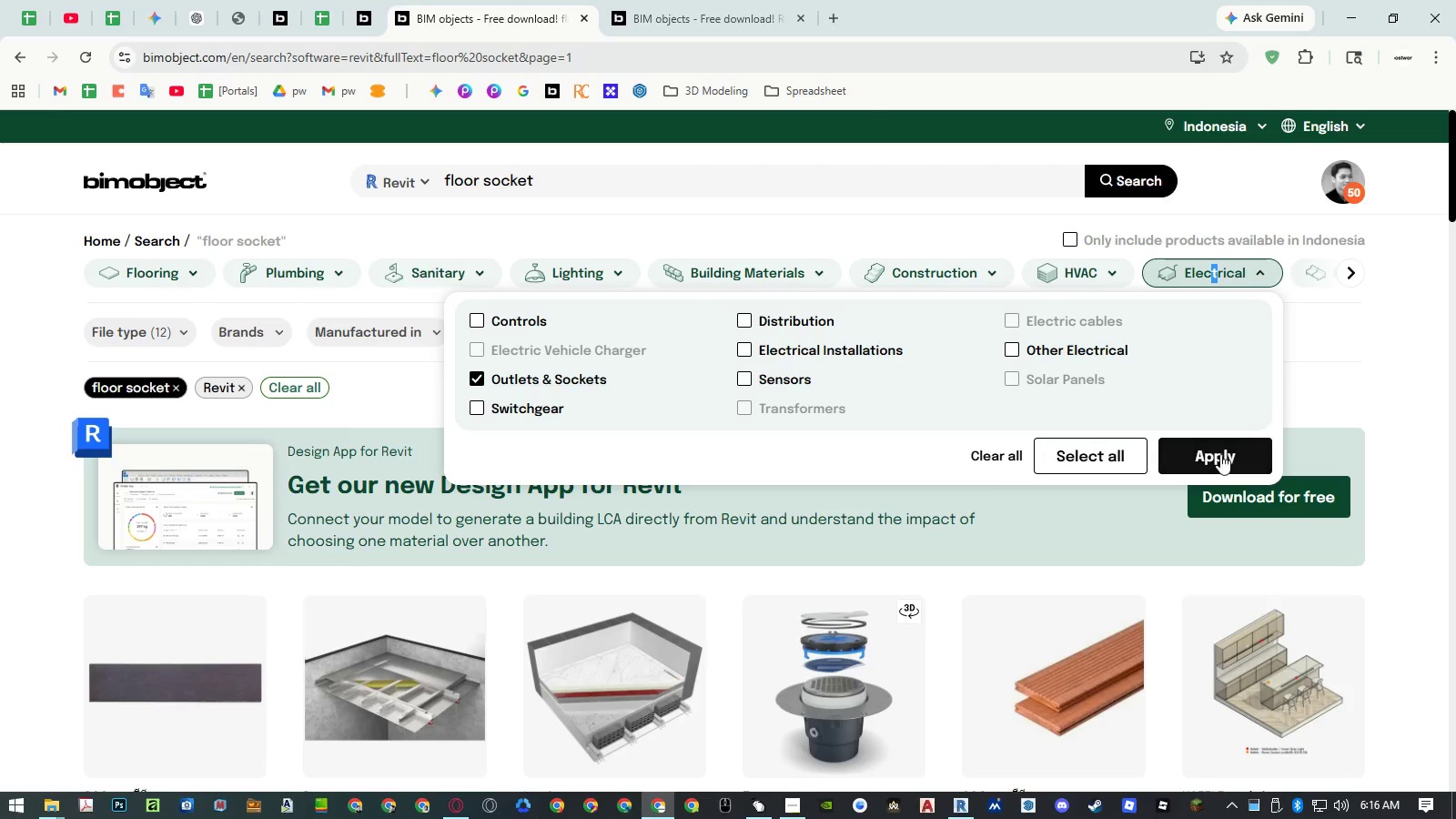 
left_click([1221, 454])
 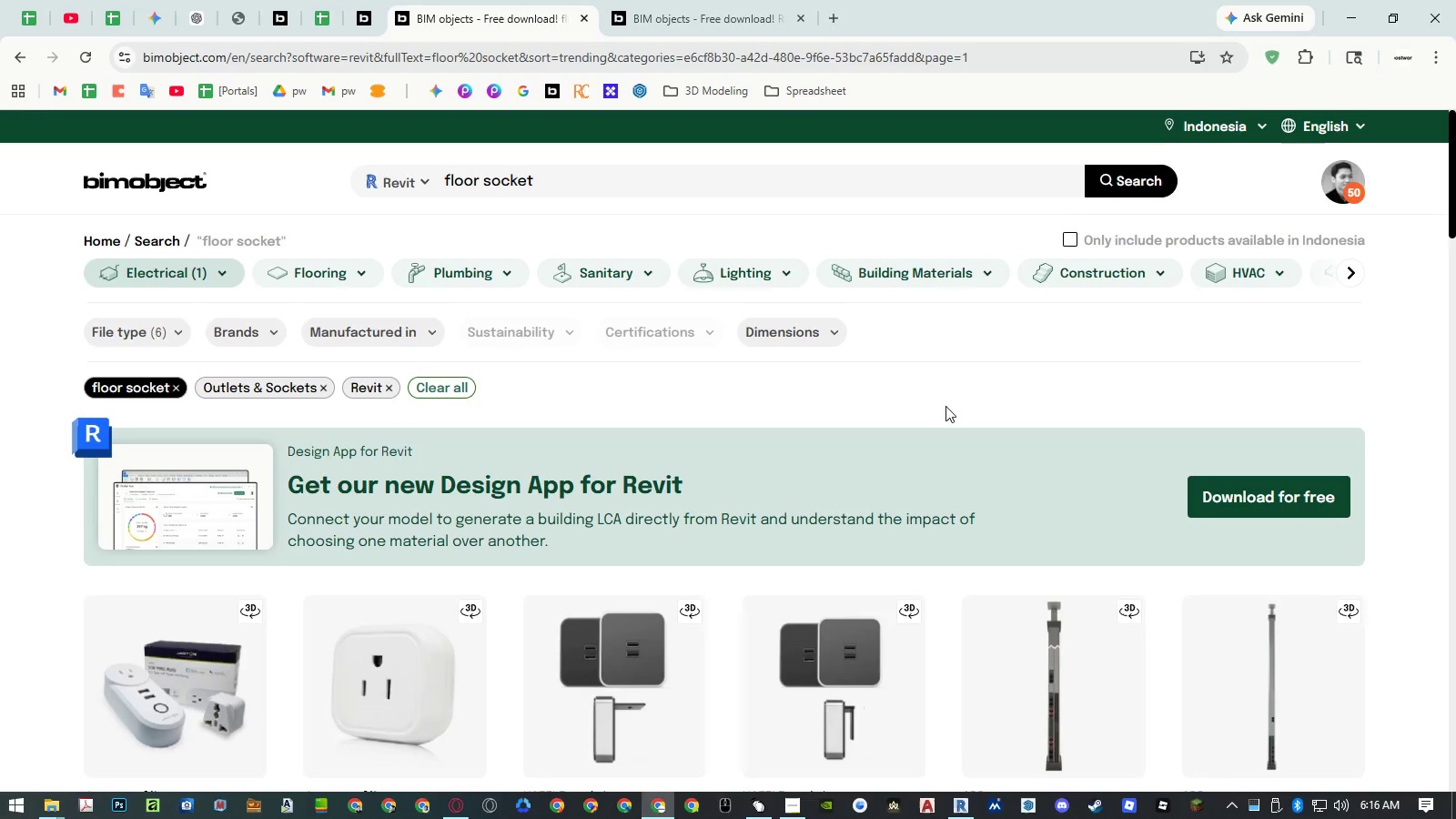 
scroll: coordinate [926, 380], scroll_direction: down, amount: 21.0
 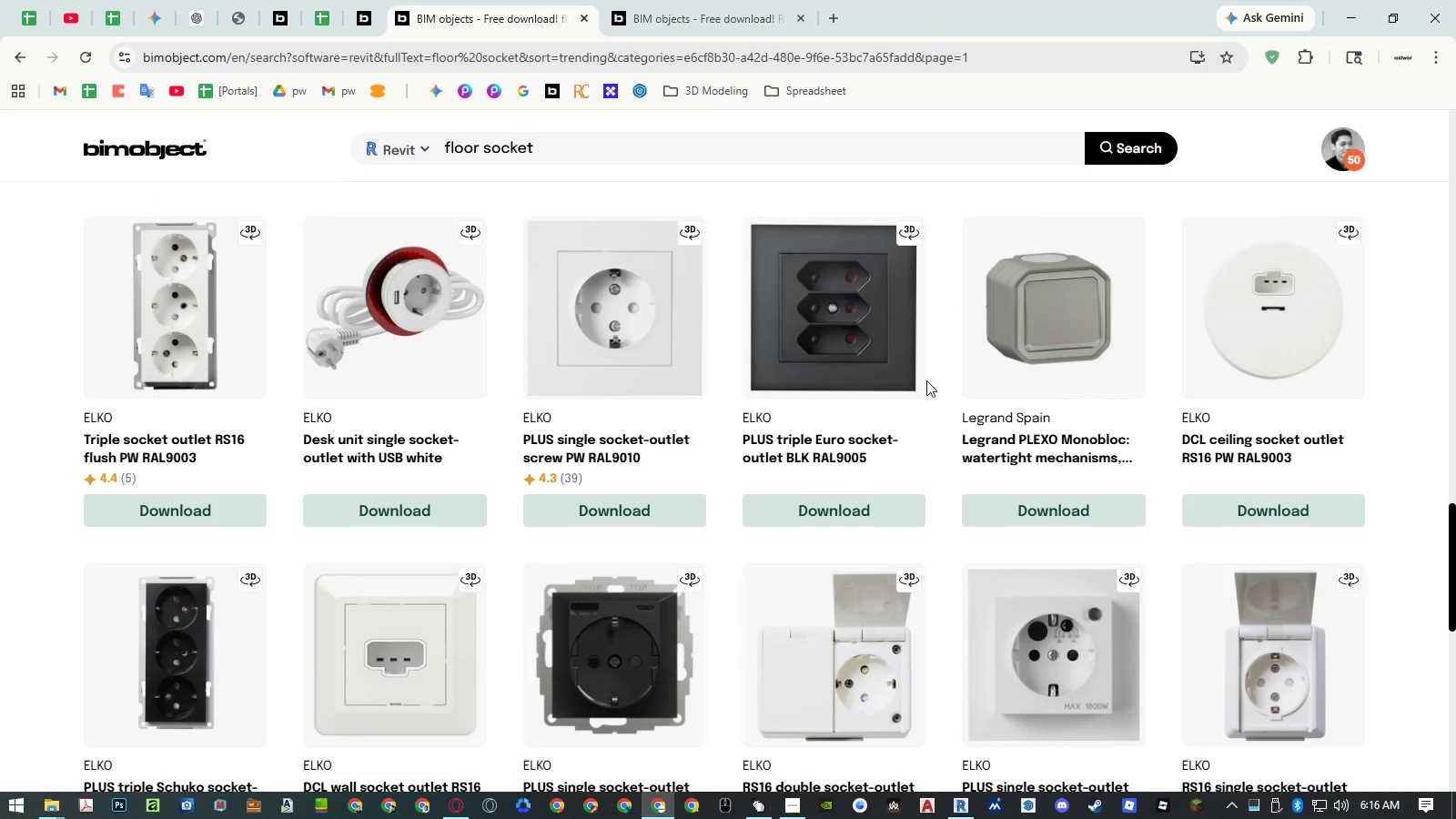 
scroll: coordinate [926, 380], scroll_direction: down, amount: 2.0
 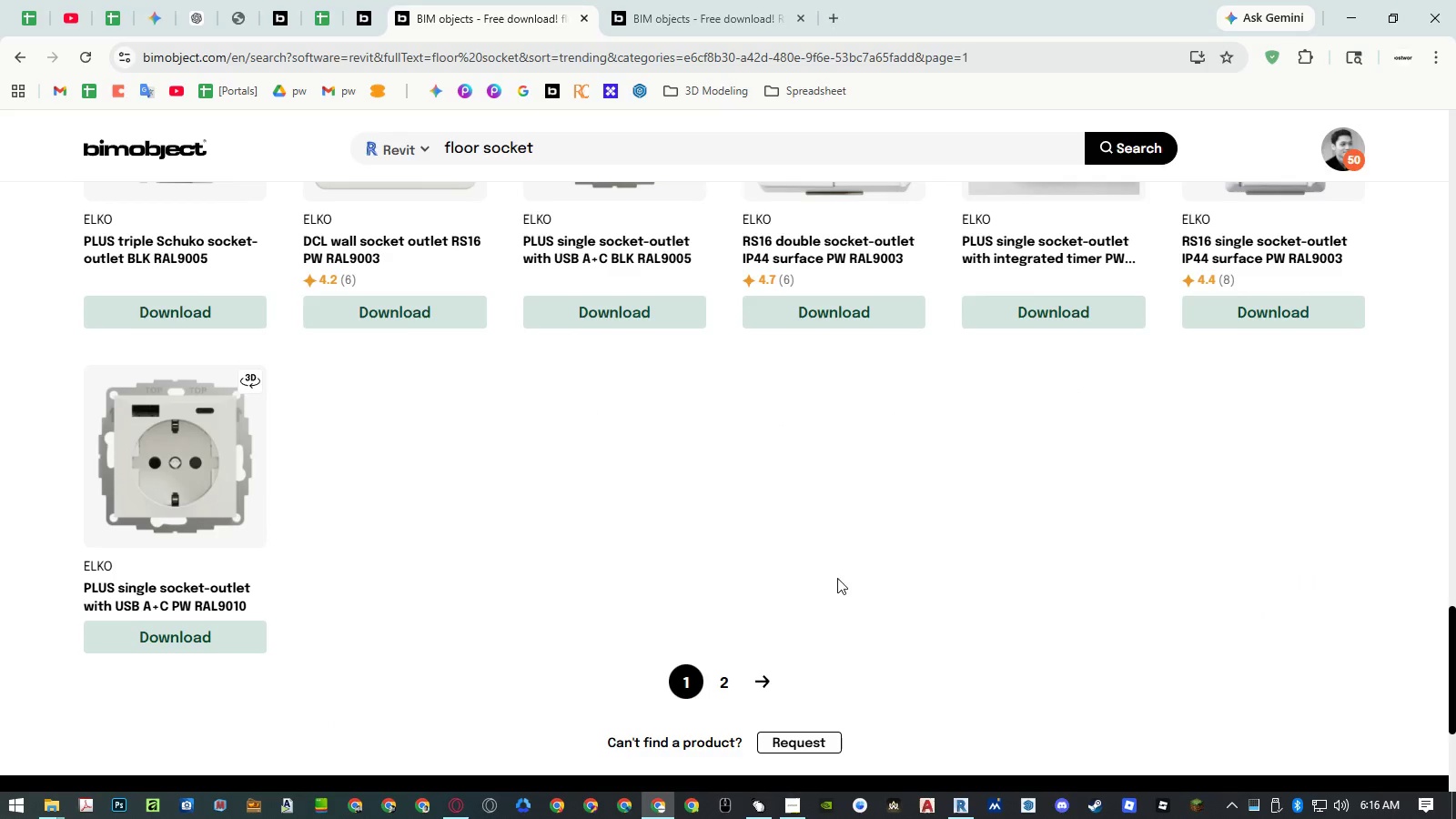 
scroll: coordinate [765, 579], scroll_direction: up, amount: 6.0
 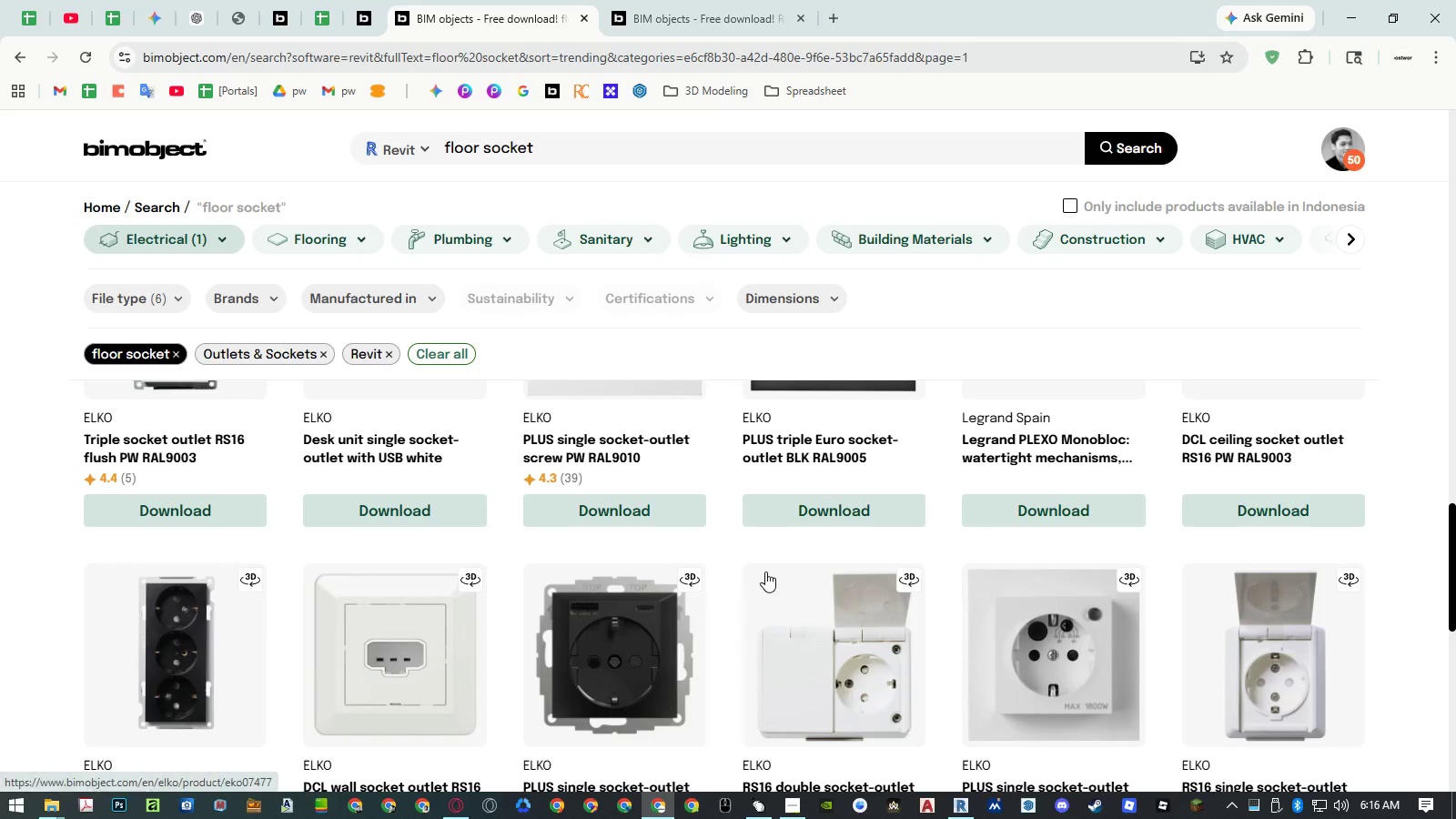 
scroll: coordinate [764, 566], scroll_direction: down, amount: 5.0
 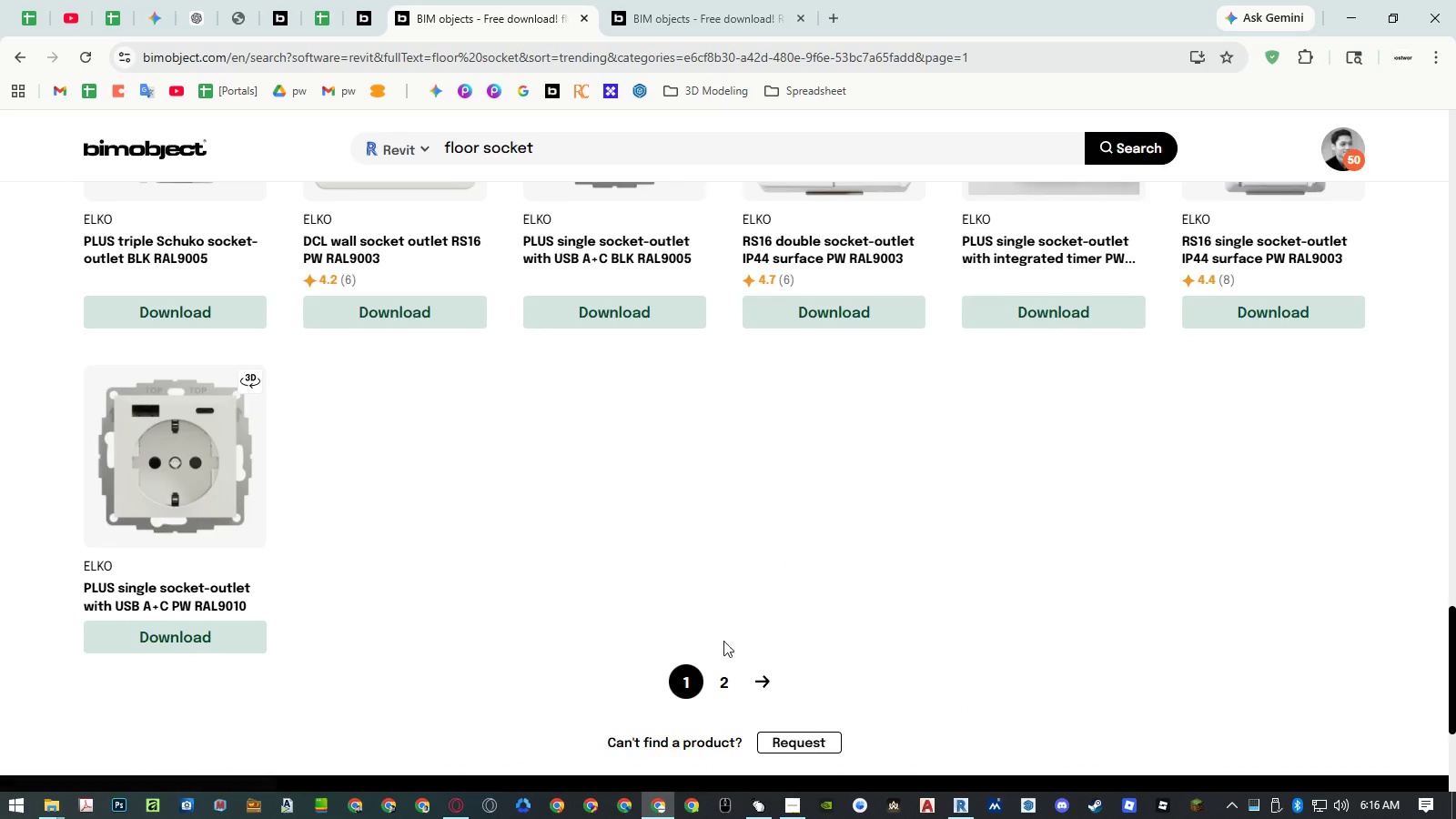 
left_click([724, 671])
 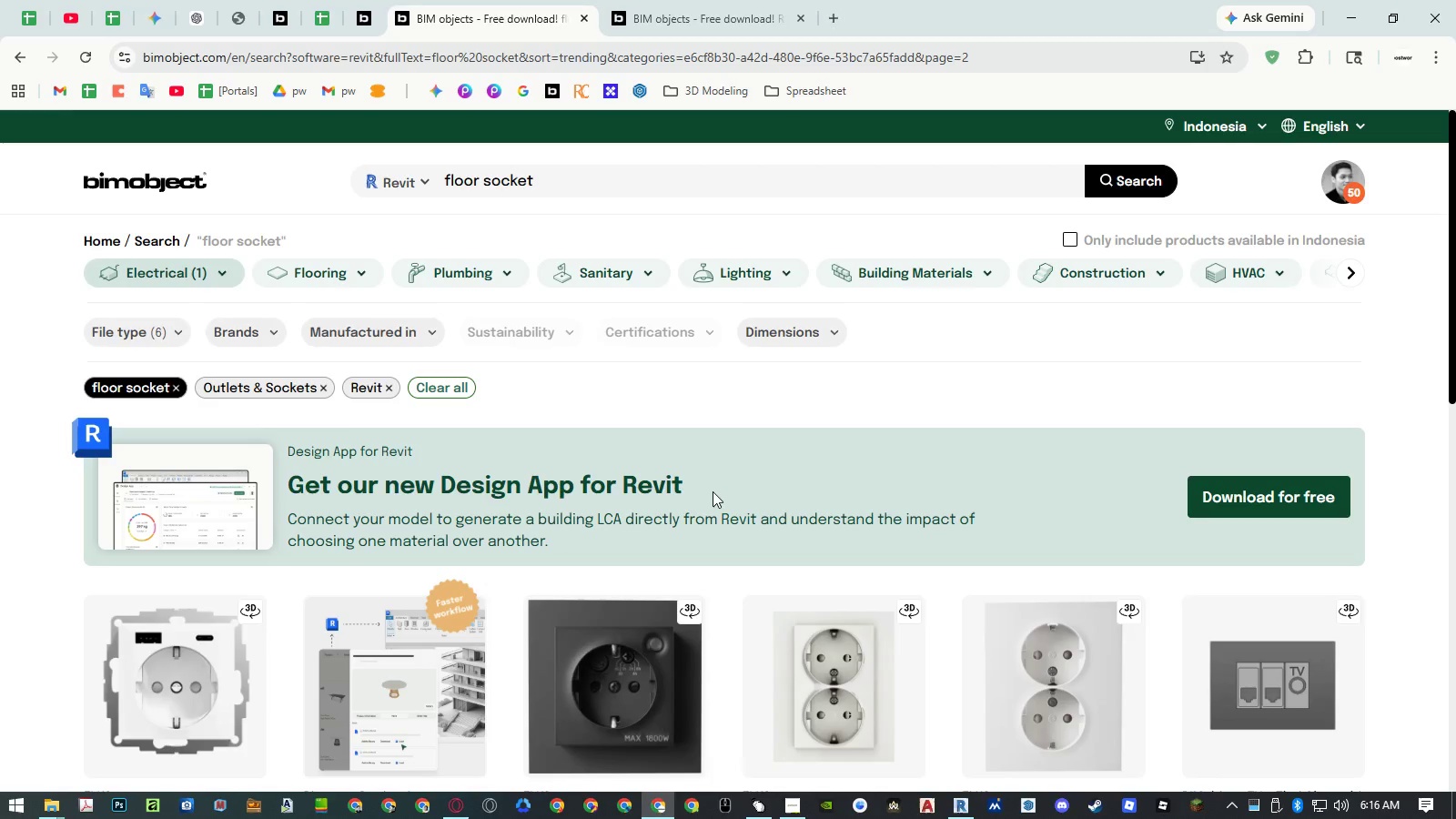 
scroll: coordinate [719, 421], scroll_direction: down, amount: 5.0
 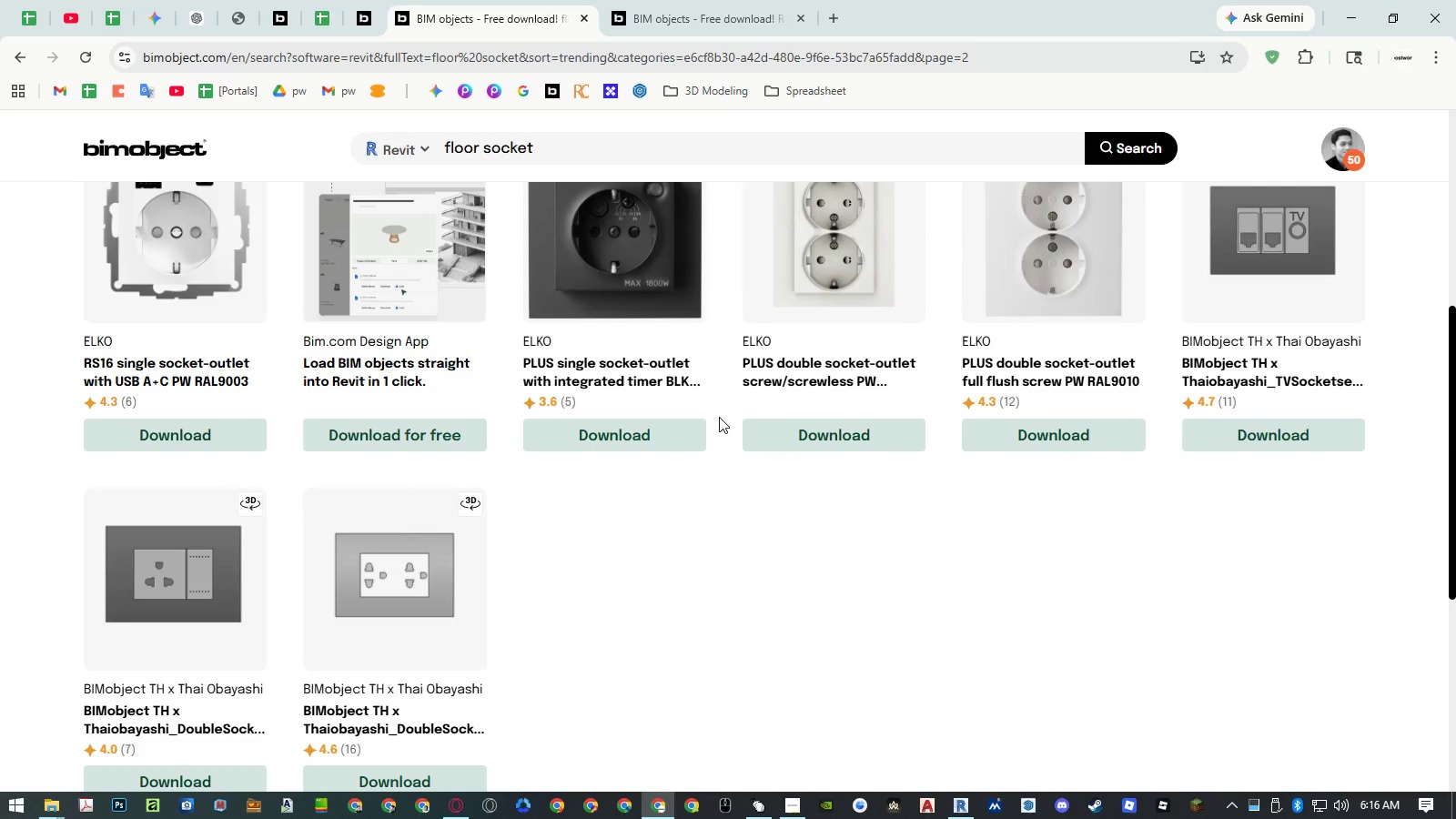 
scroll: coordinate [719, 414], scroll_direction: up, amount: 3.0
 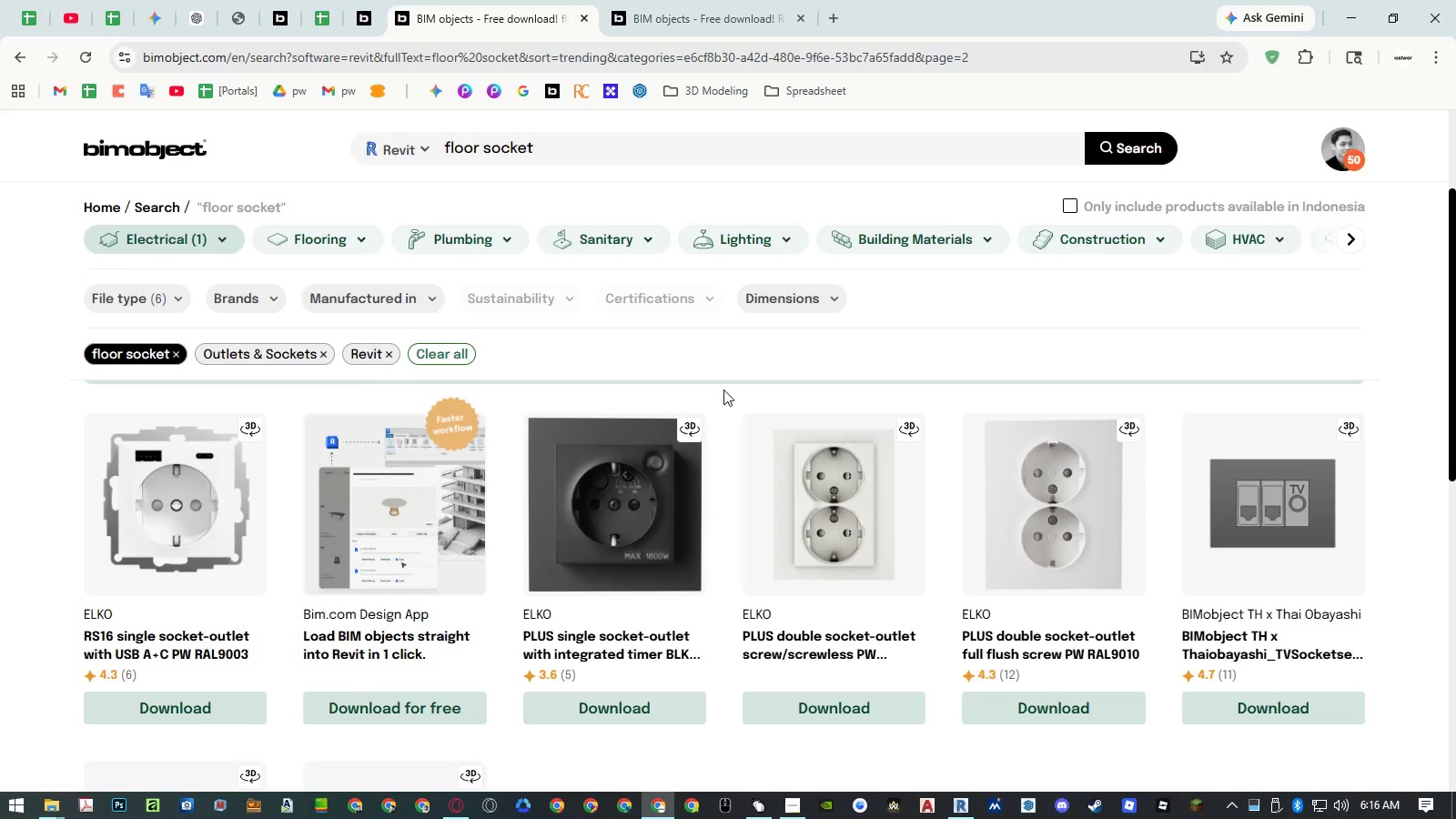 
hold_key(key=AltLeft, duration=11.67)
 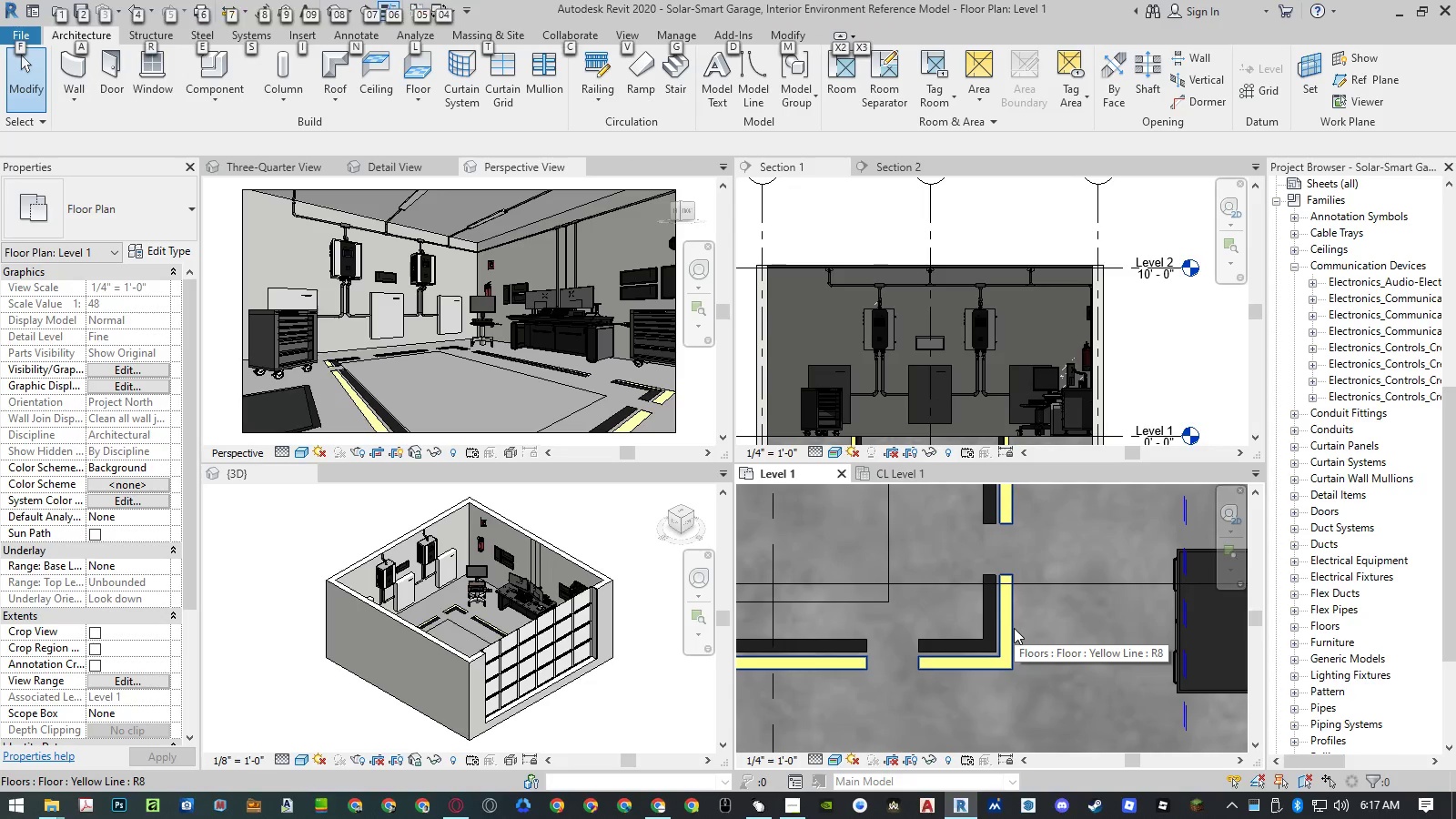 
hold_key(key=Tab, duration=12.31)
 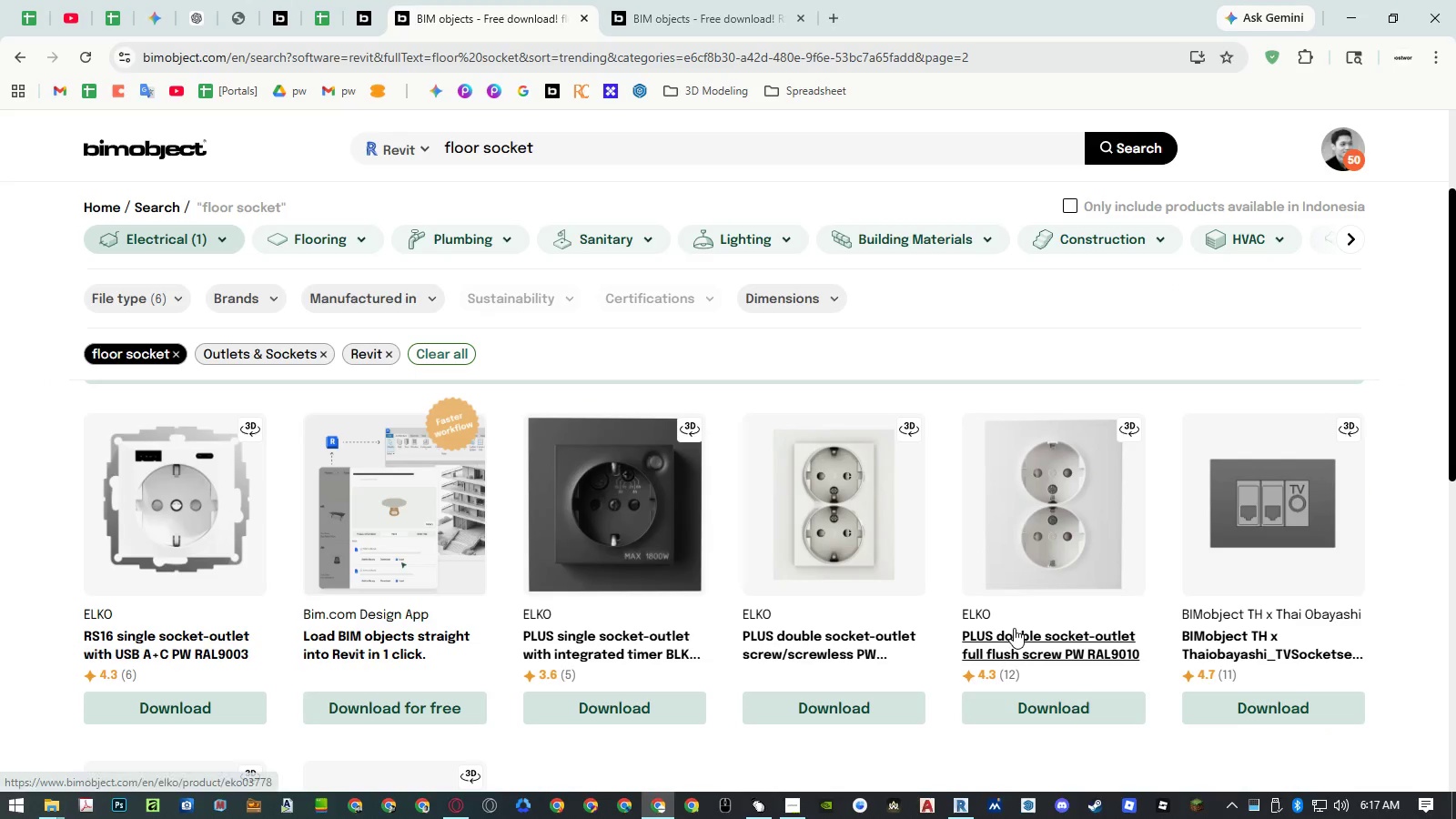 
double_click([578, 283])
 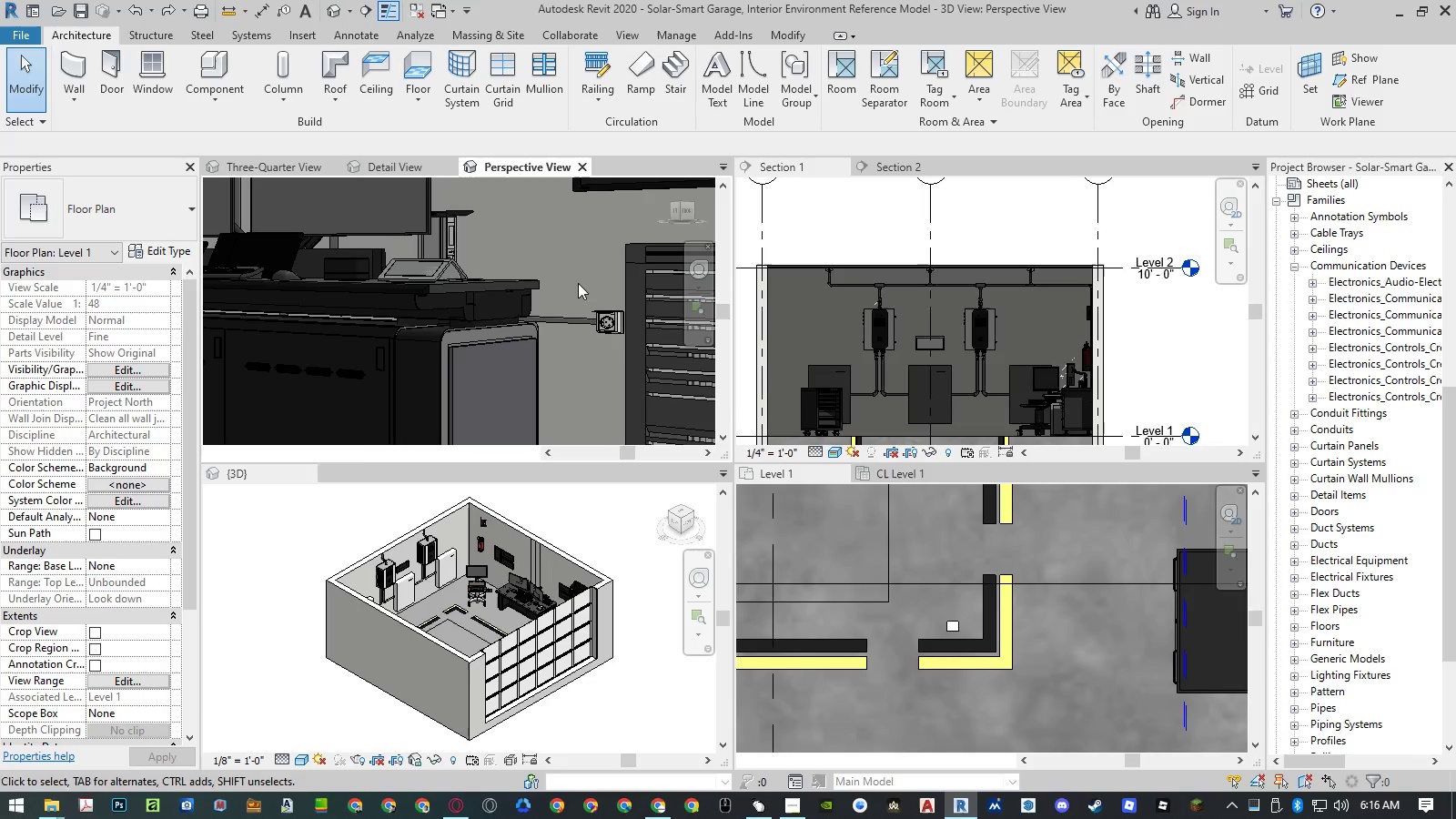 
triple_click([578, 283])
 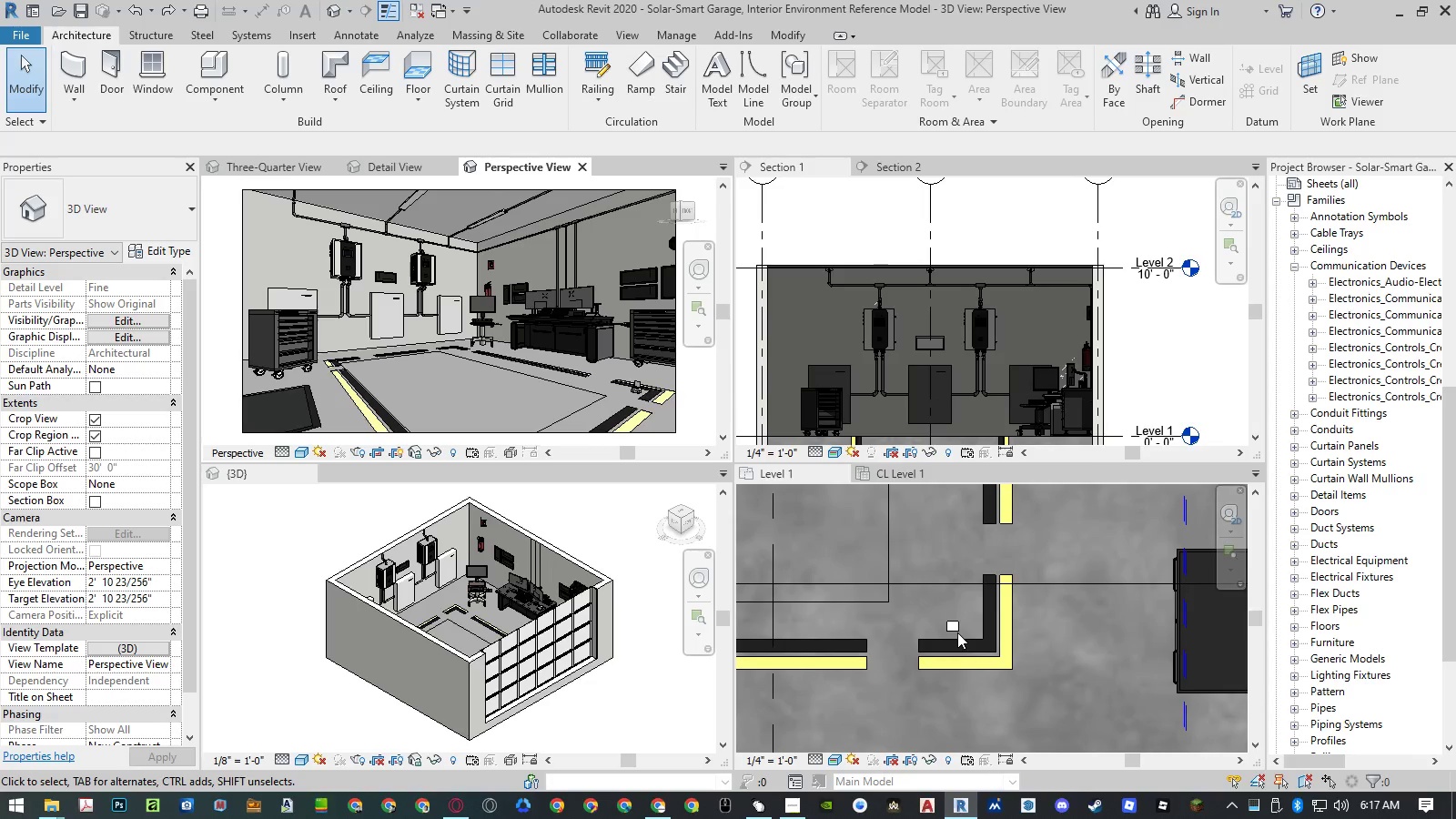 
left_click([957, 632])
 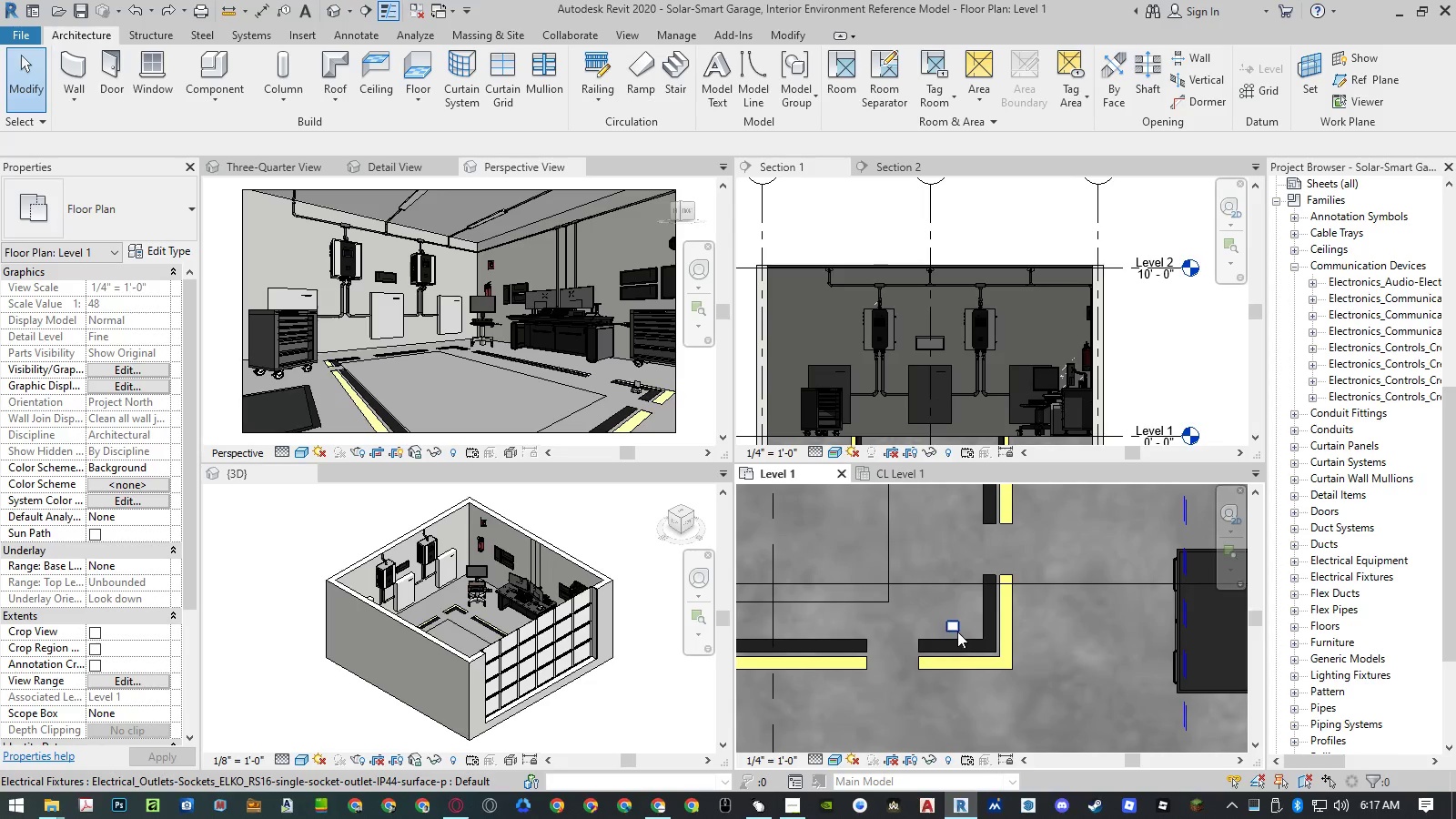 
left_click([952, 627])
 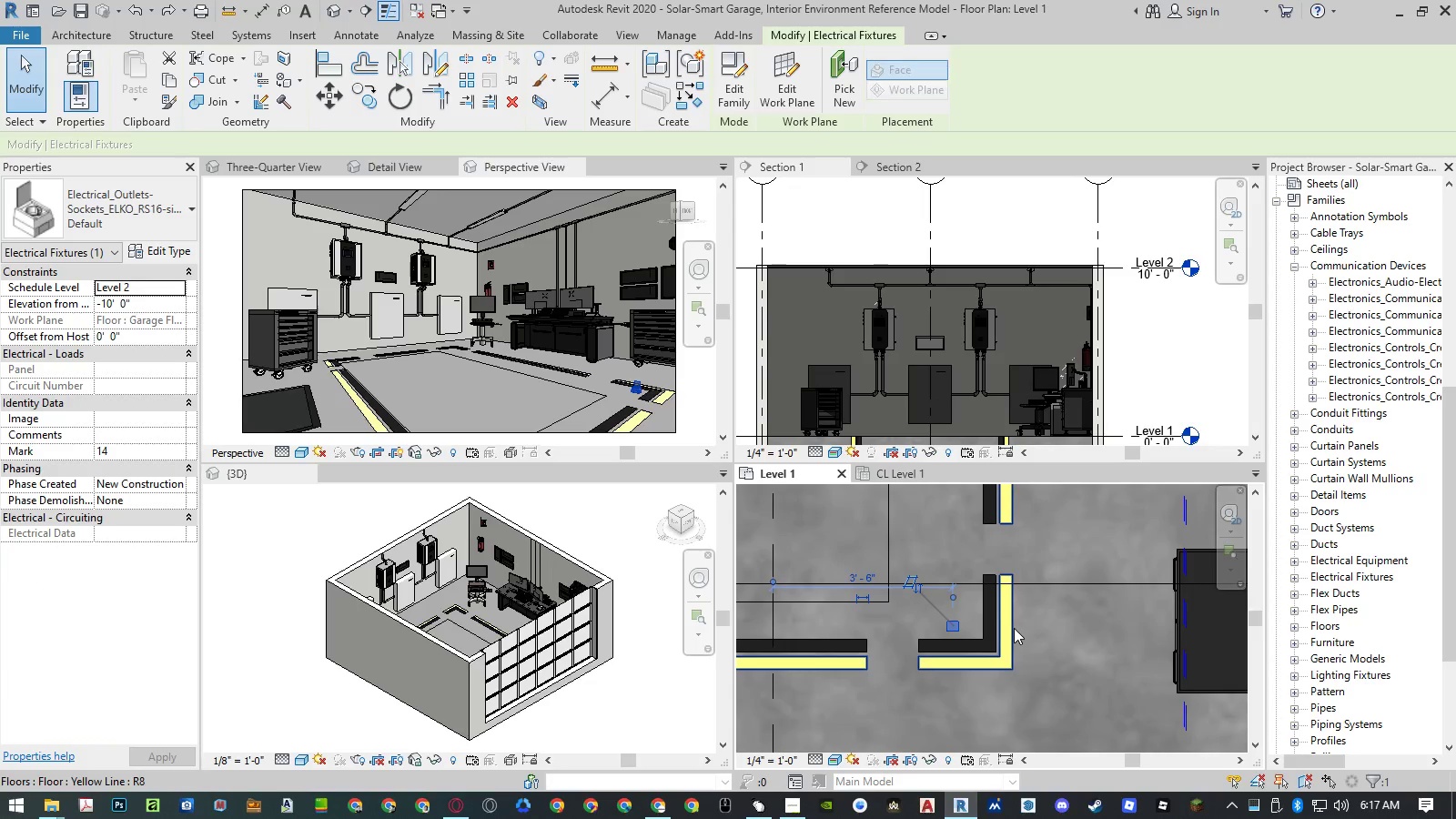 
key(Delete)
 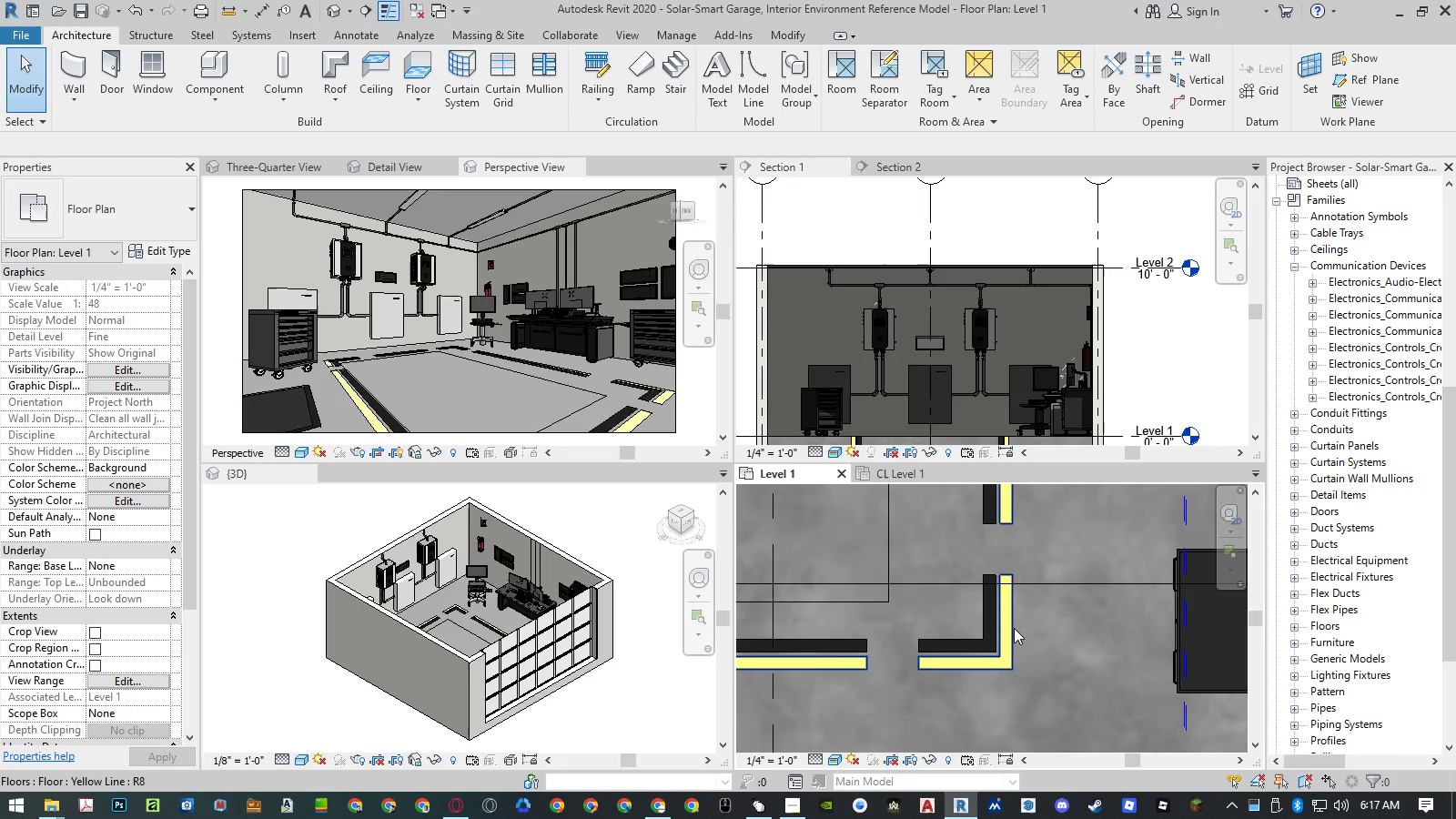 
hold_key(key=AltLeft, duration=1.59)
 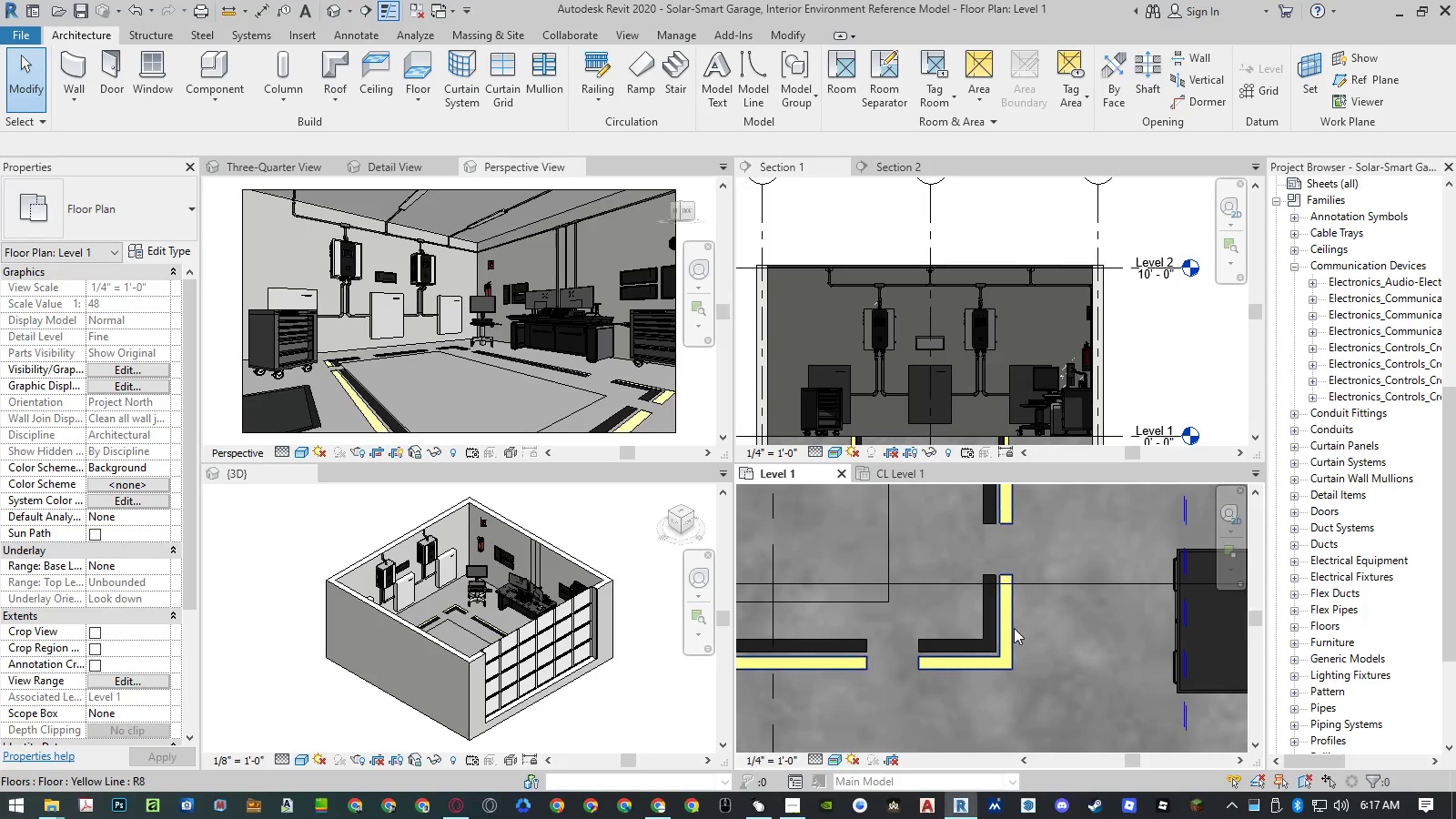 
hold_key(key=Tab, duration=2.83)
 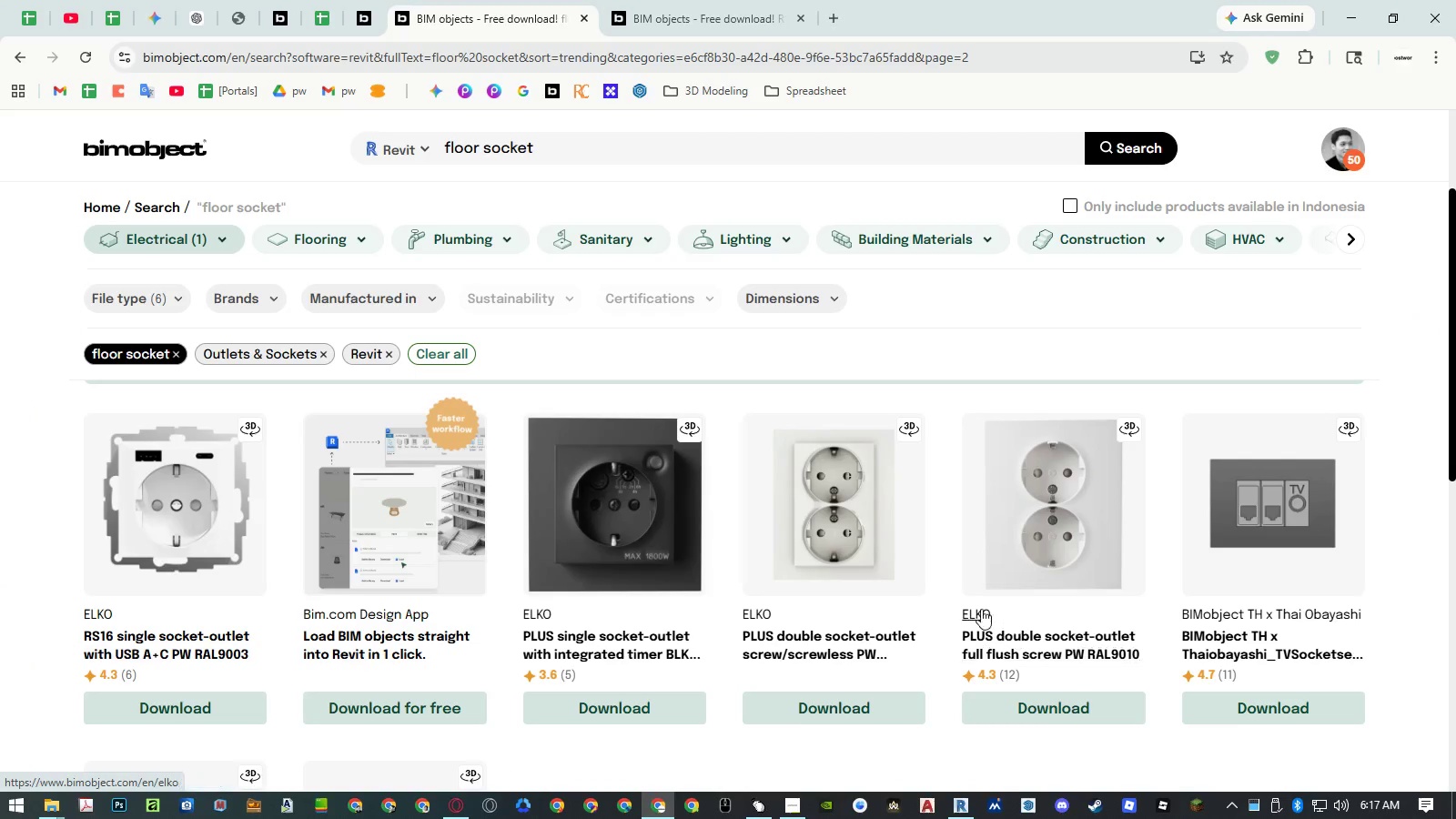 
hold_key(key=AltLeft, duration=1.89)
 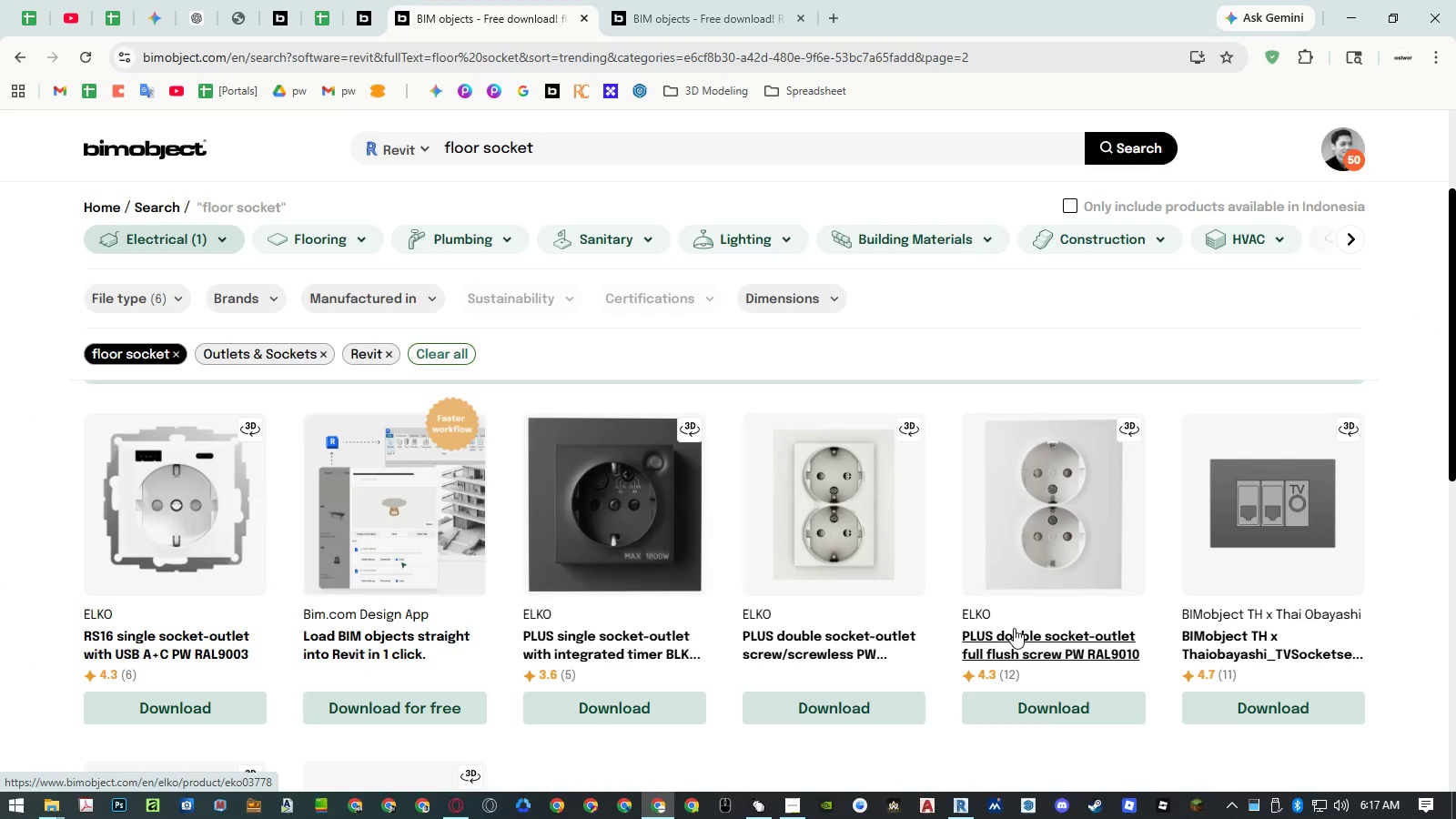 
key(Control+Z)
 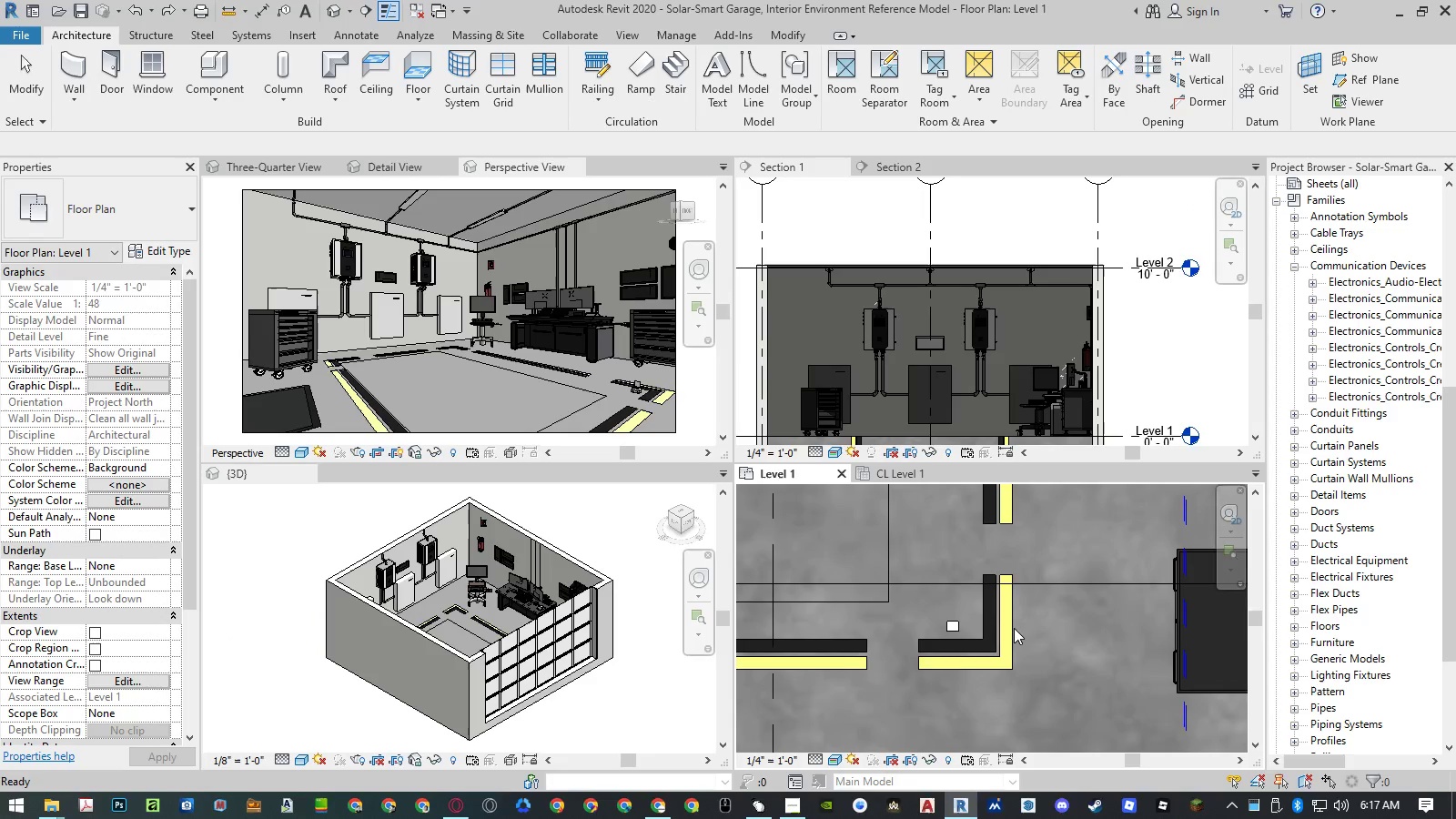 
double_click([579, 152])
 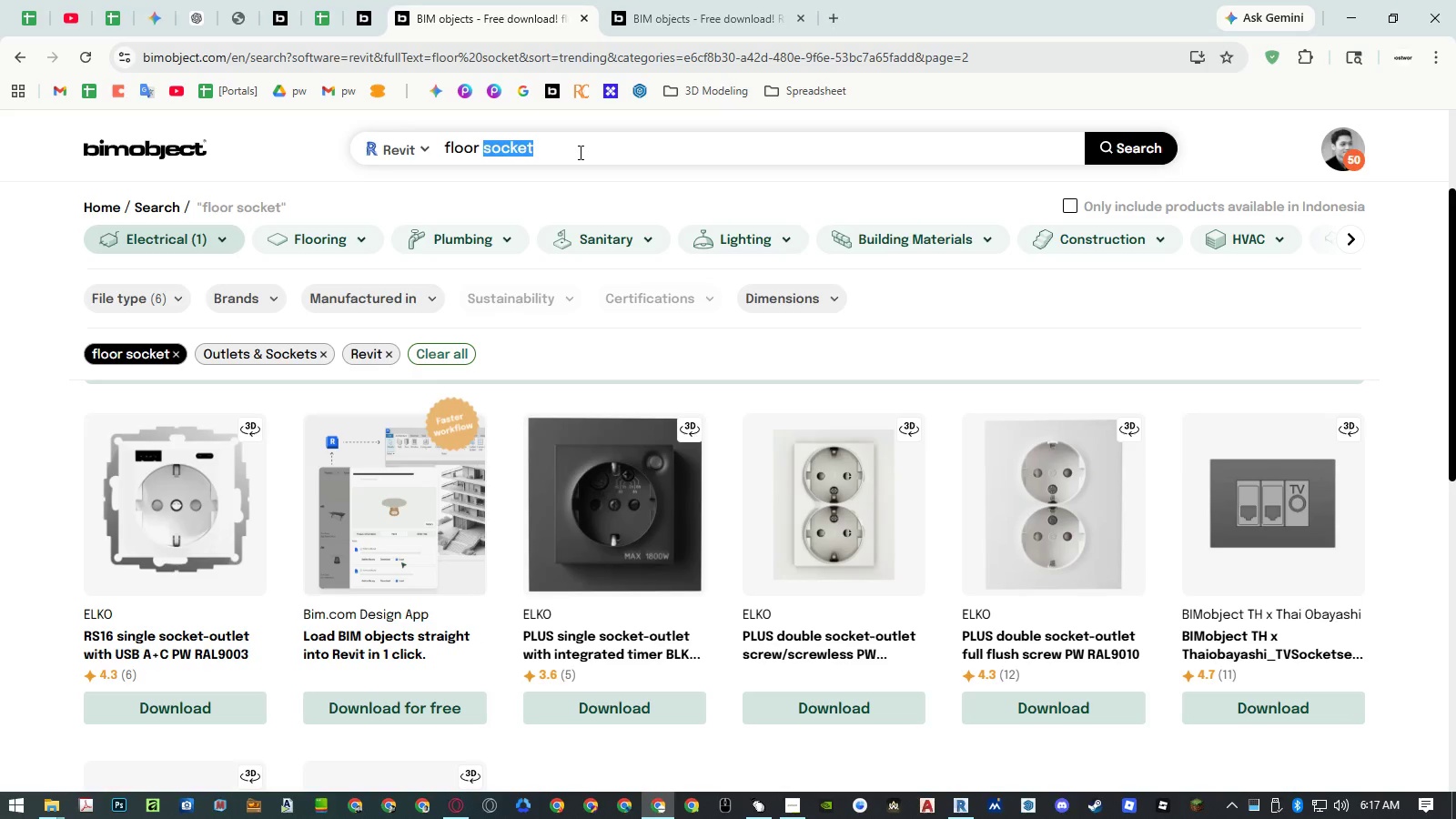 
key(Backspace)
 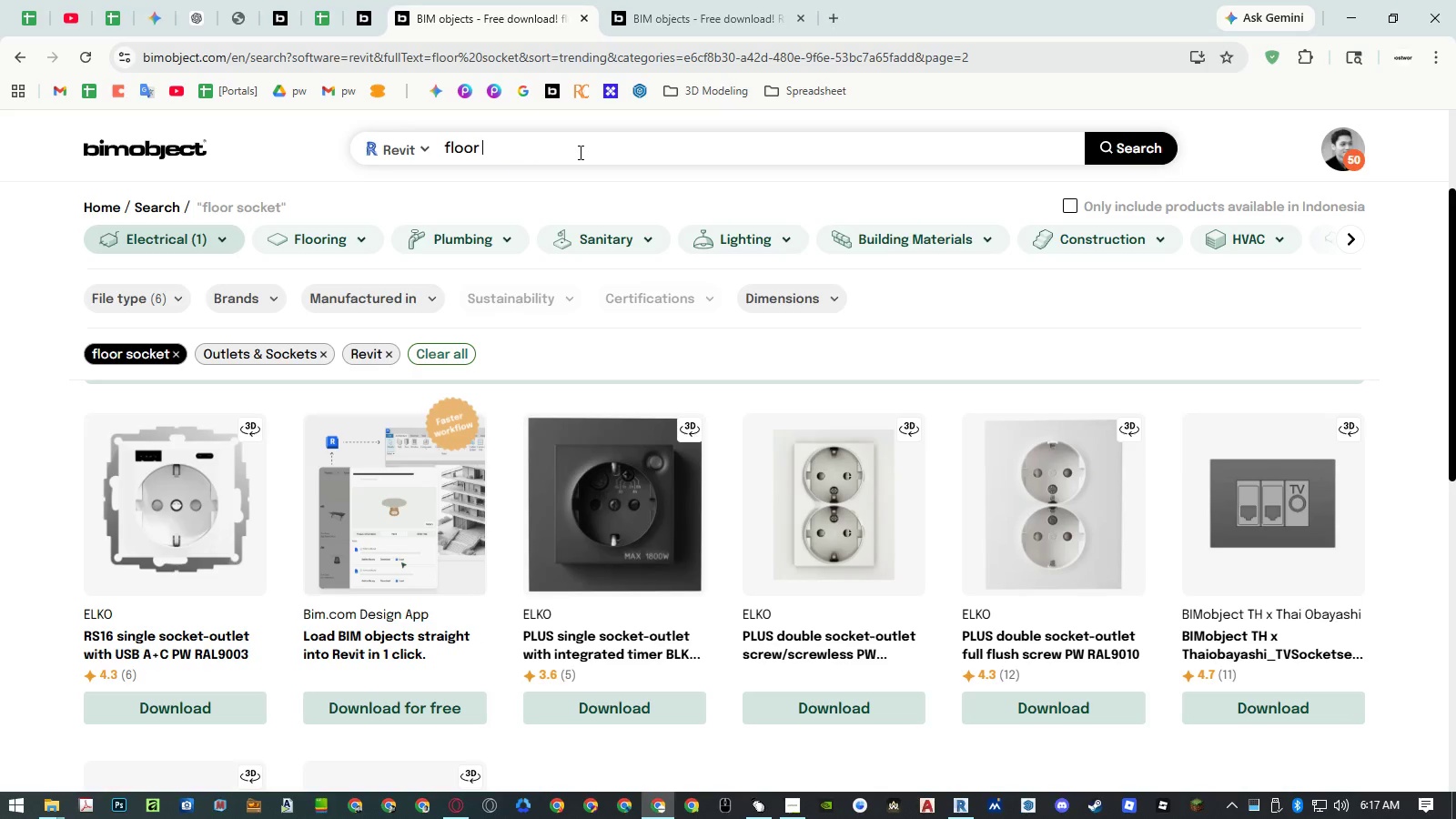 
key(Backspace)
 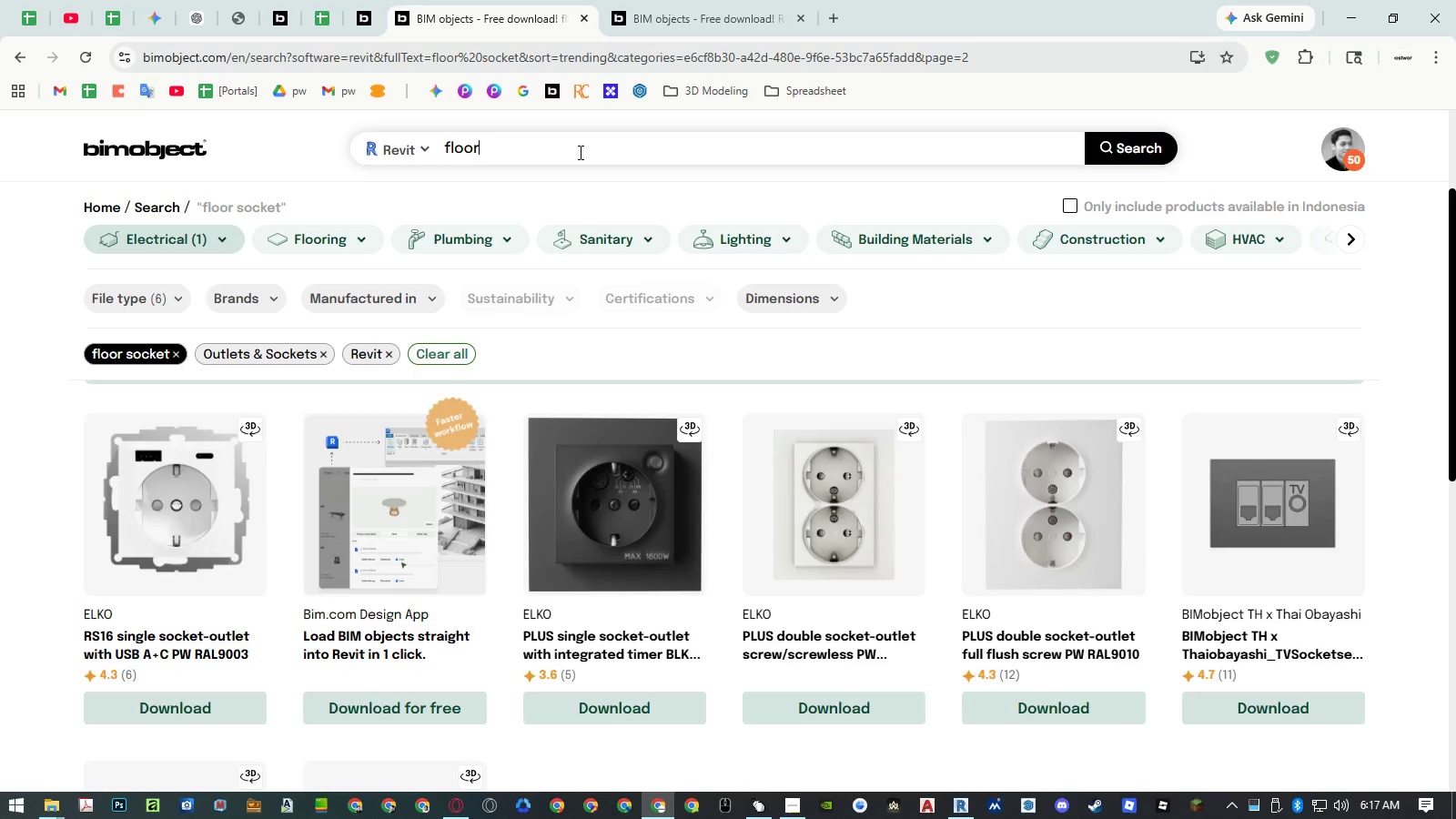 
key(Enter)
 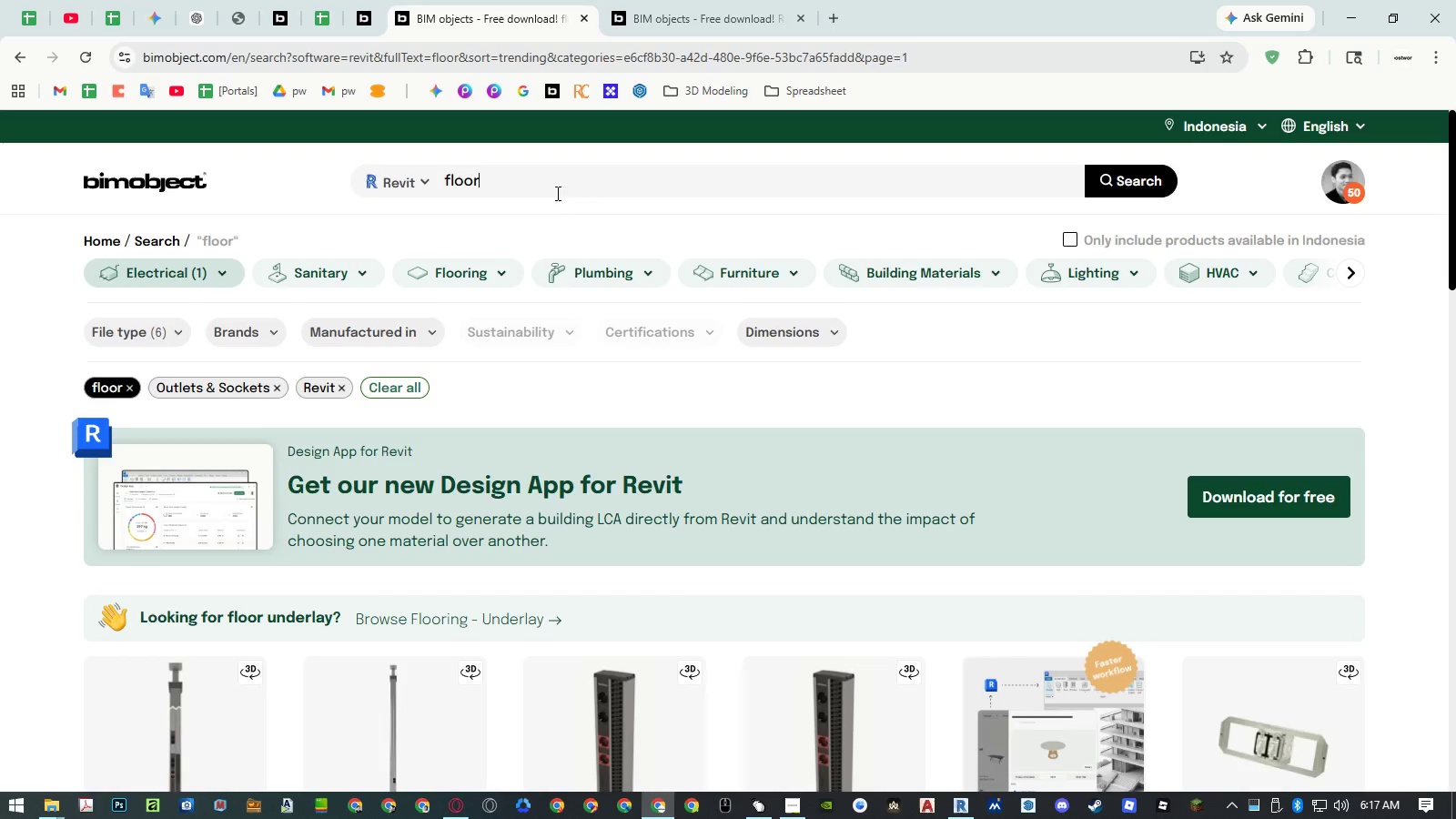 
scroll: coordinate [591, 310], scroll_direction: down, amount: 18.0
 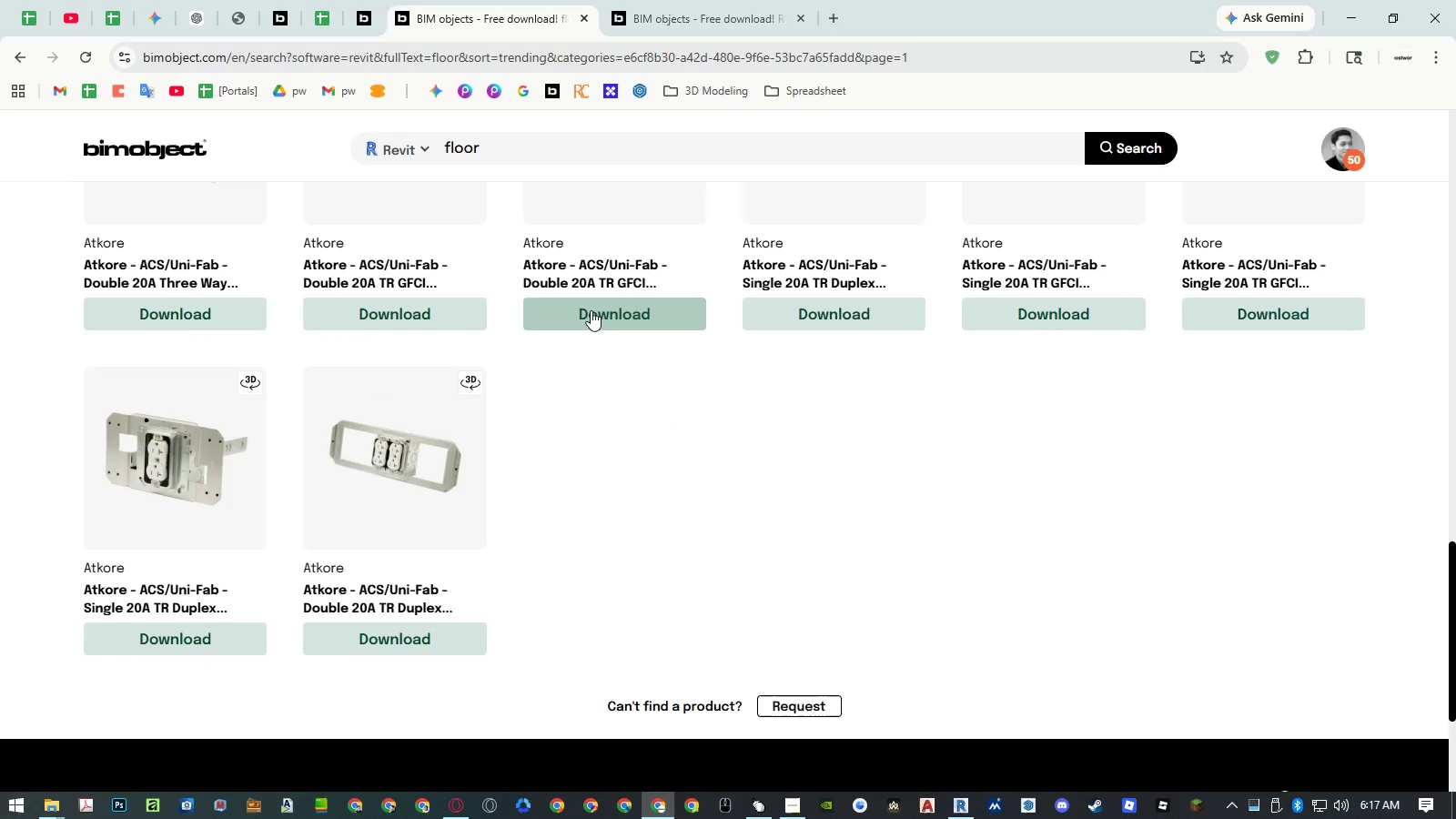 
scroll: coordinate [591, 310], scroll_direction: up, amount: 9.0
 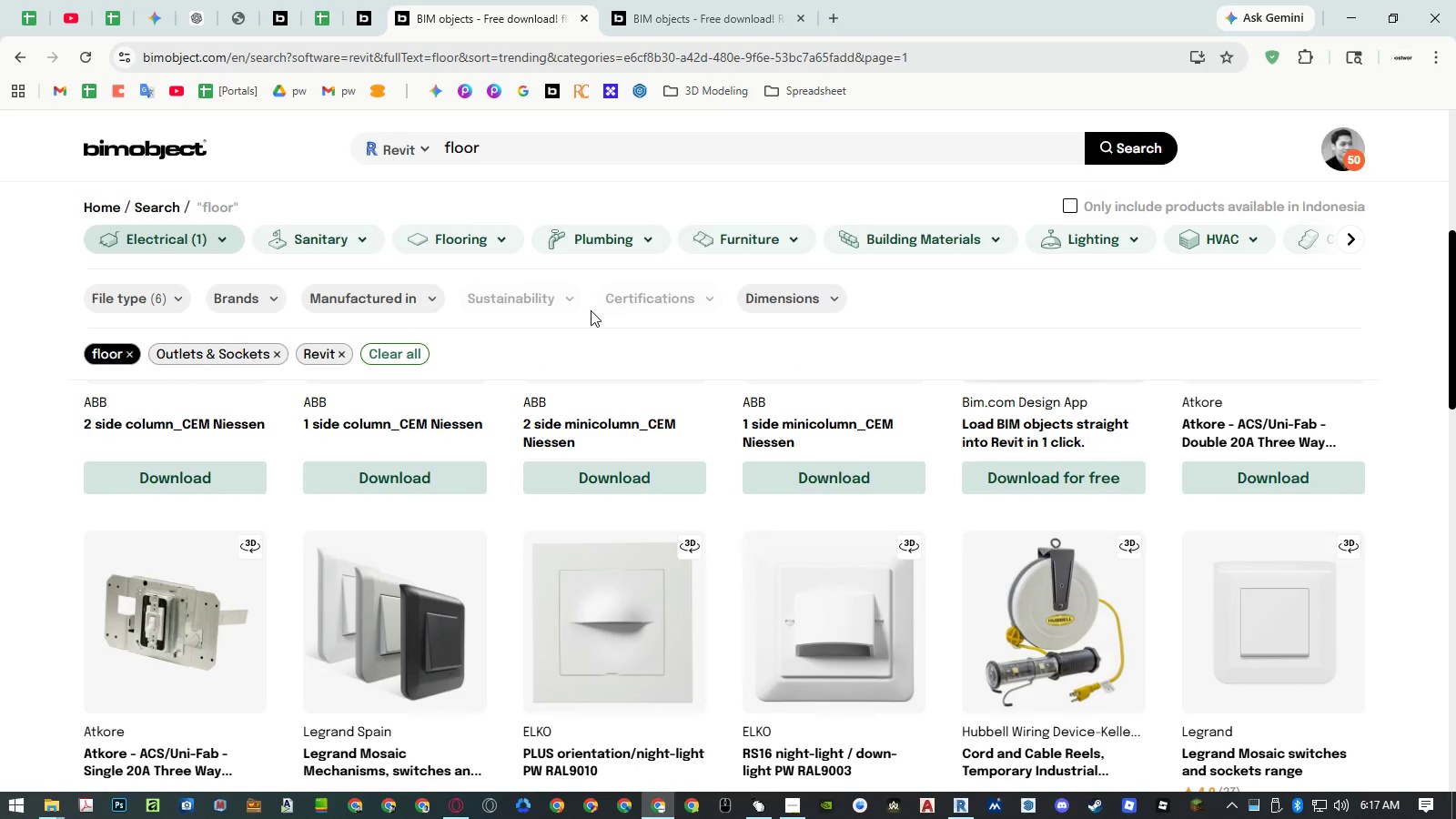 
scroll: coordinate [591, 310], scroll_direction: down, amount: 2.0
 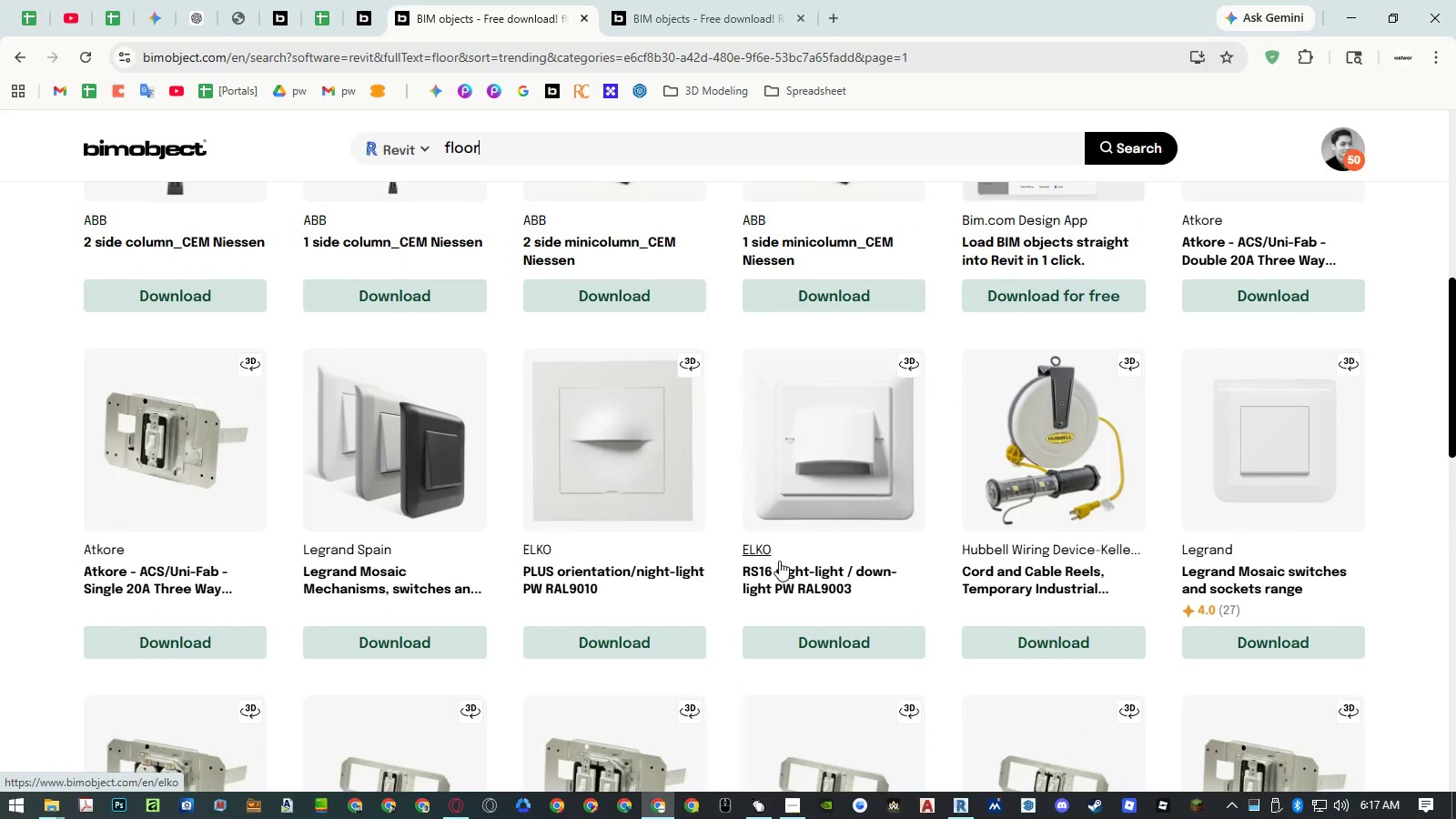 
scroll: coordinate [783, 440], scroll_direction: up, amount: 5.0
 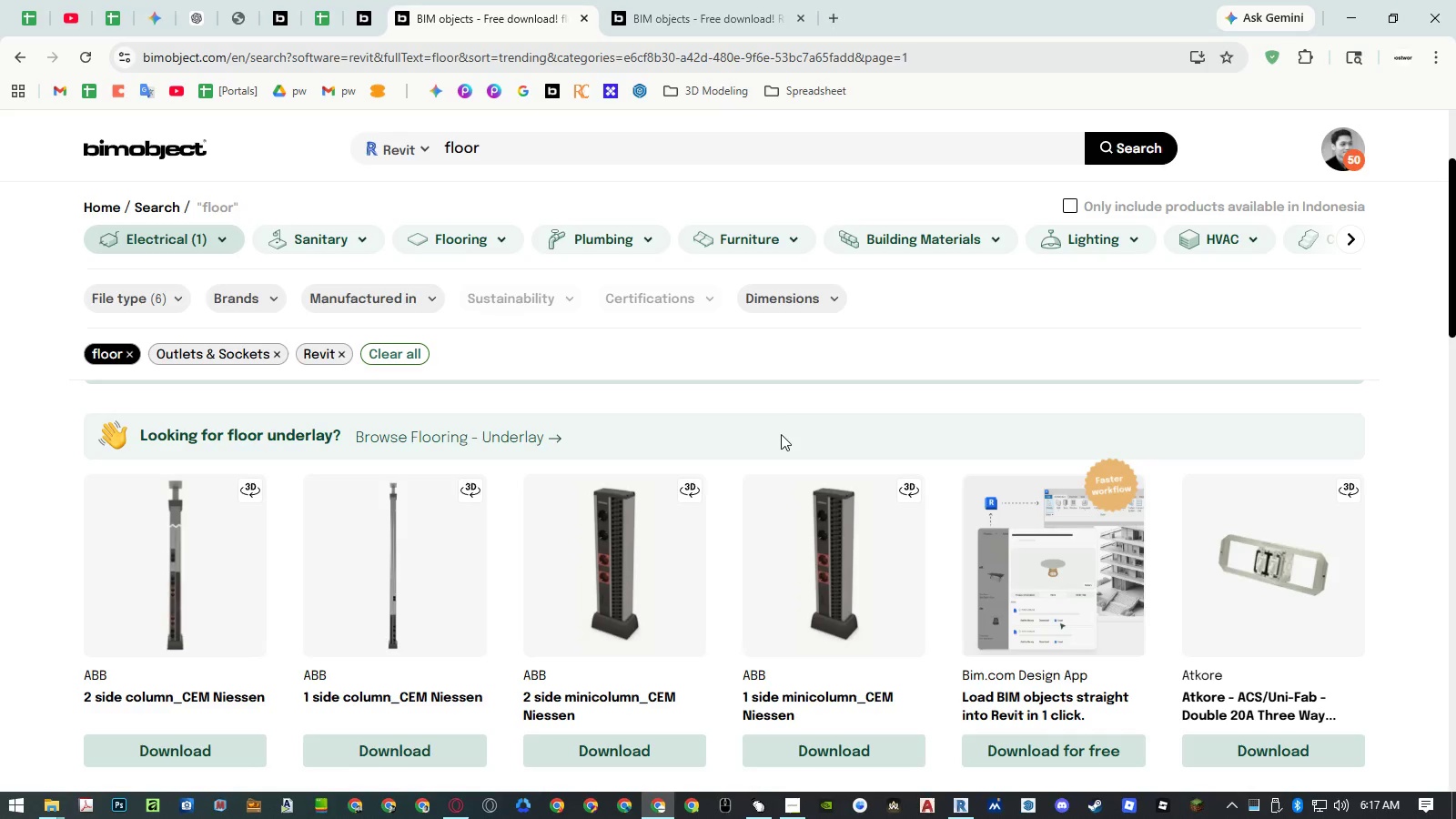 
wait(5.86)
 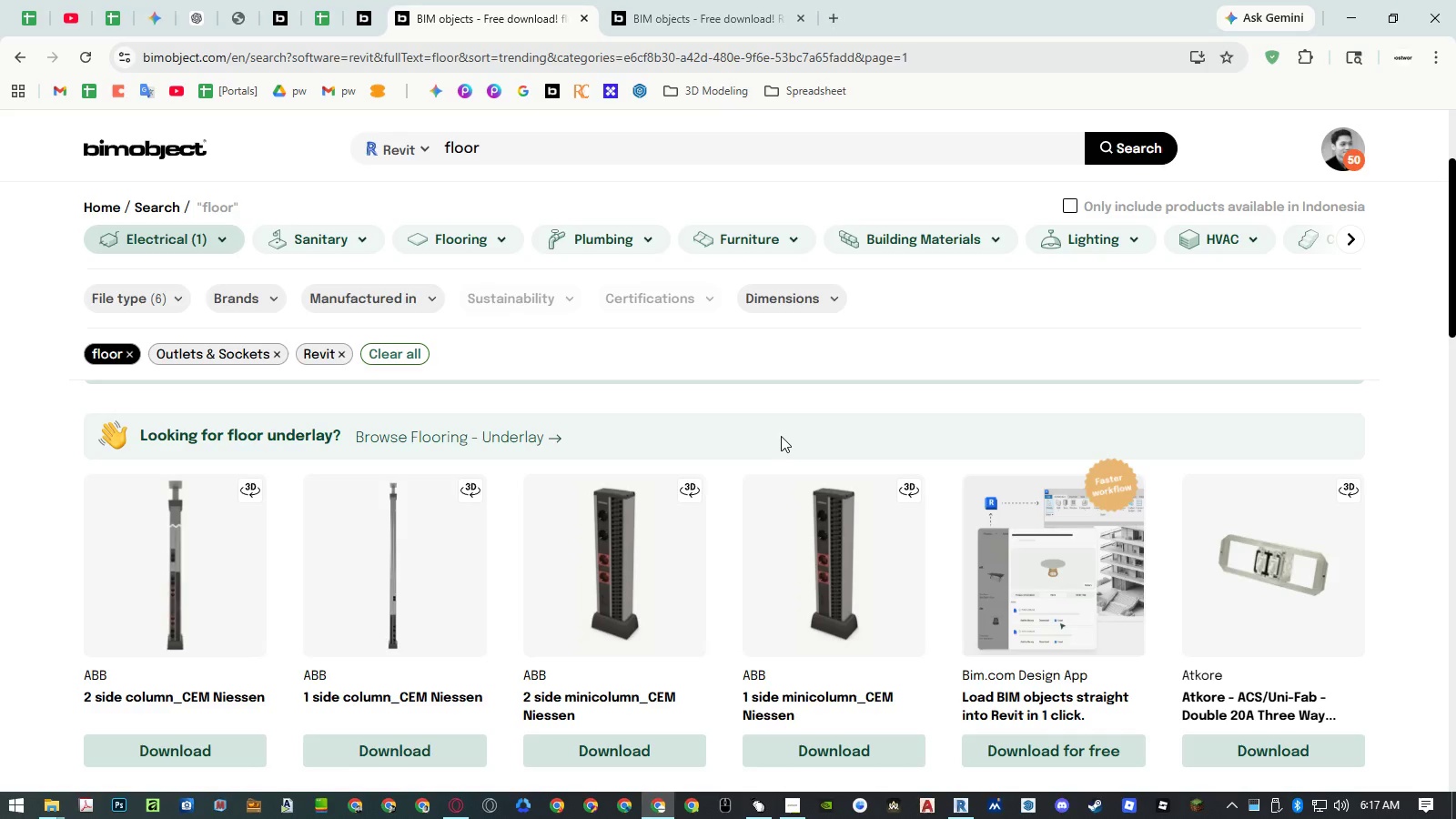 
left_click([959, 805])
 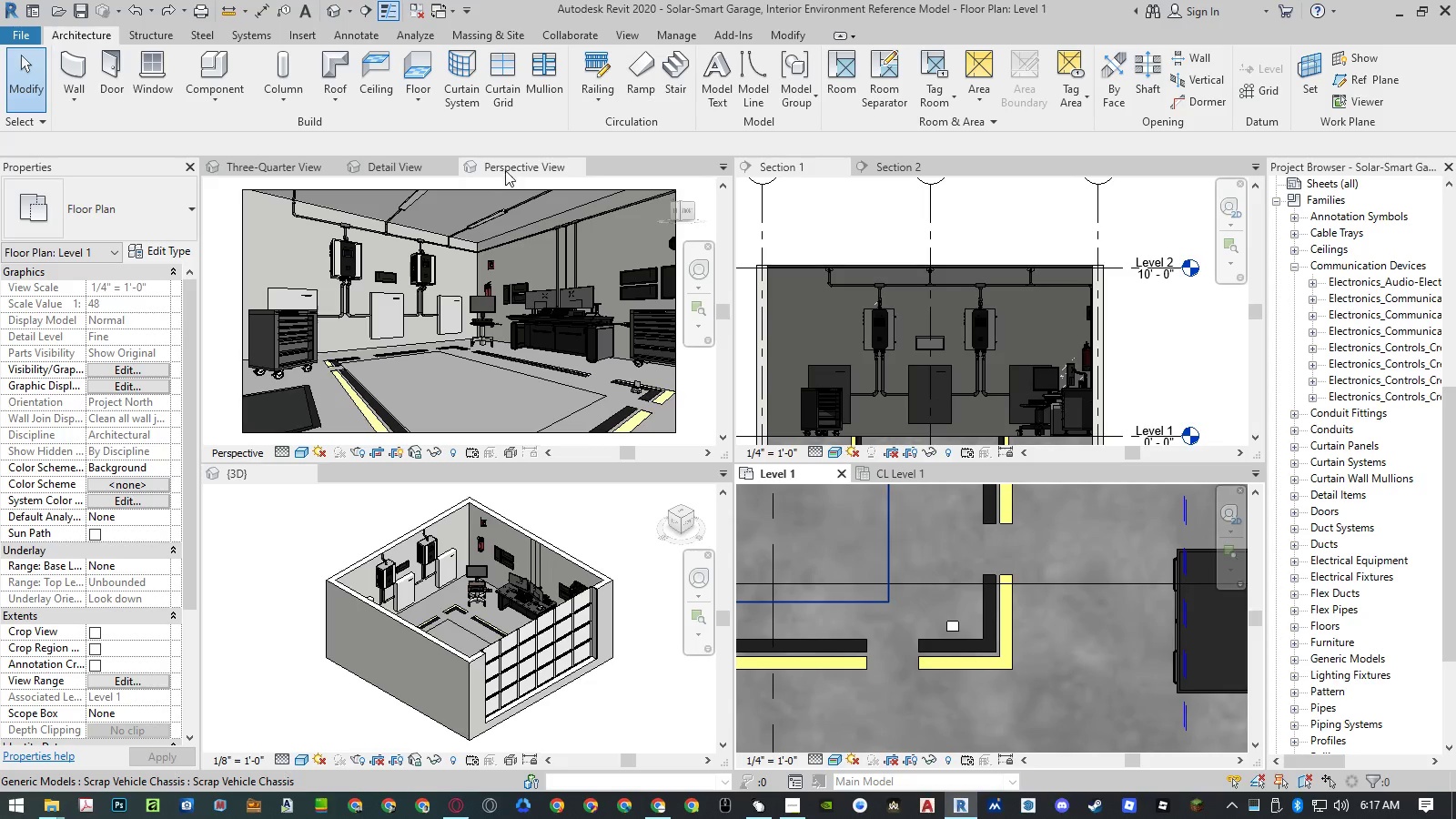 
left_click([385, 165])
 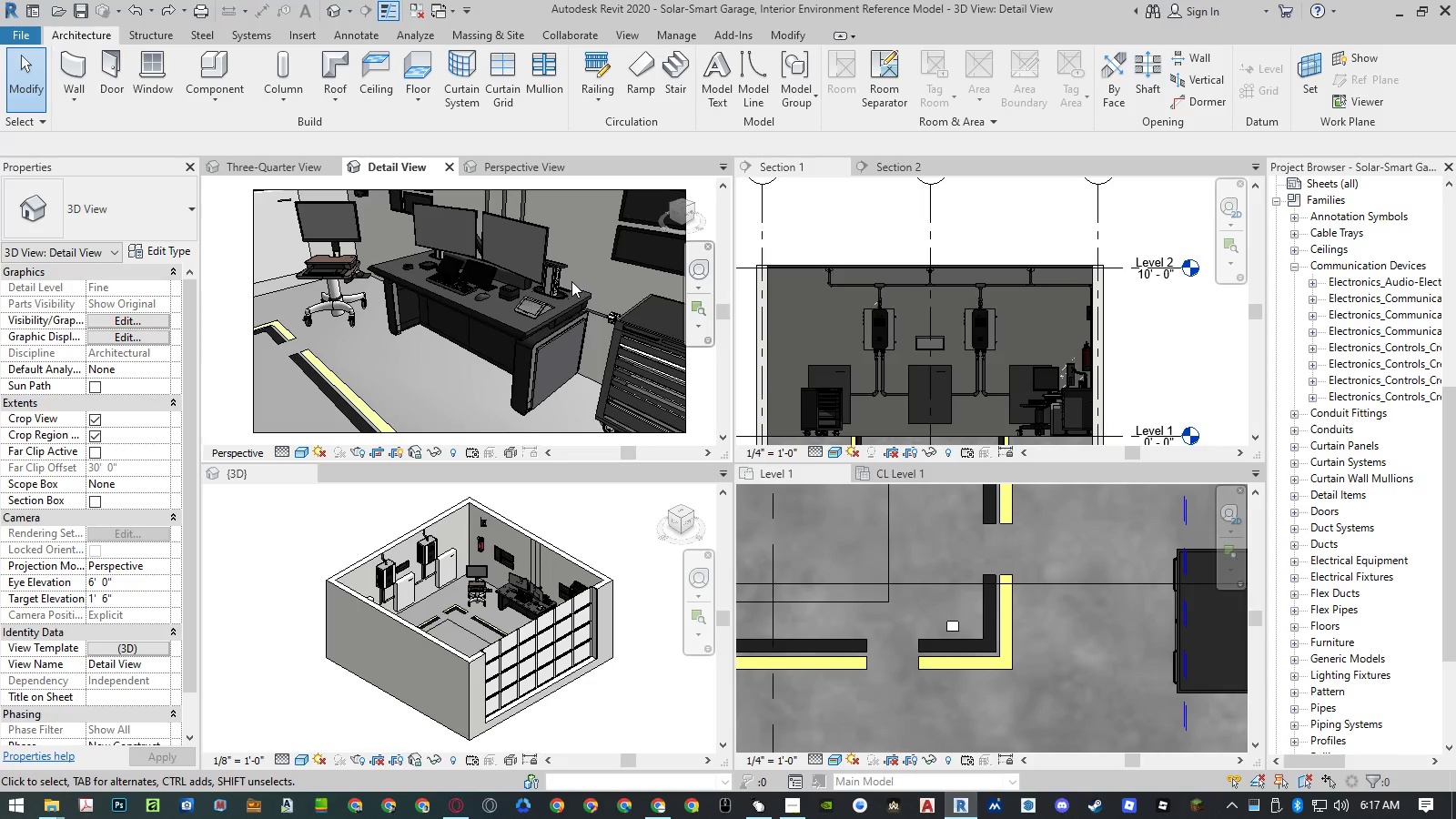 
scroll: coordinate [554, 262], scroll_direction: up, amount: 12.0
 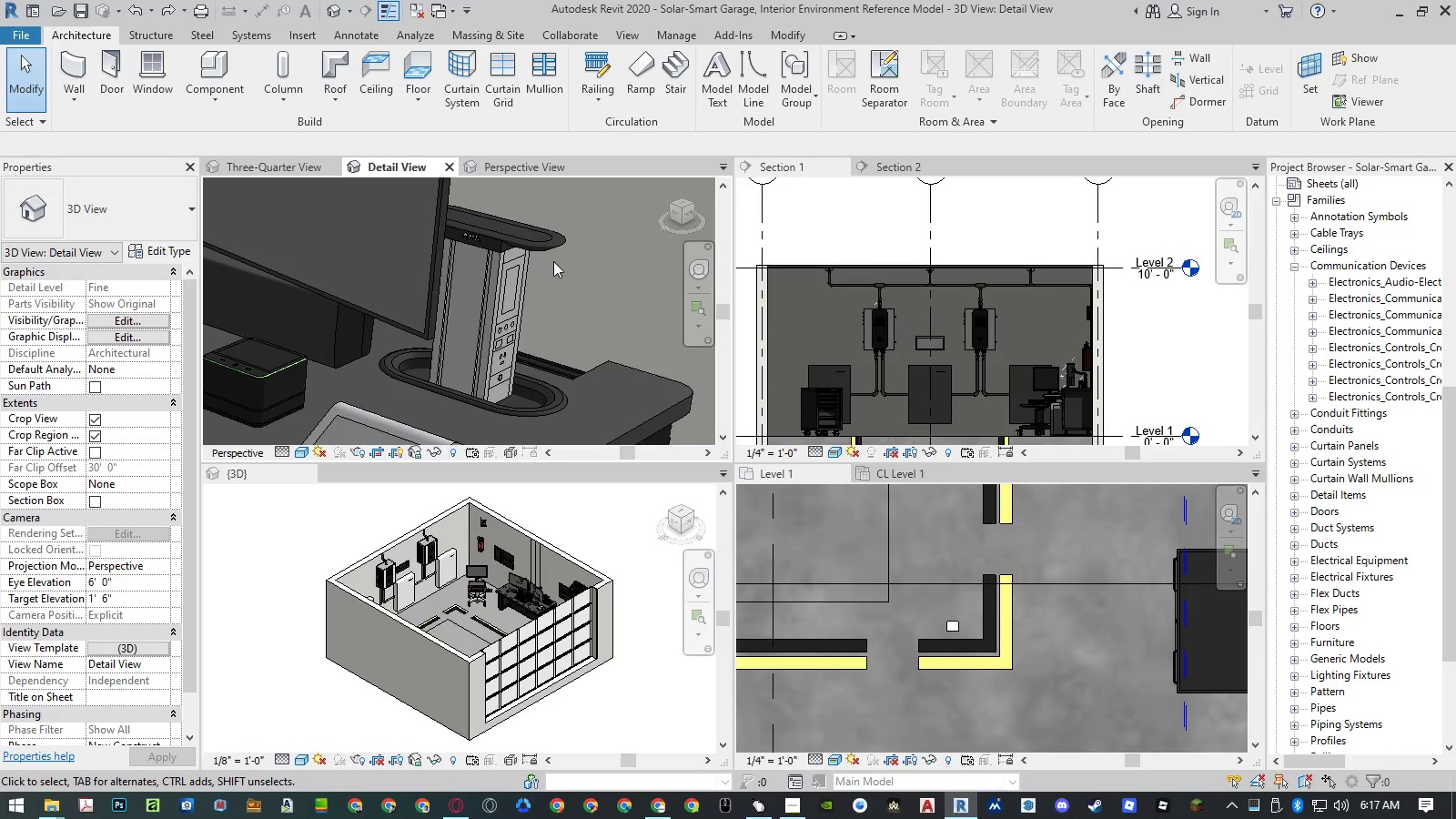 
double_click([553, 261])
 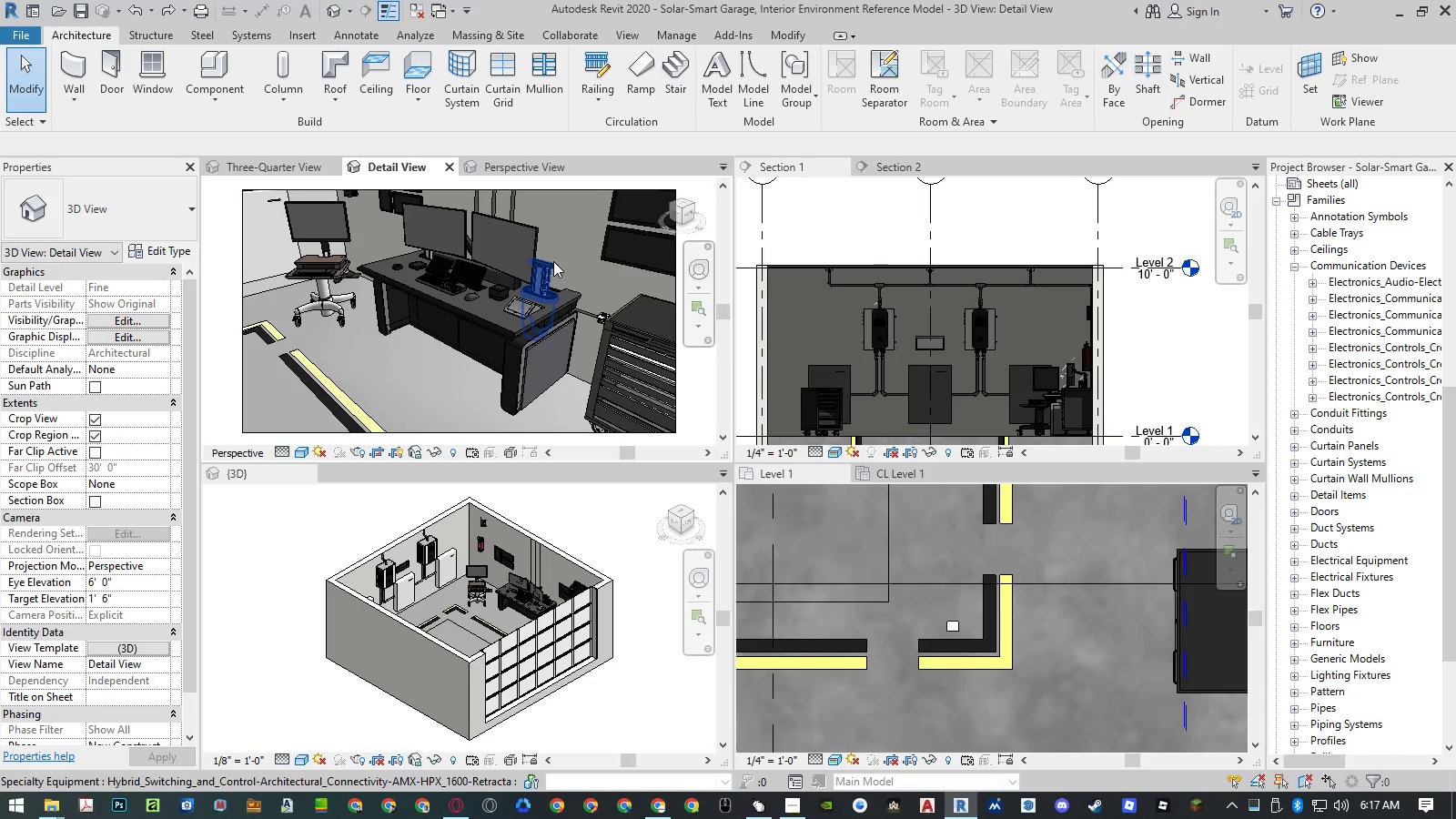 
scroll: coordinate [708, 421], scroll_direction: down, amount: 1.0
 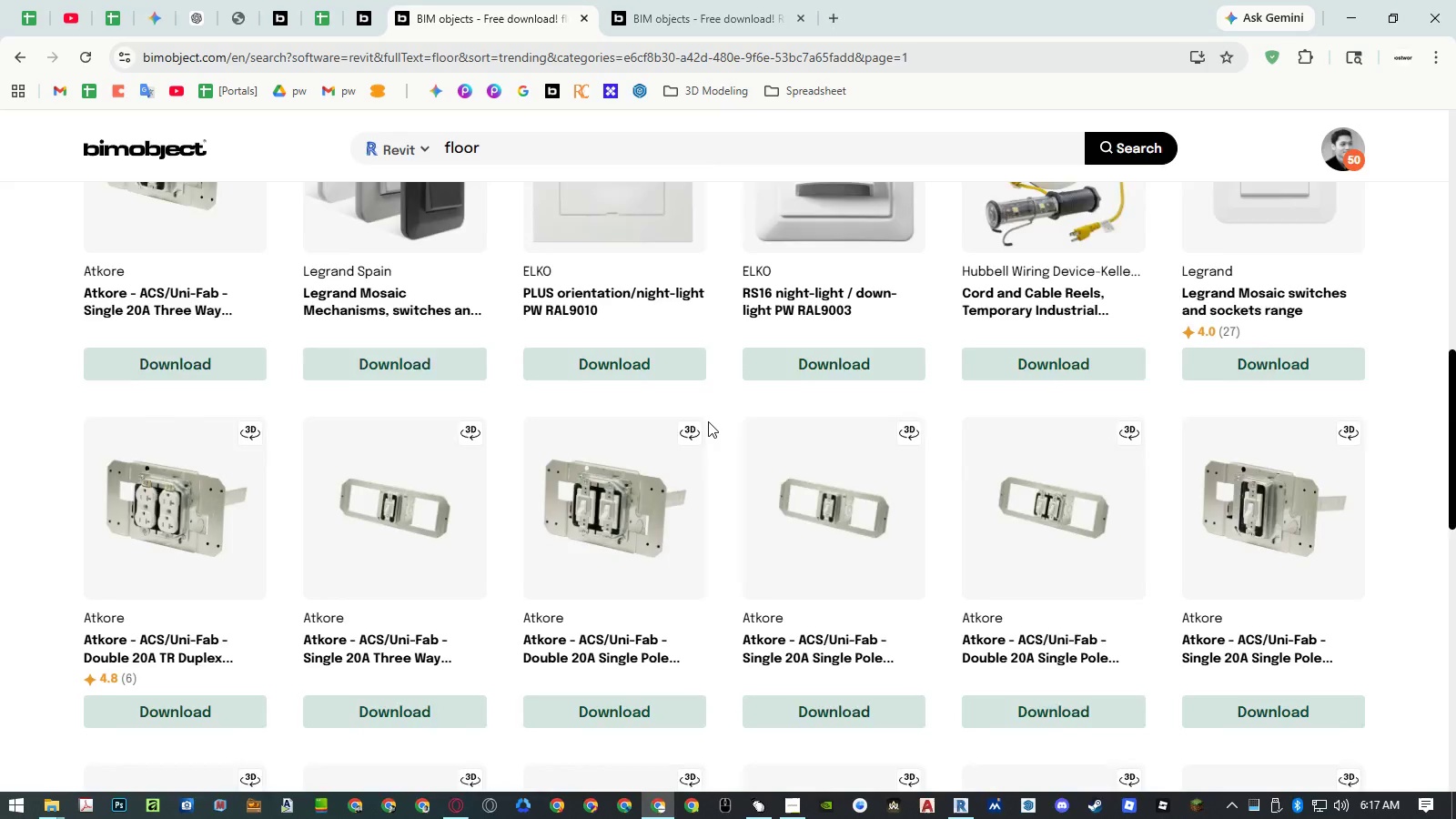 
scroll: coordinate [708, 421], scroll_direction: up, amount: 12.0
 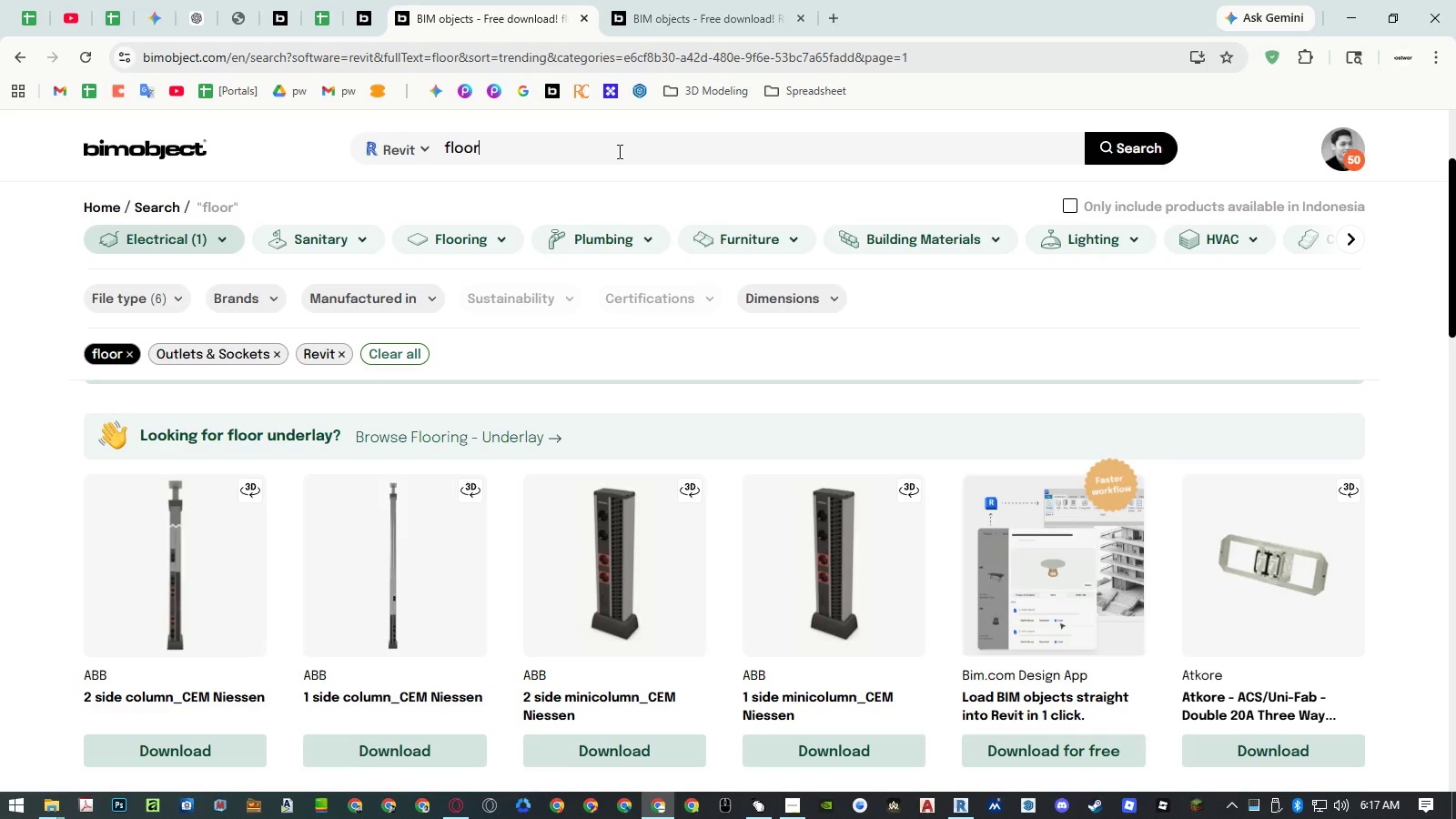 
left_click([212, 229])
 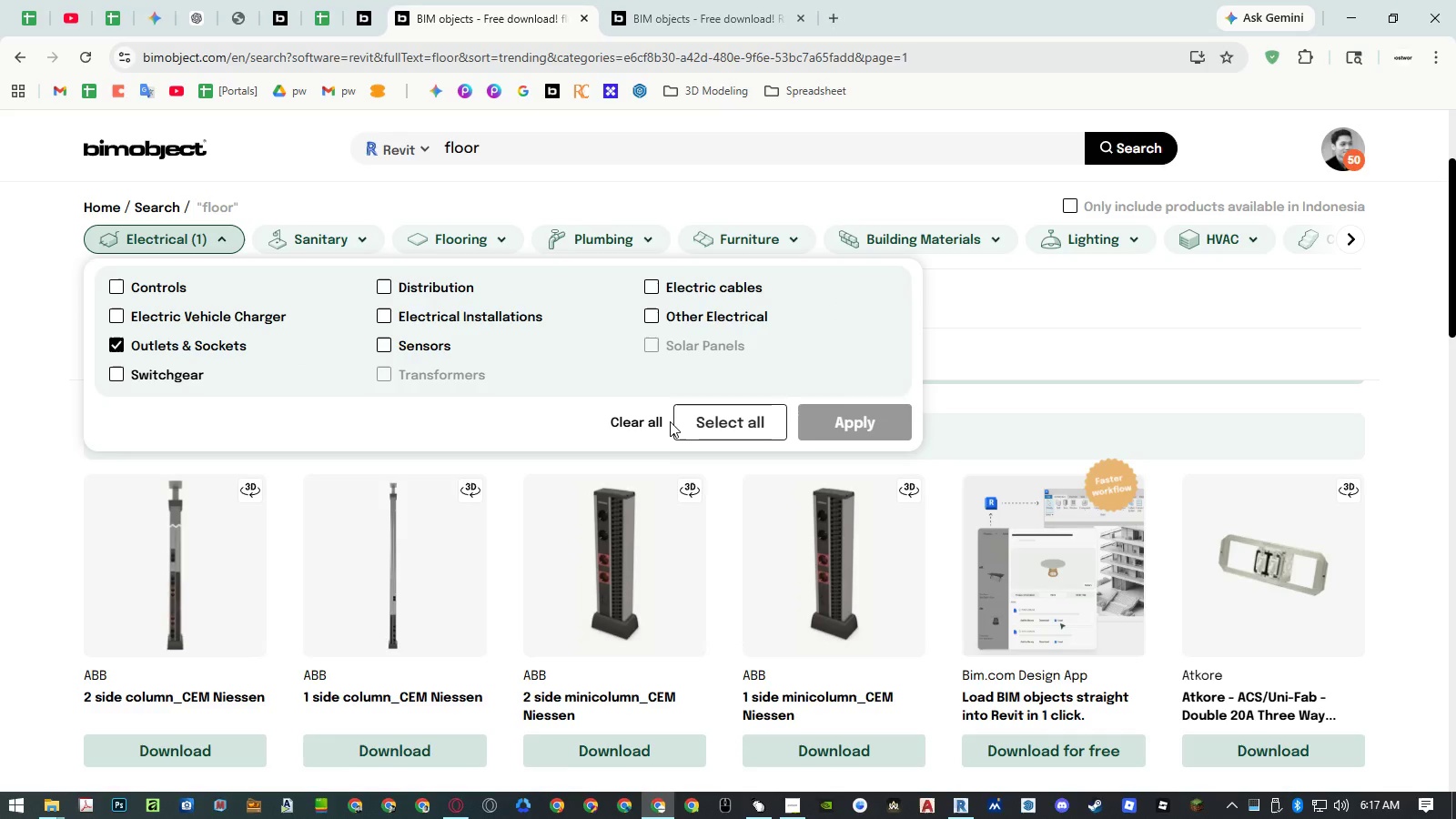 
double_click([840, 420])
 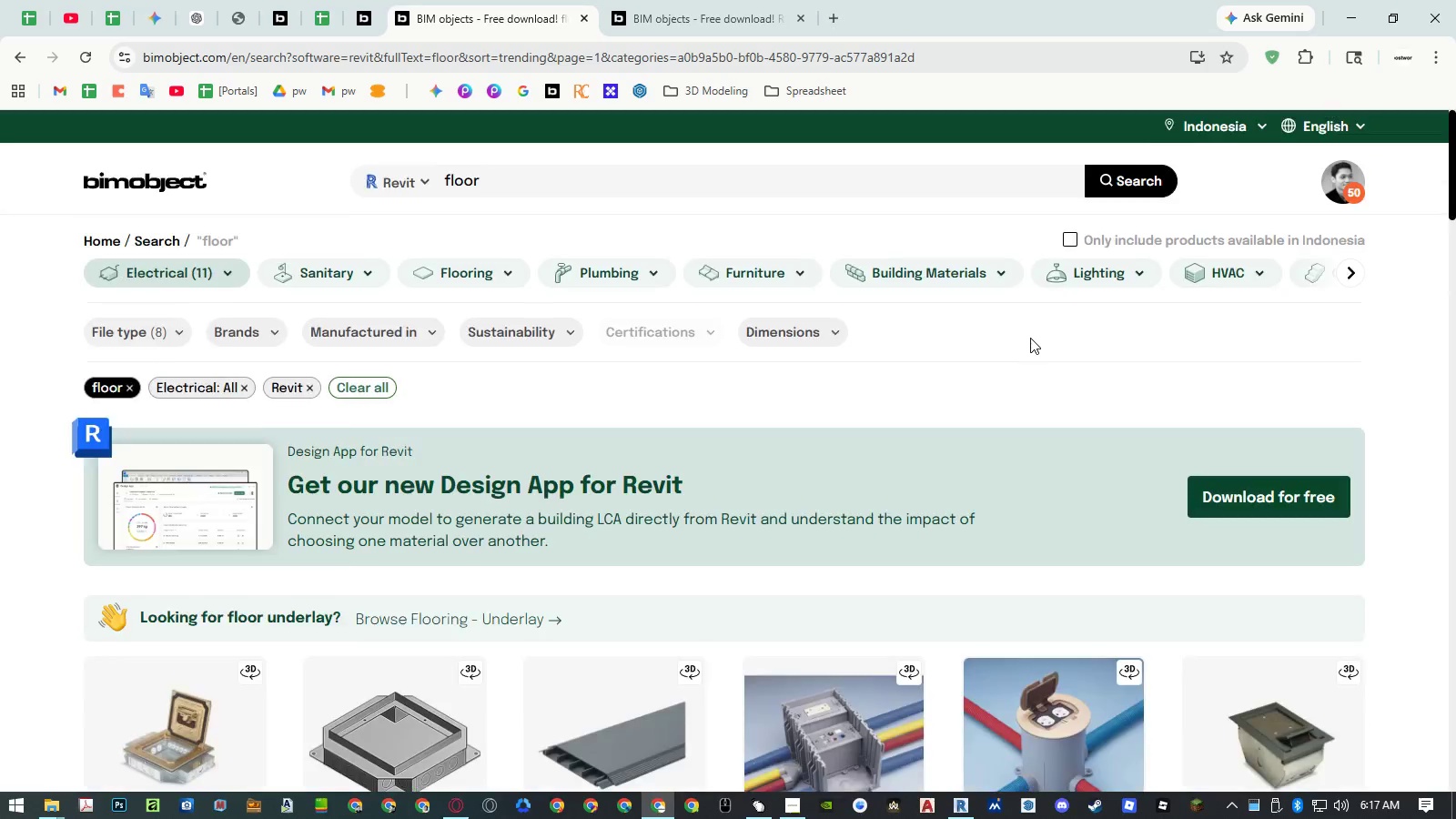 
scroll: coordinate [1030, 338], scroll_direction: down, amount: 4.0
 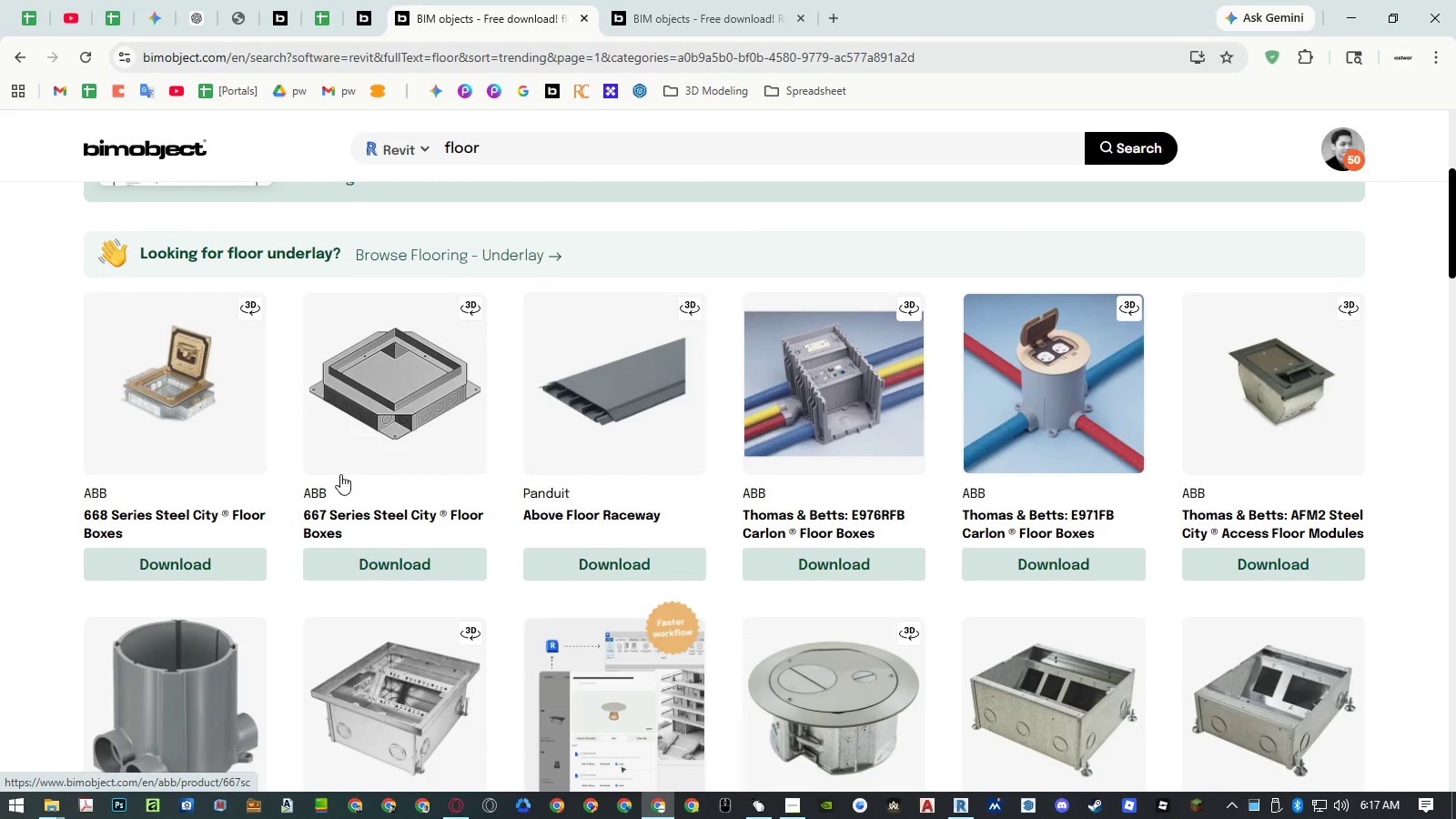 
middle_click([249, 513])
 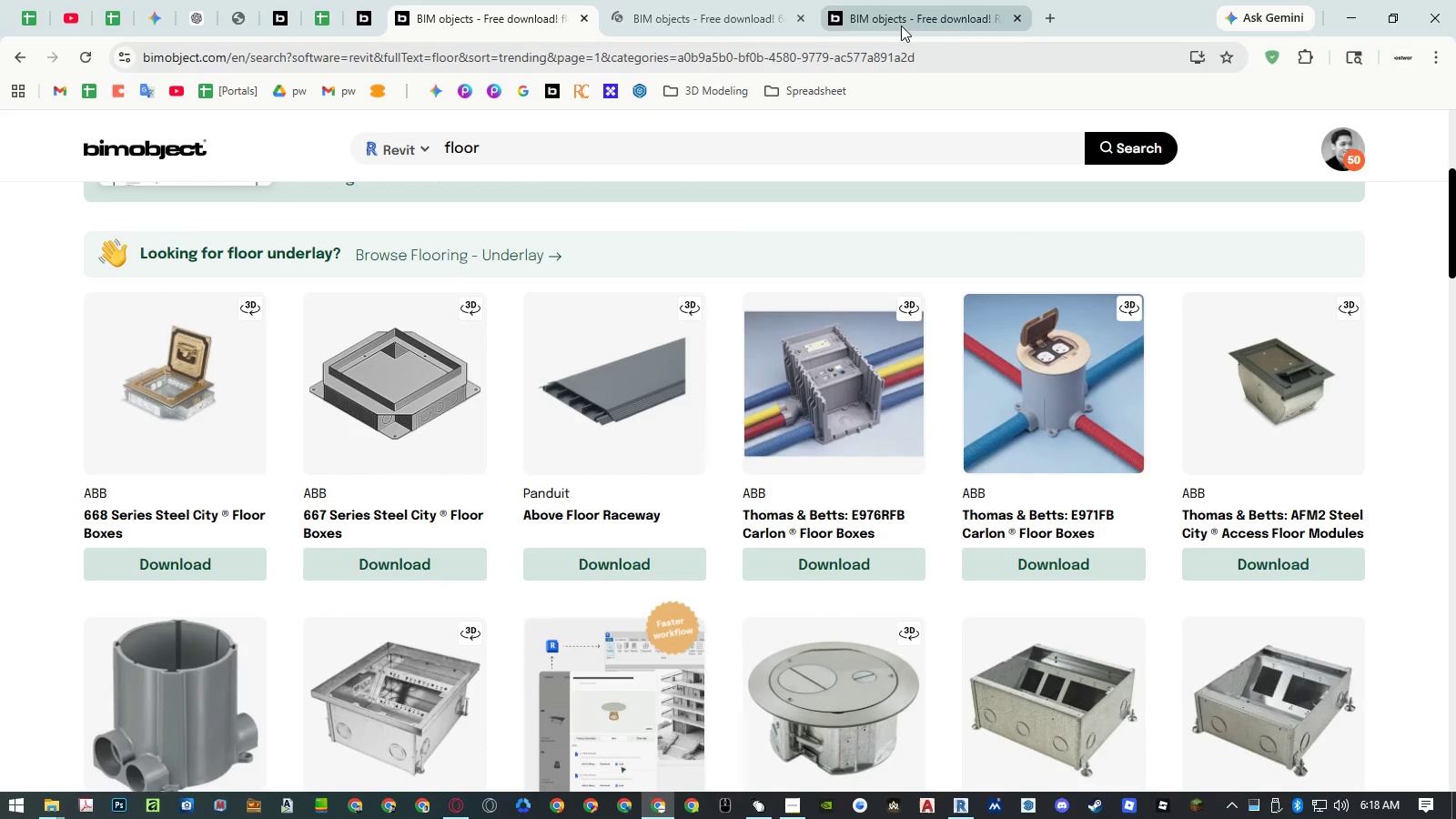 
left_click([883, 23])
 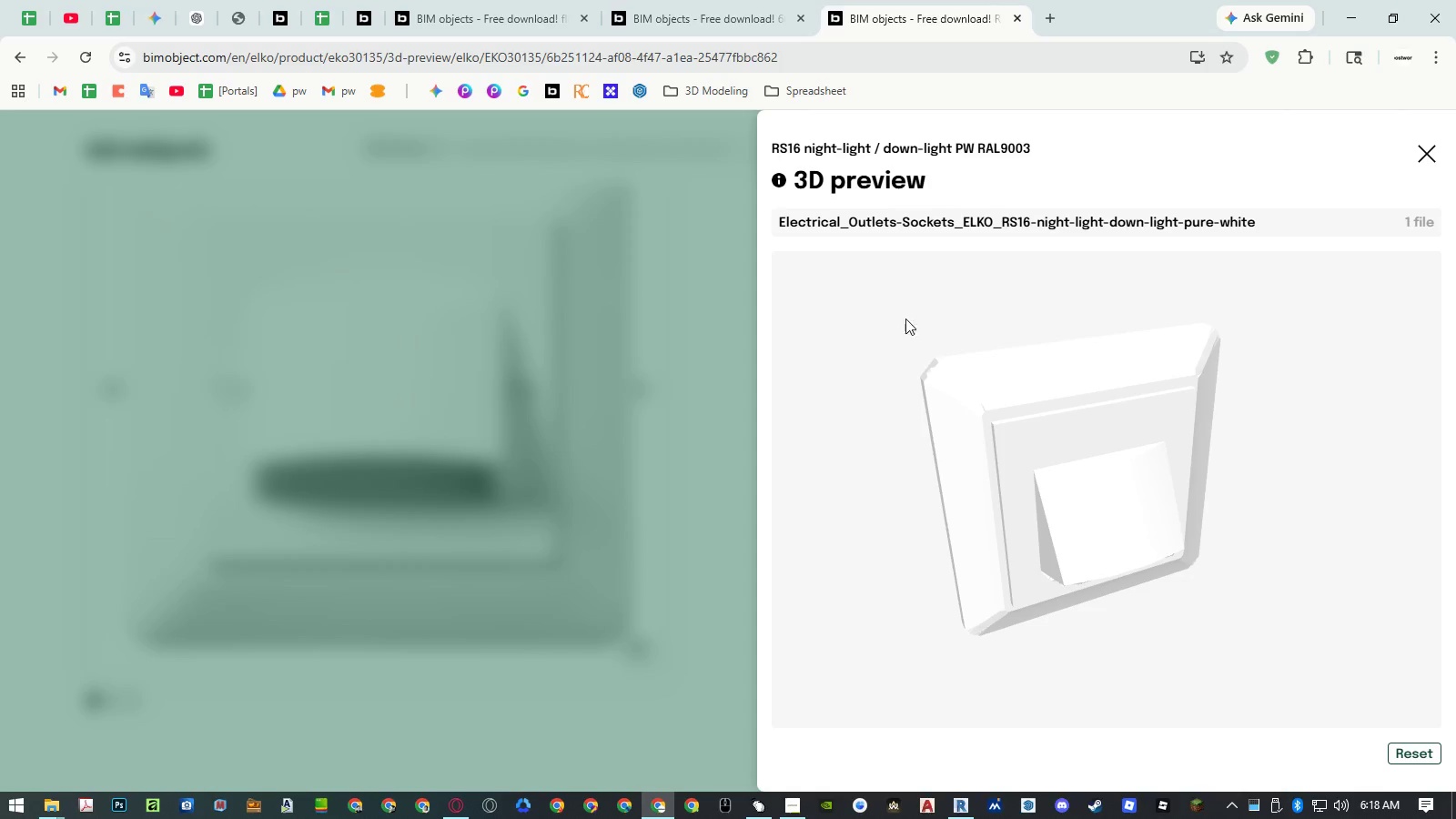 
left_click_drag(start_coordinate=[1069, 520], to_coordinate=[1077, 414])
 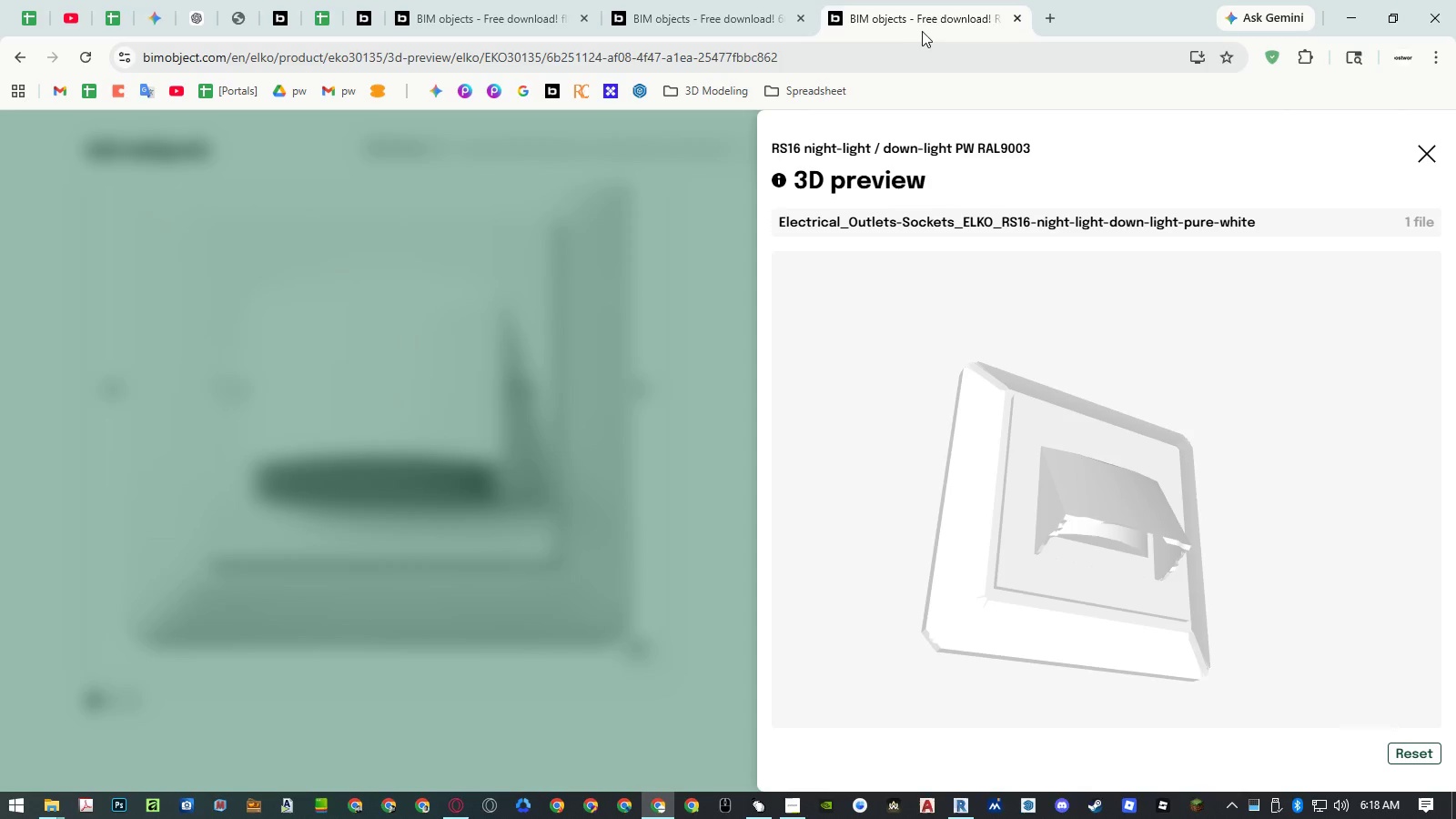 
middle_click([924, 21])
 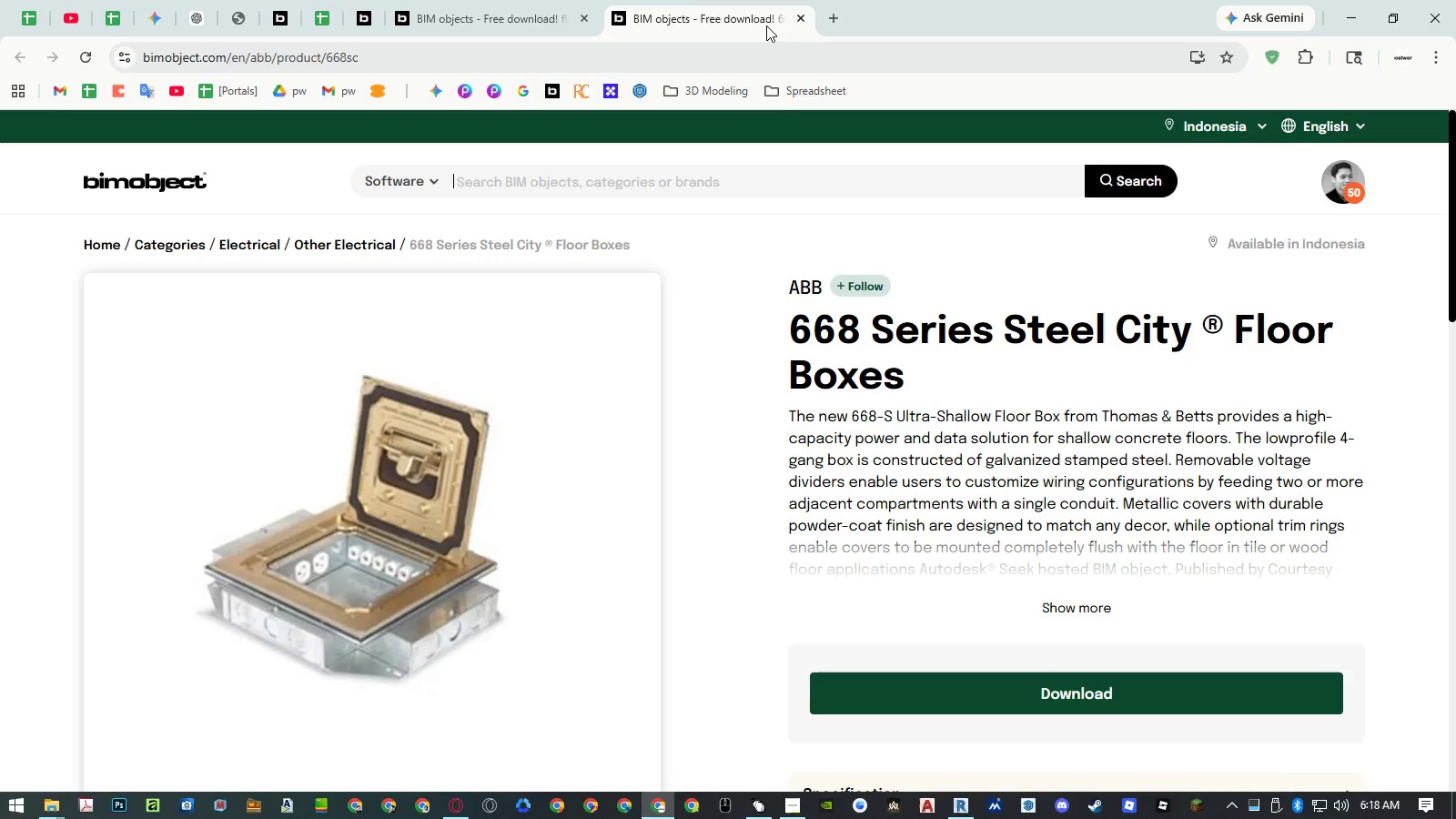 
scroll: coordinate [782, 306], scroll_direction: down, amount: 3.0
 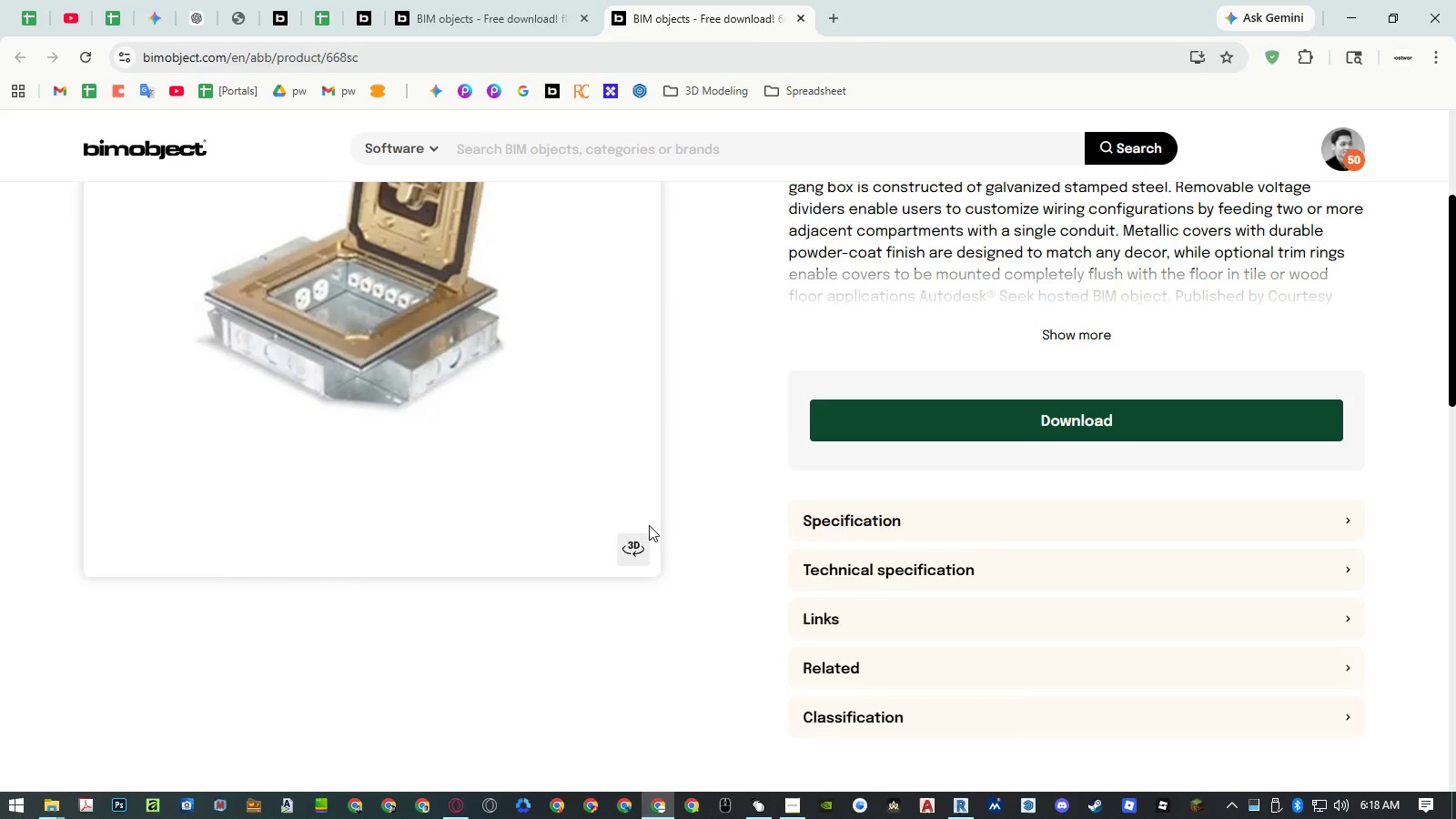 
left_click([636, 538])
 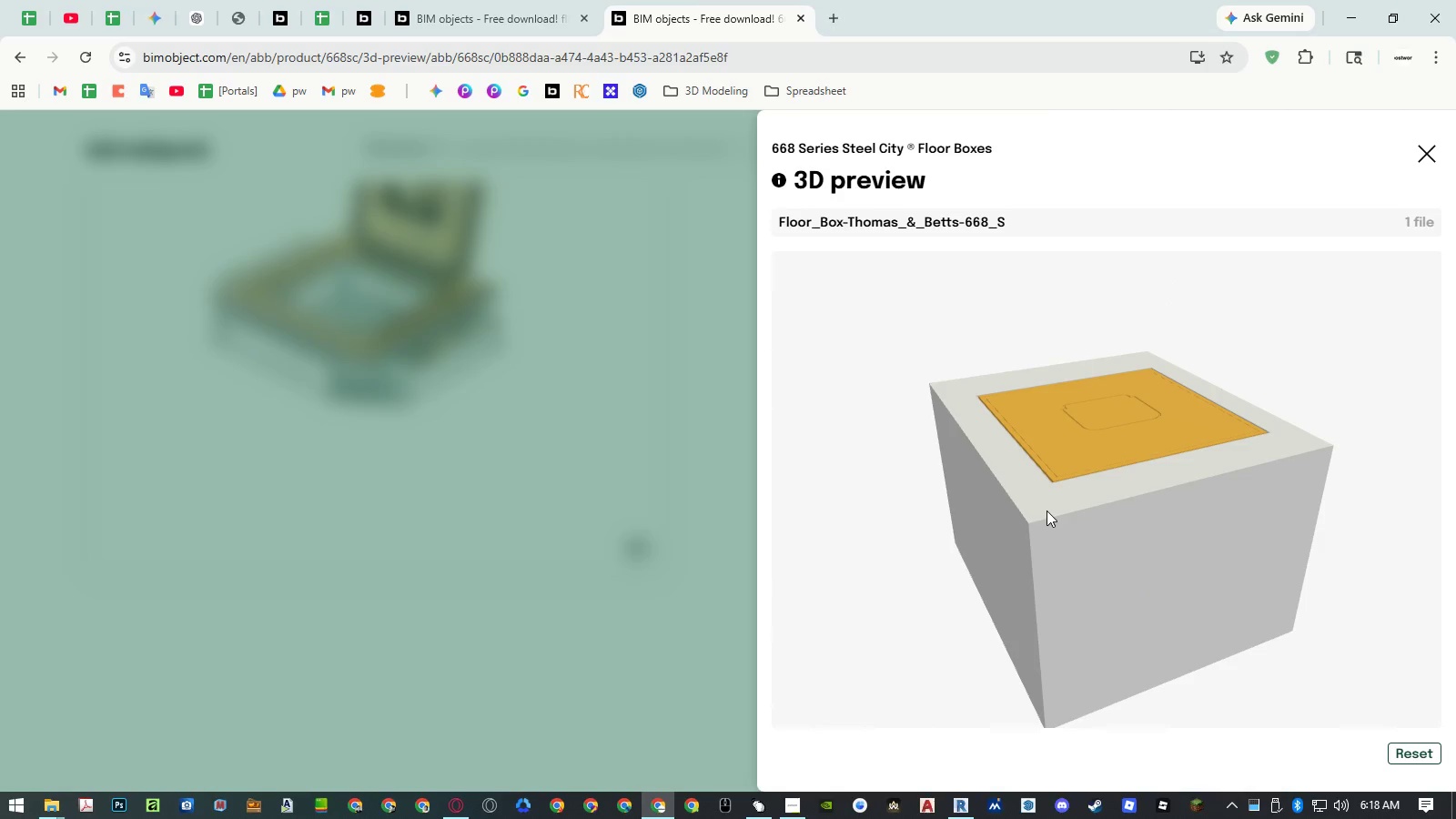 
left_click_drag(start_coordinate=[1030, 441], to_coordinate=[1094, 499])
 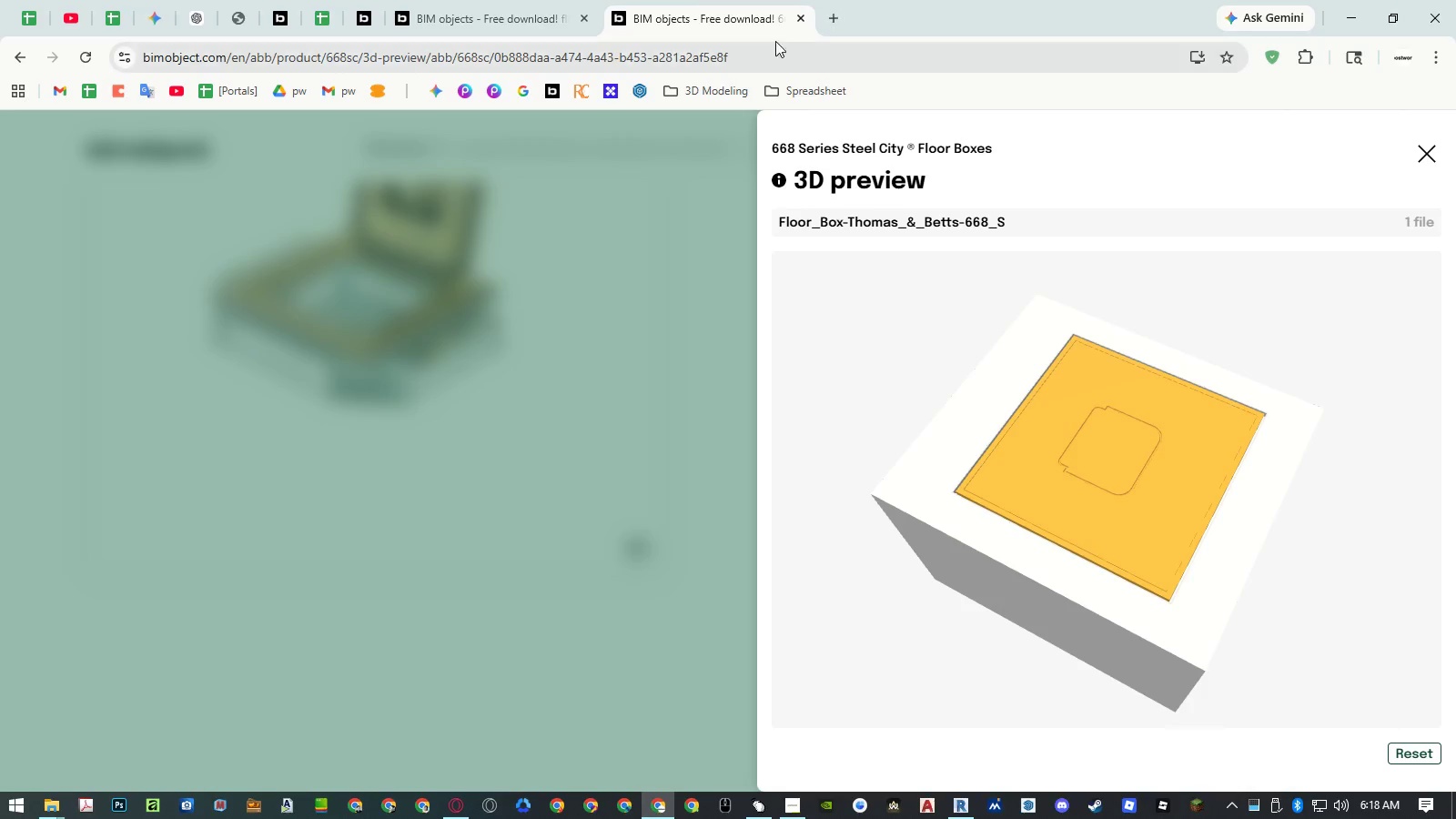 
middle_click([774, 30])
 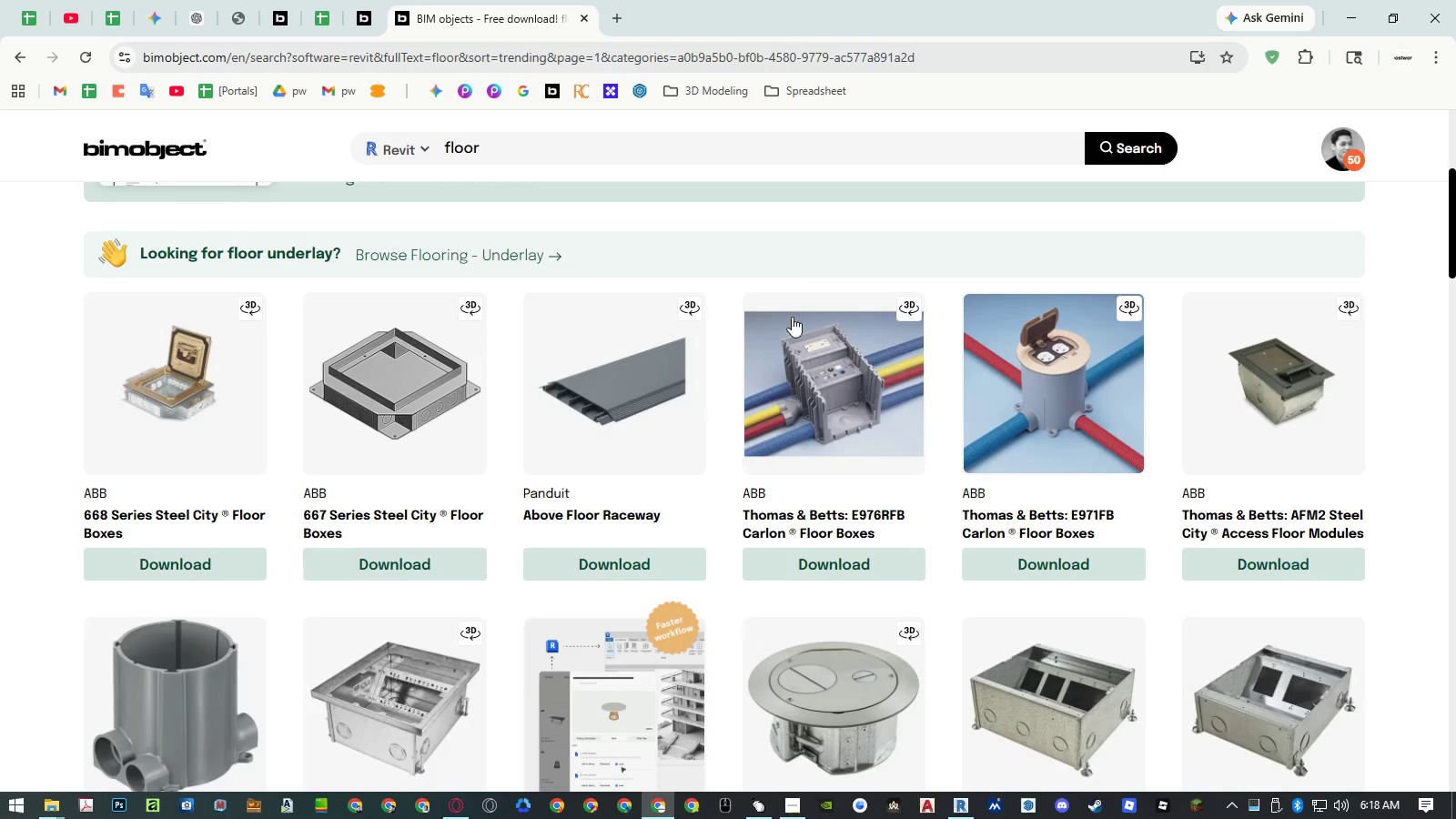 
scroll: coordinate [800, 335], scroll_direction: down, amount: 4.0
 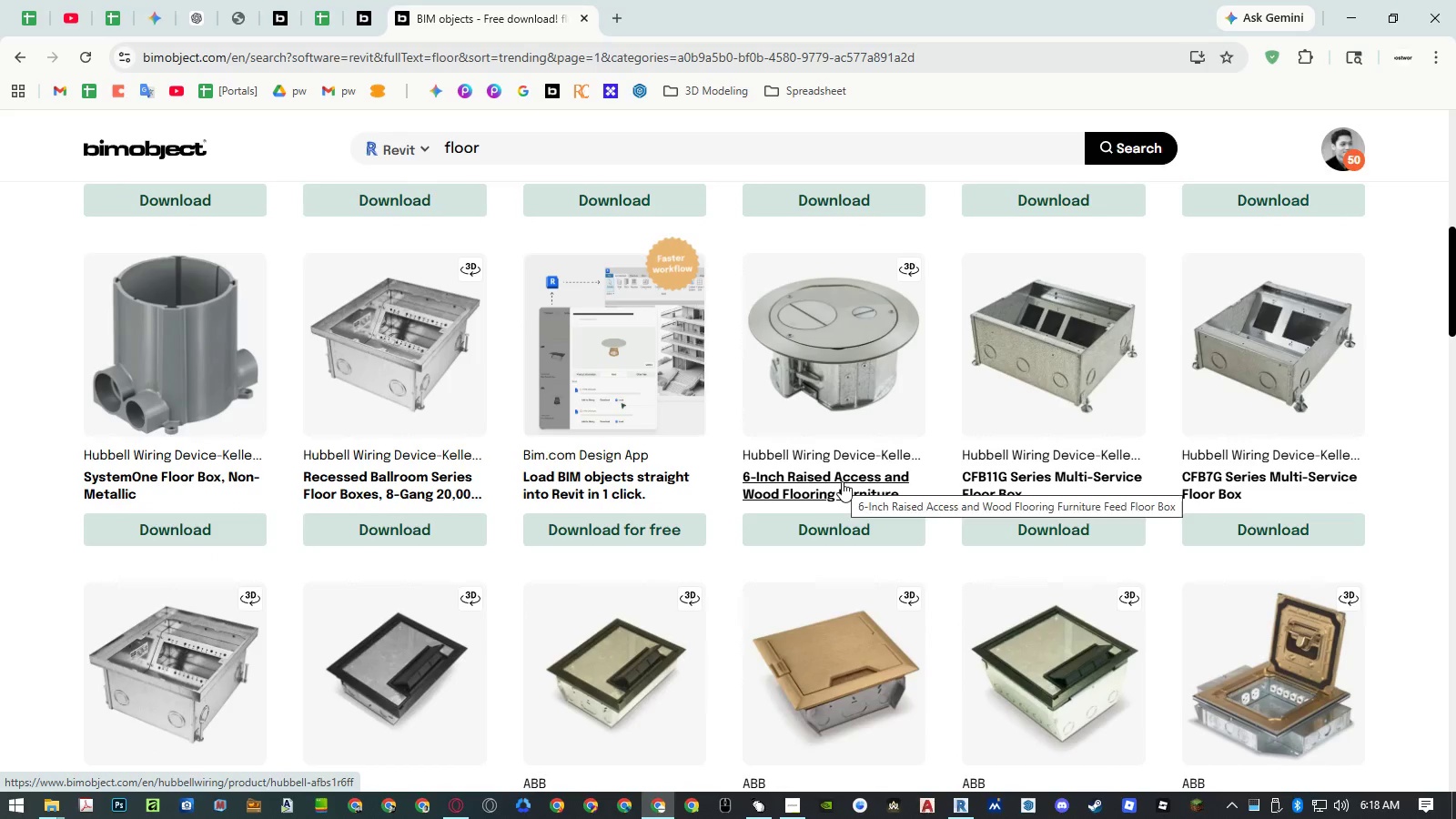 
middle_click([842, 481])
 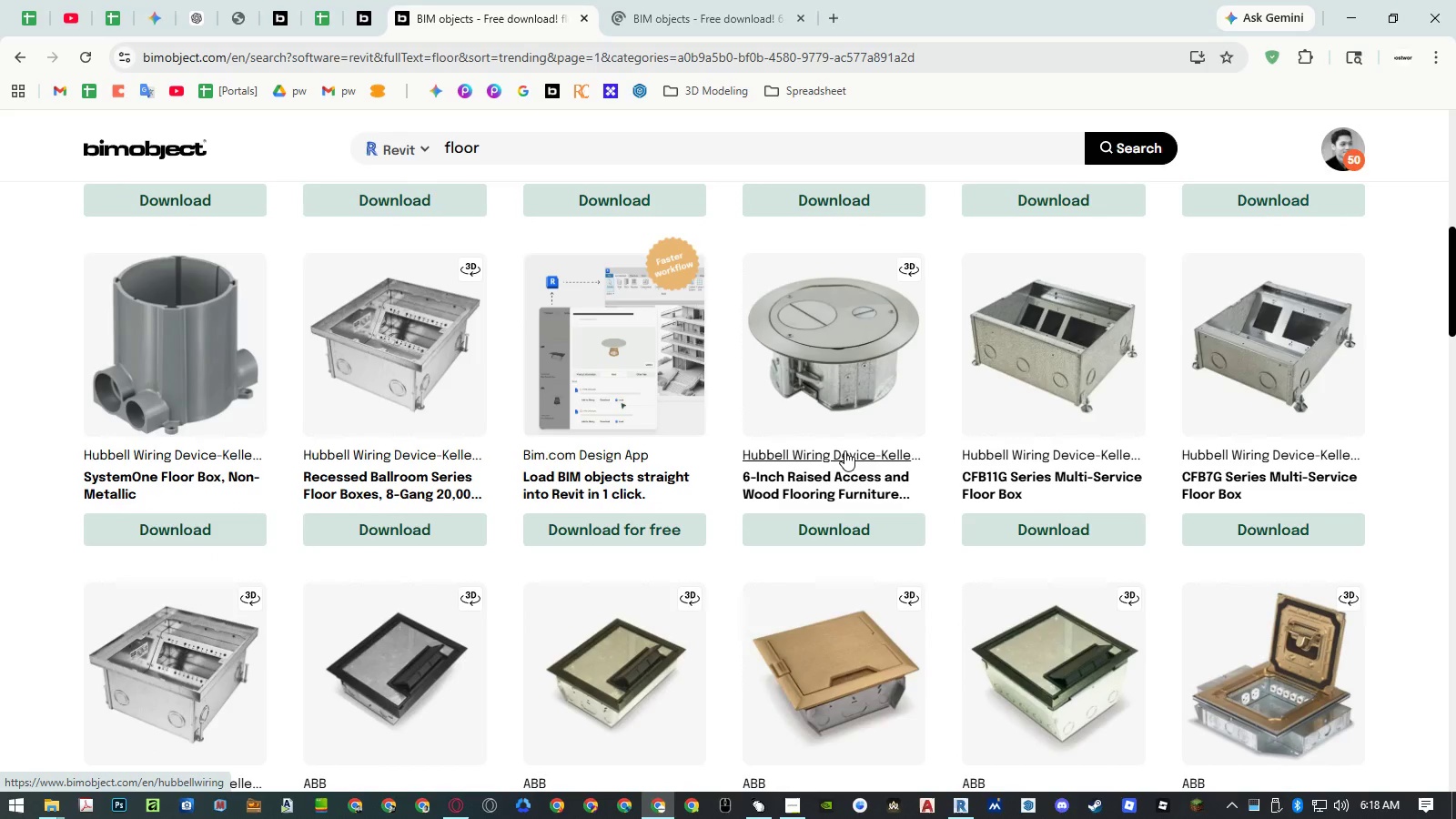 
scroll: coordinate [845, 450], scroll_direction: down, amount: 17.0
 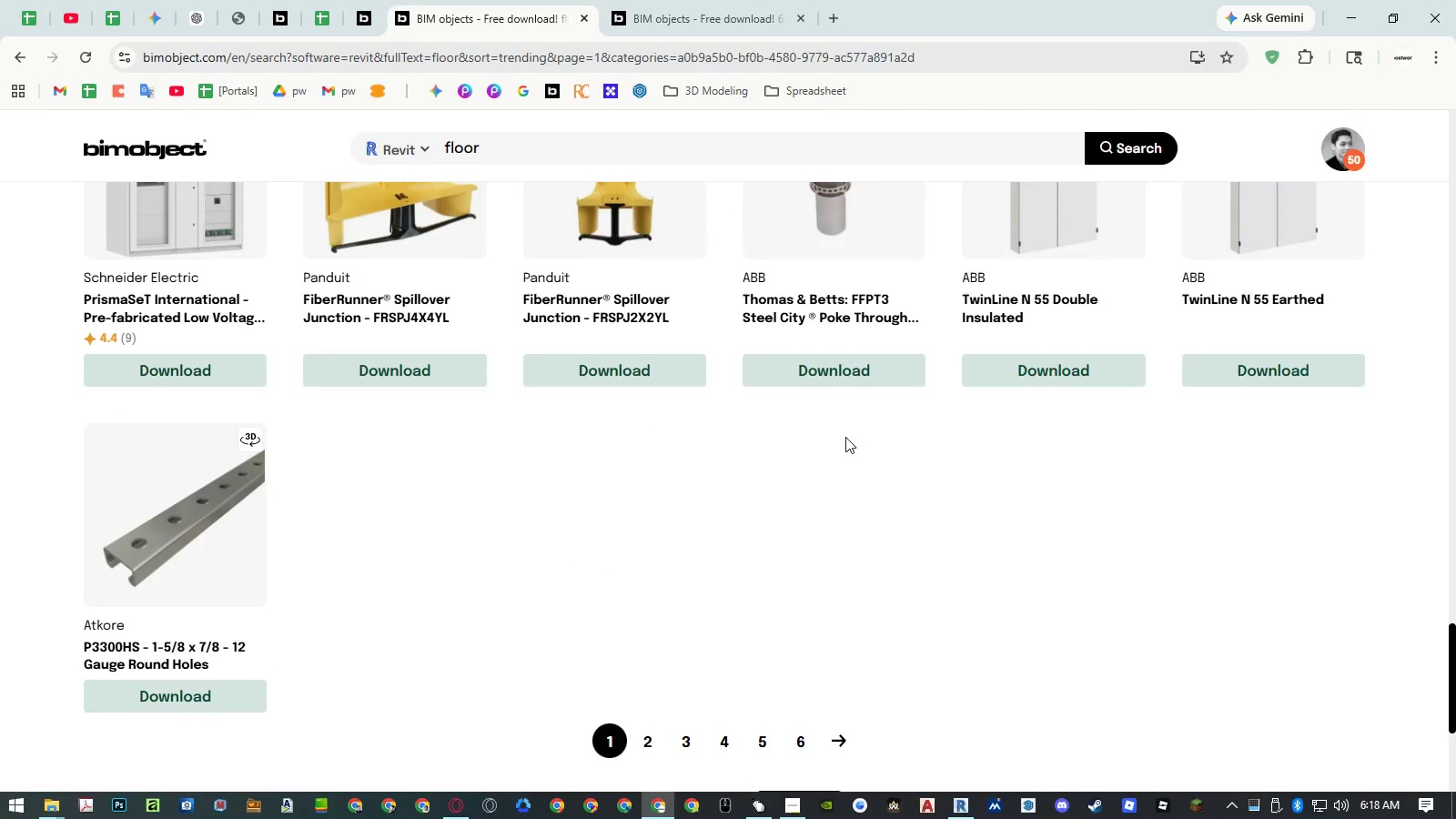 
left_click([712, 19])
 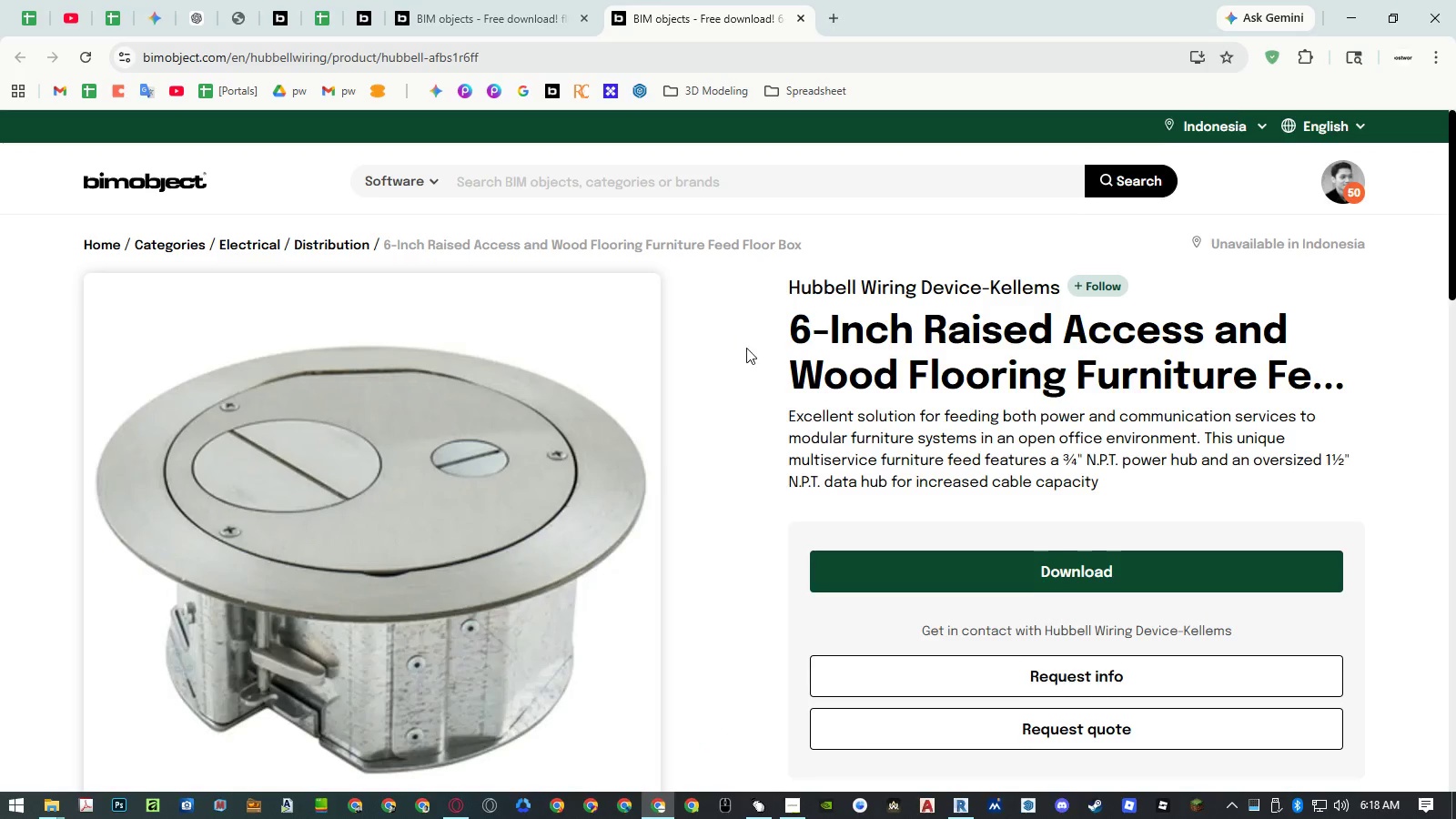 
scroll: coordinate [746, 349], scroll_direction: down, amount: 1.0
 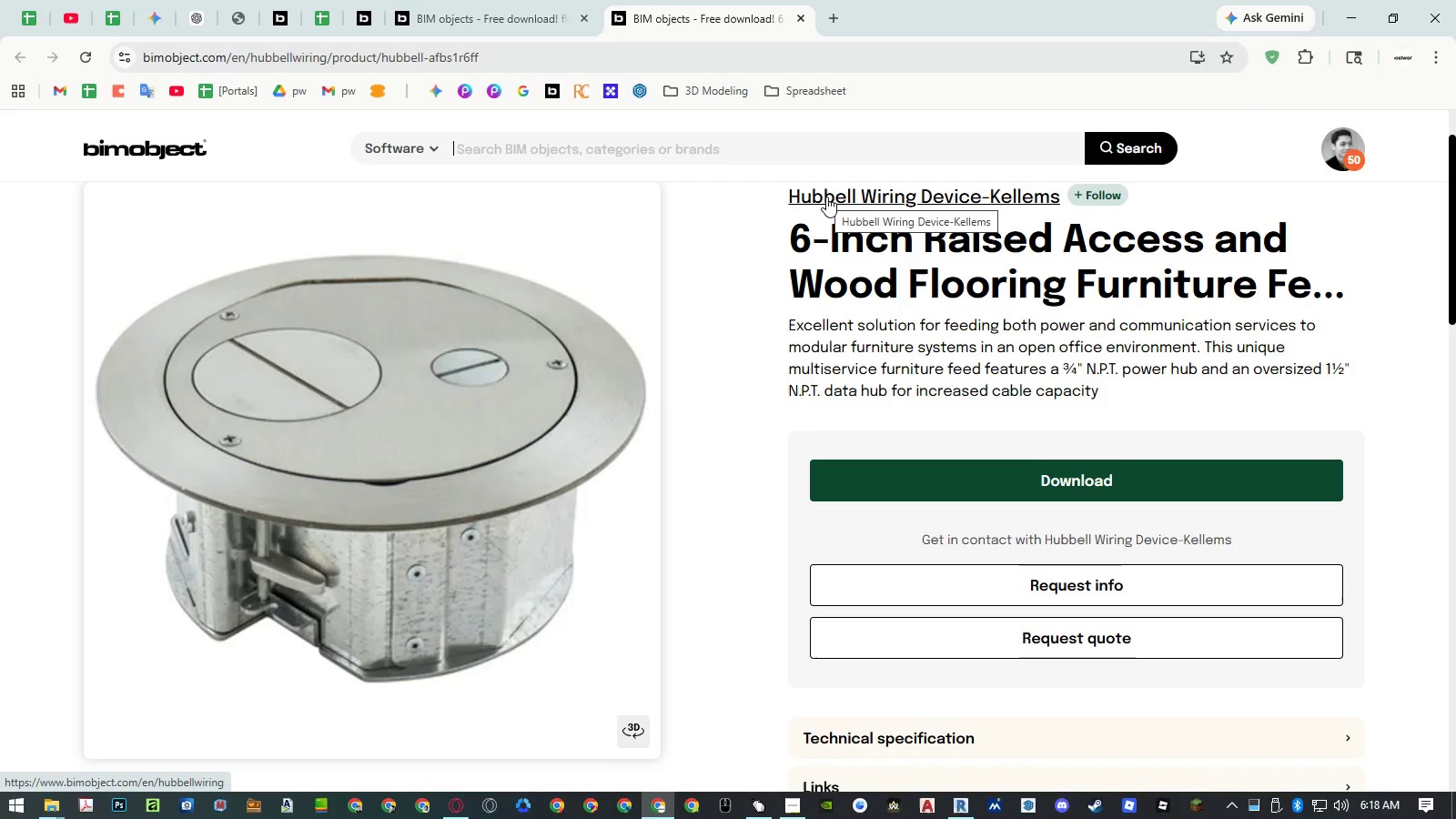 
left_click([826, 197])
 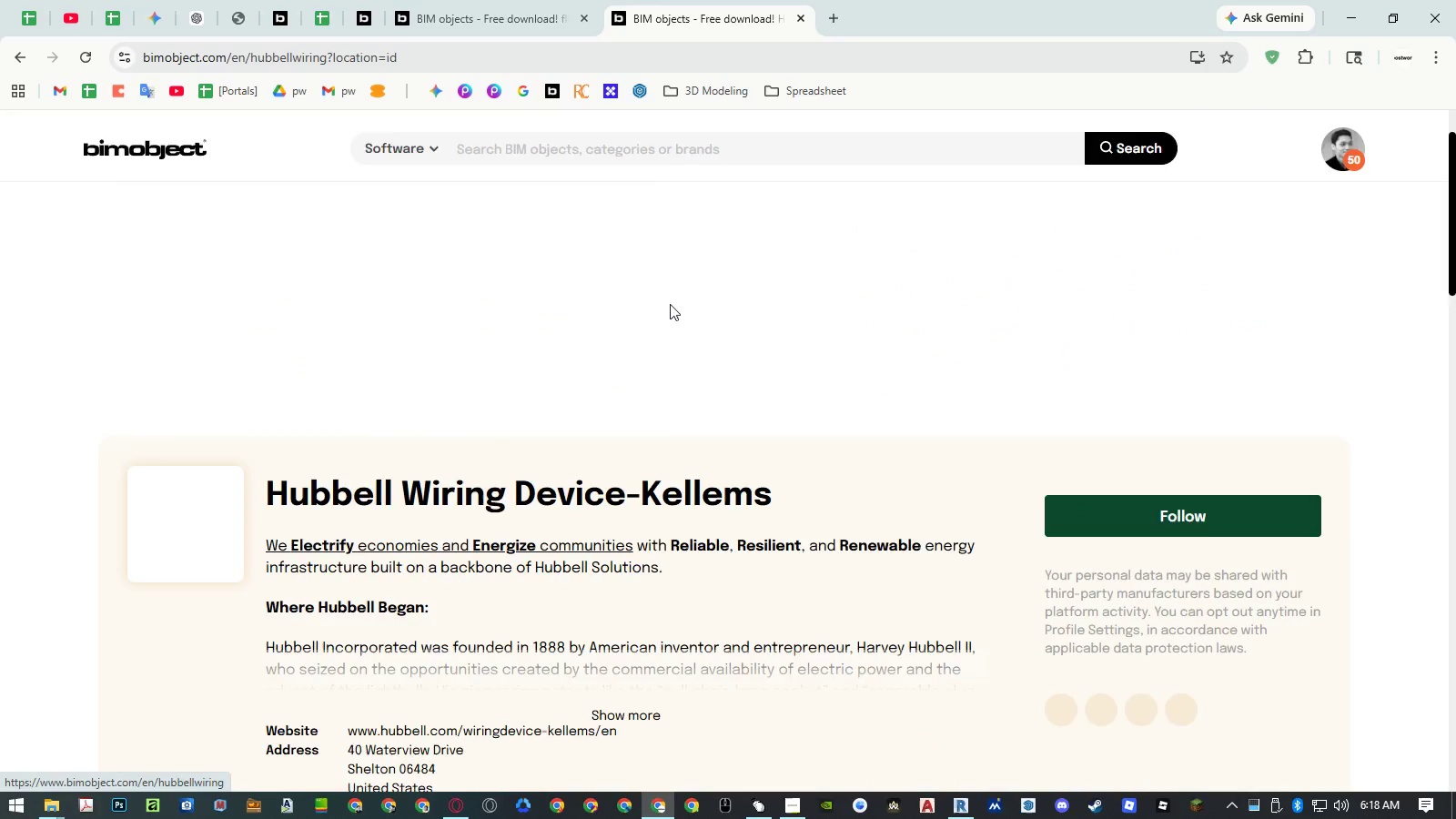 
scroll: coordinate [492, 368], scroll_direction: down, amount: 20.0
 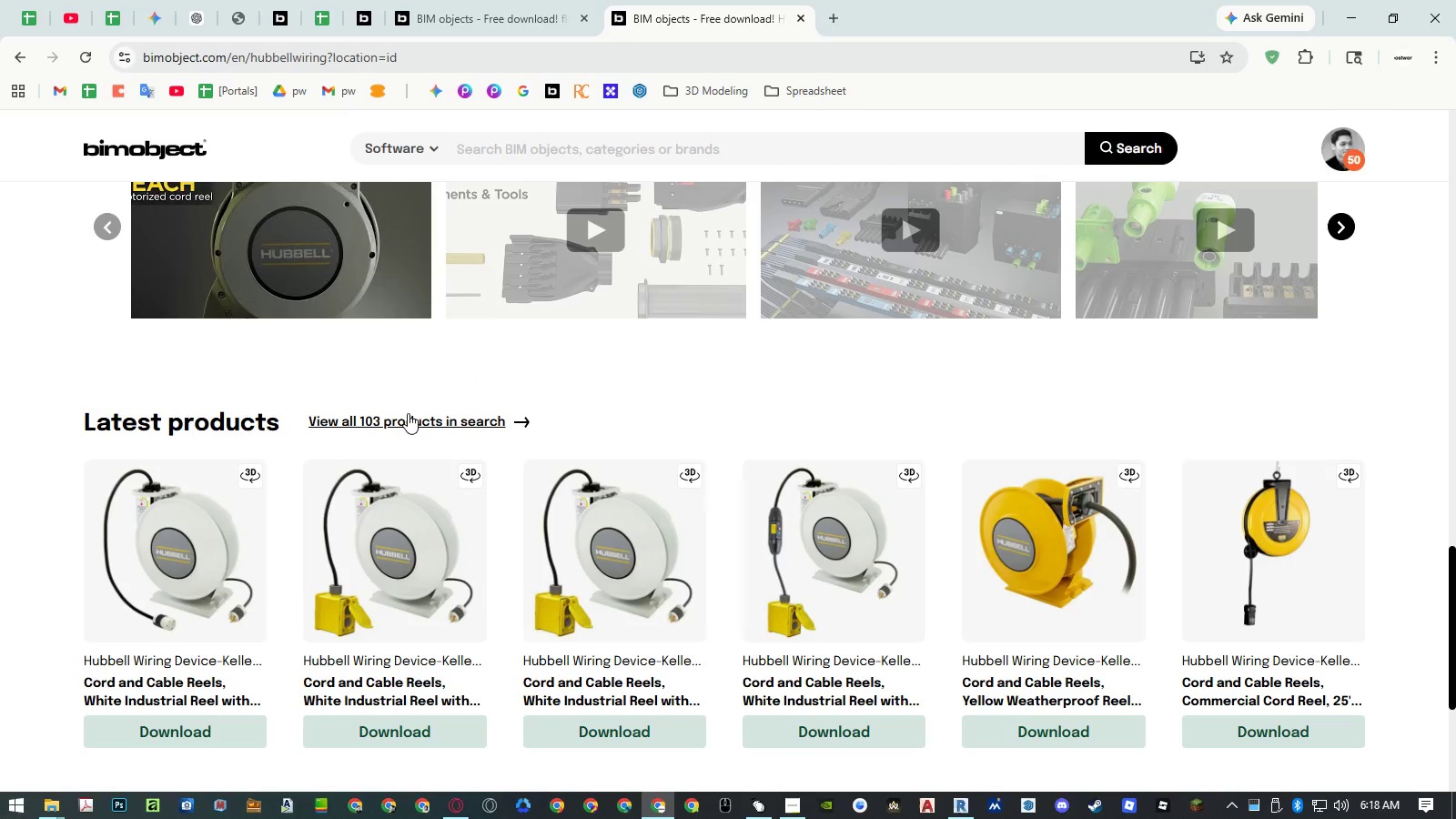 
left_click([408, 415])
 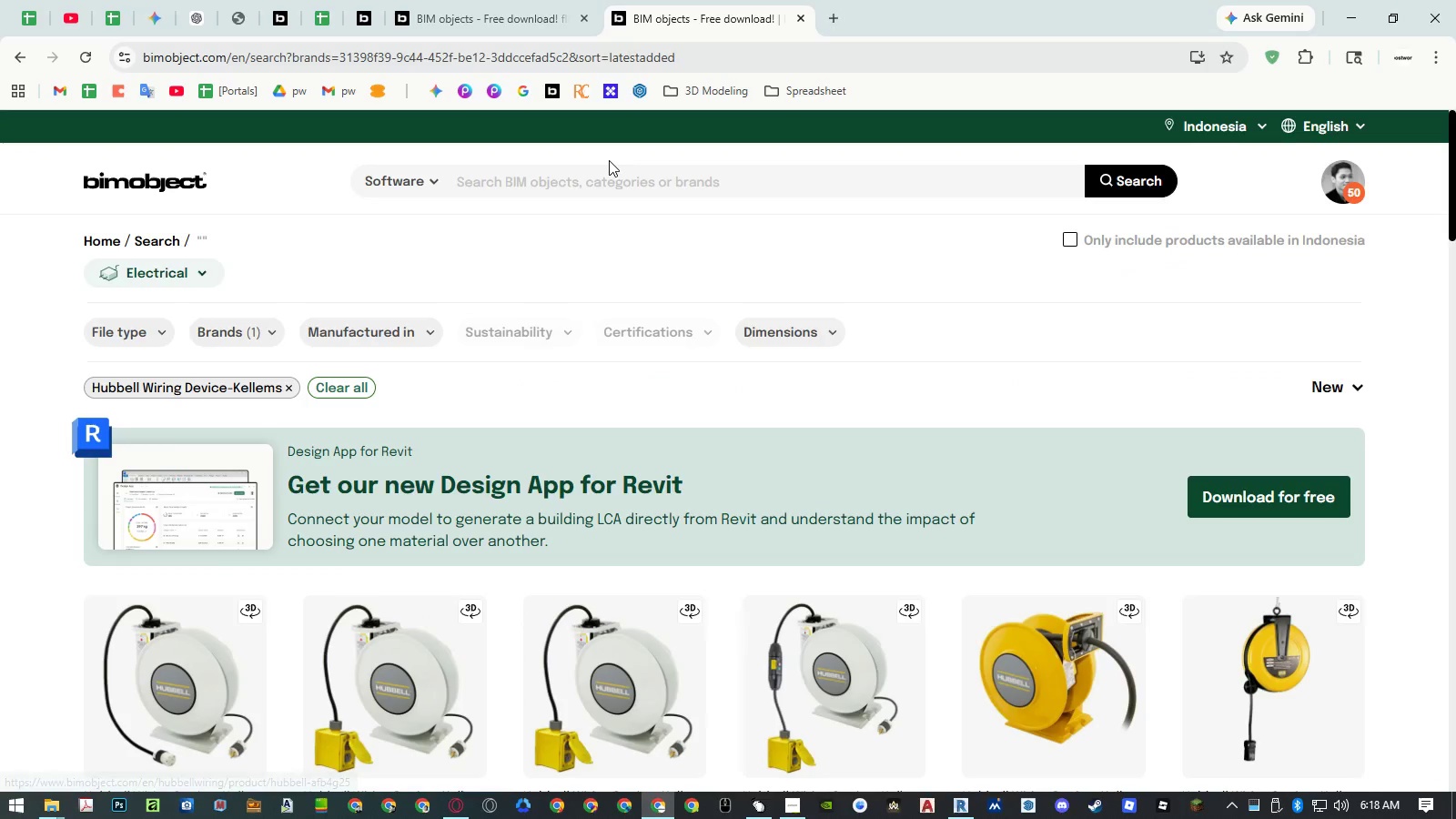 
left_click([601, 176])
 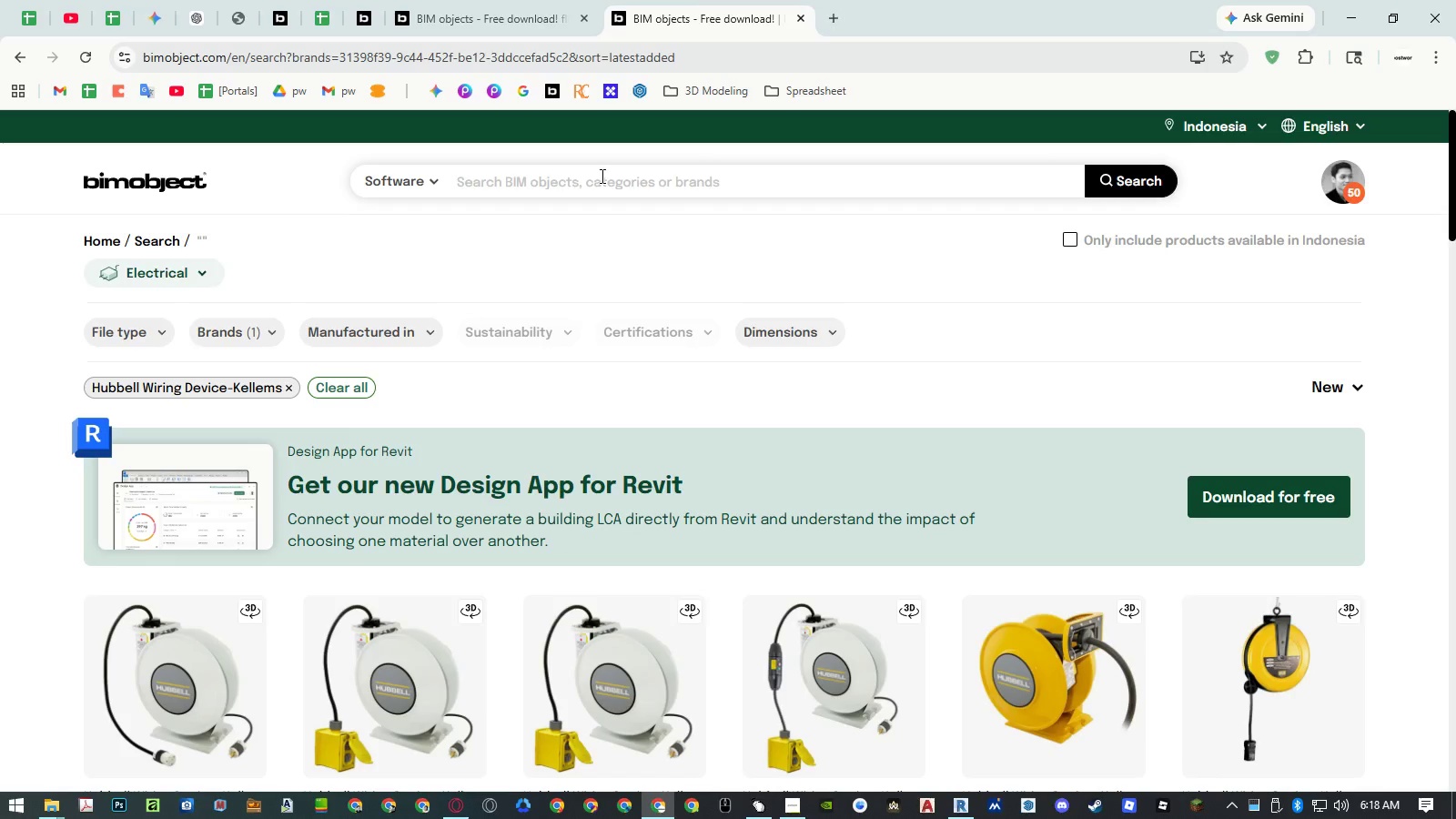 
type(floor)
 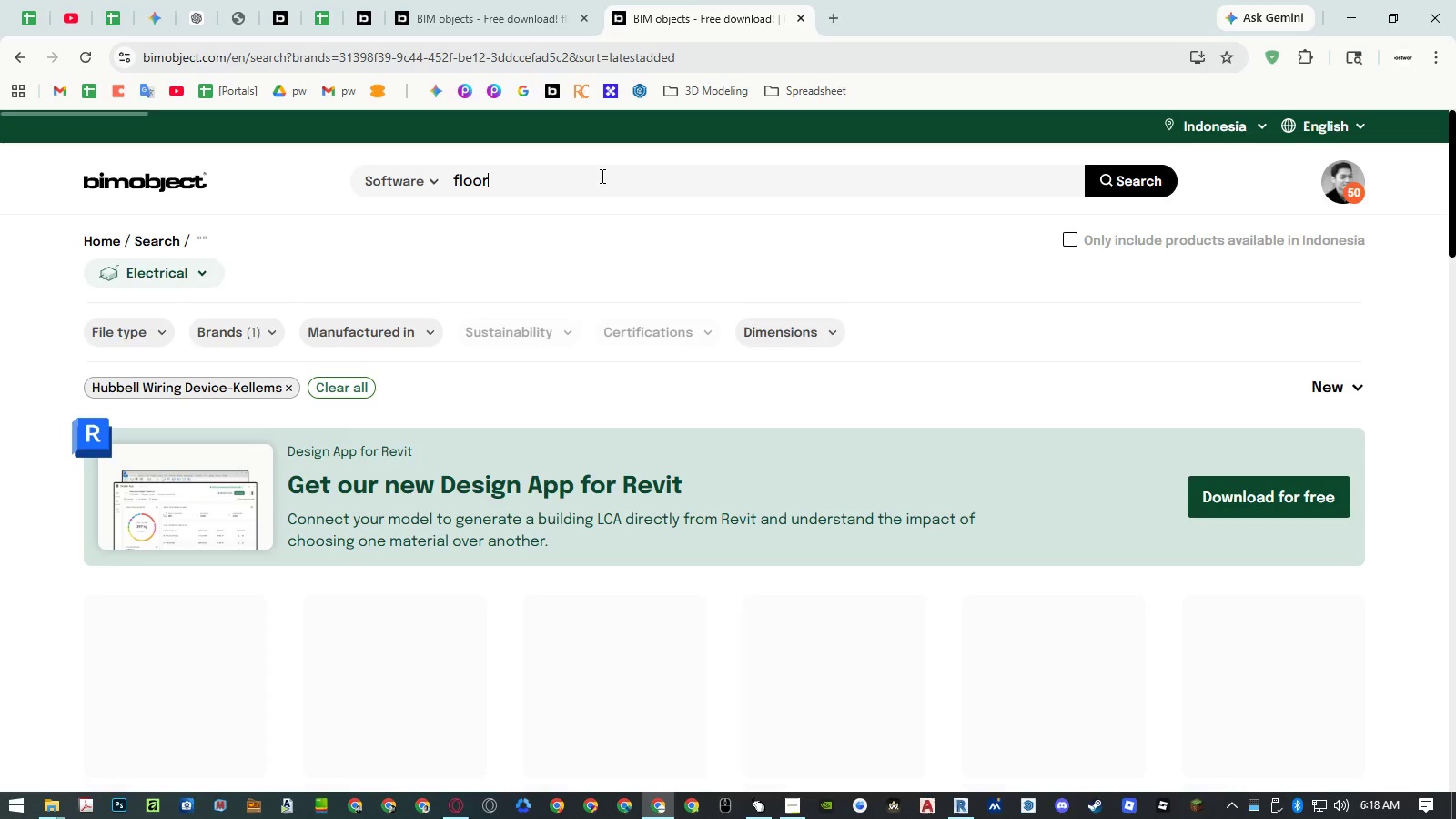 
key(Enter)
 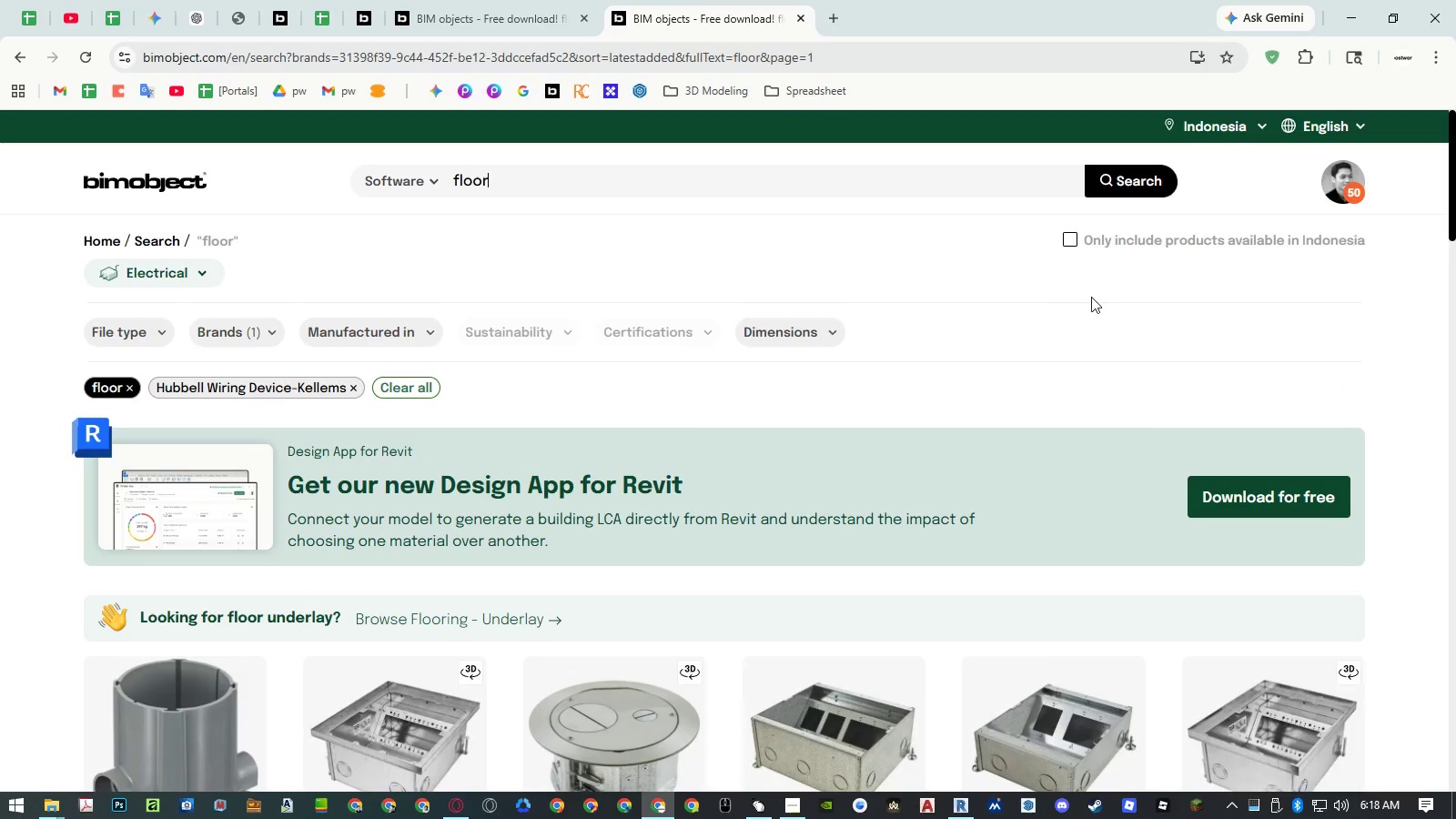 
scroll: coordinate [885, 317], scroll_direction: down, amount: 17.0
 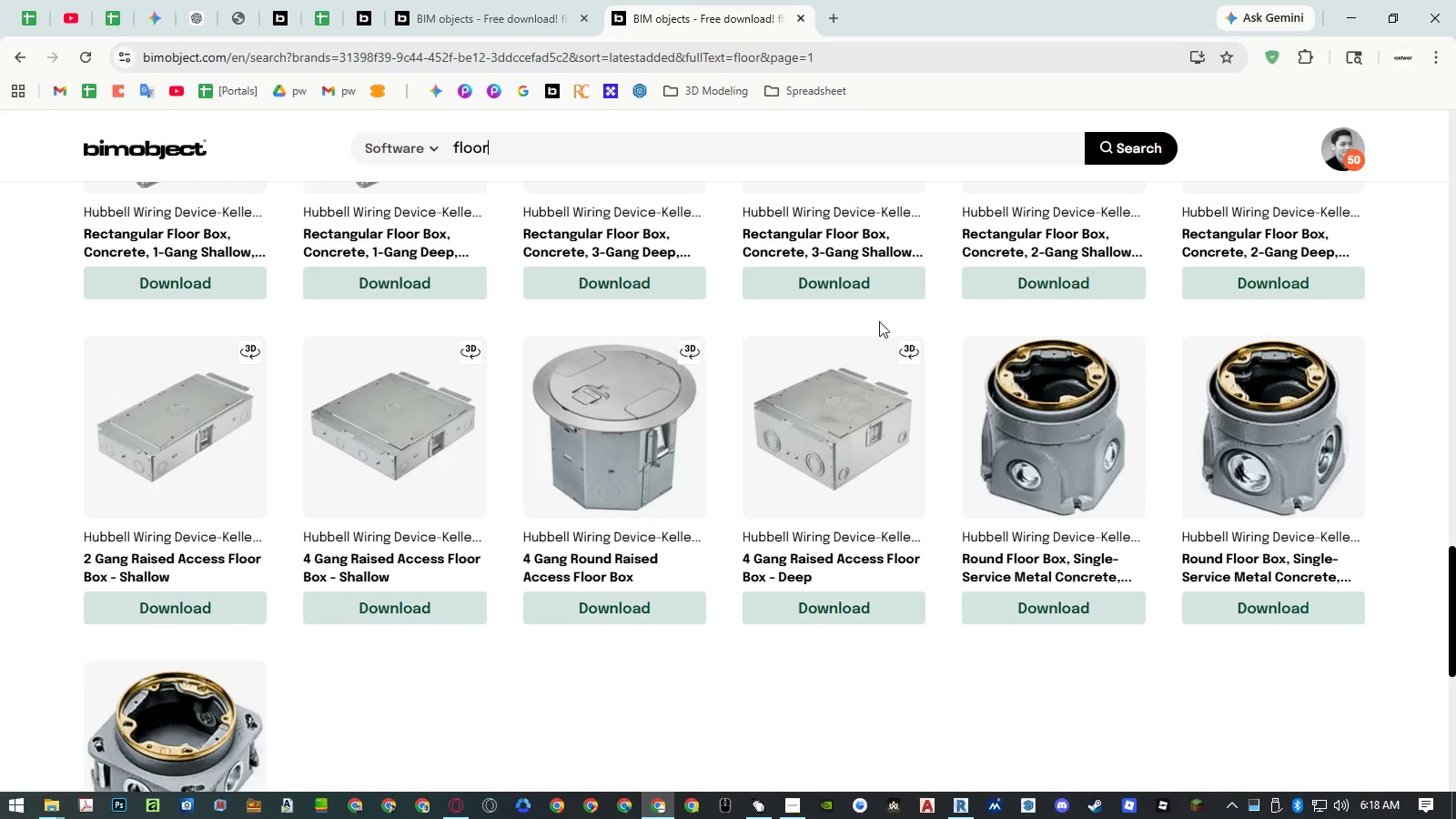 
scroll: coordinate [879, 321], scroll_direction: down, amount: 2.0
 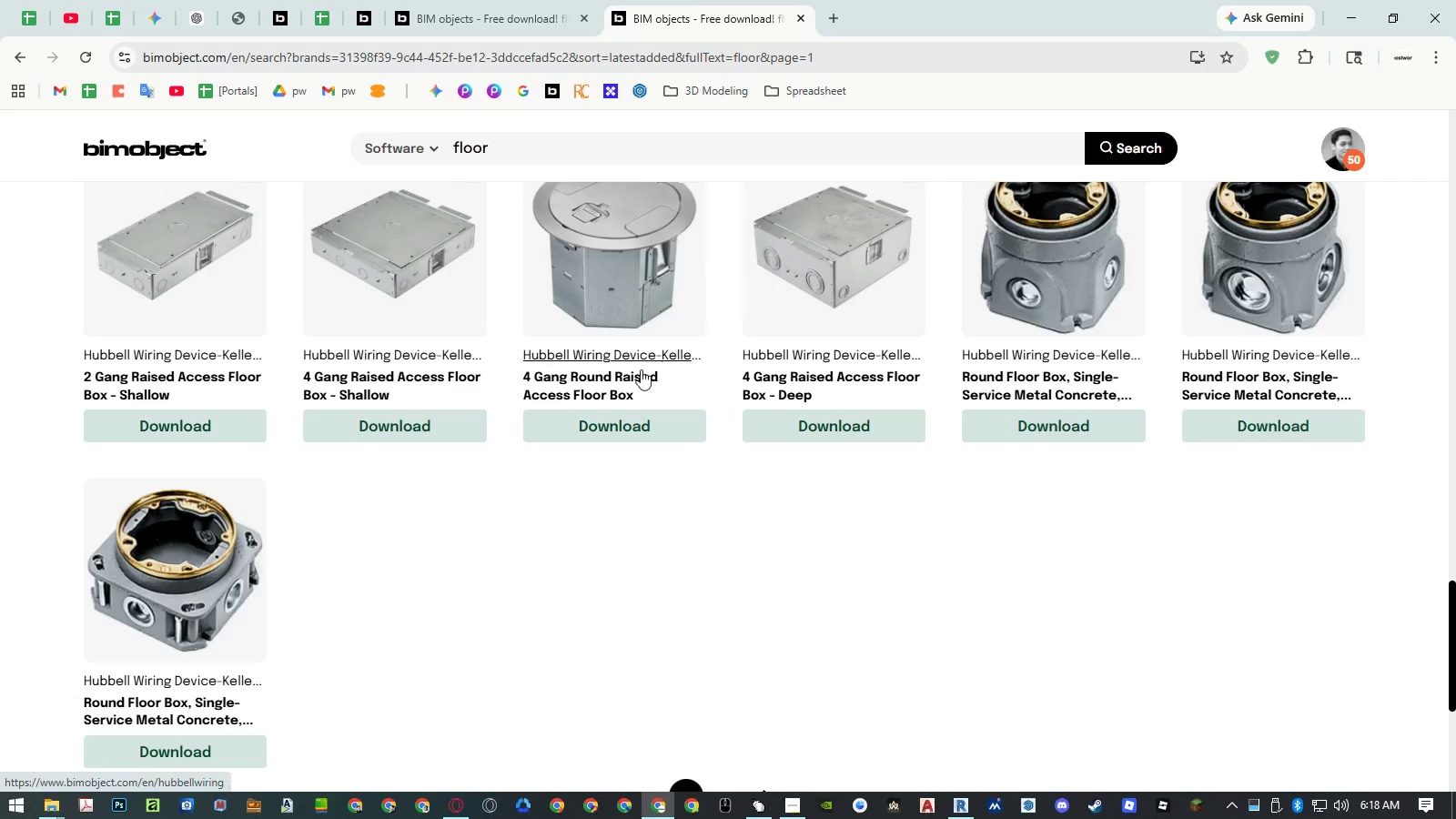 
middle_click([623, 376])
 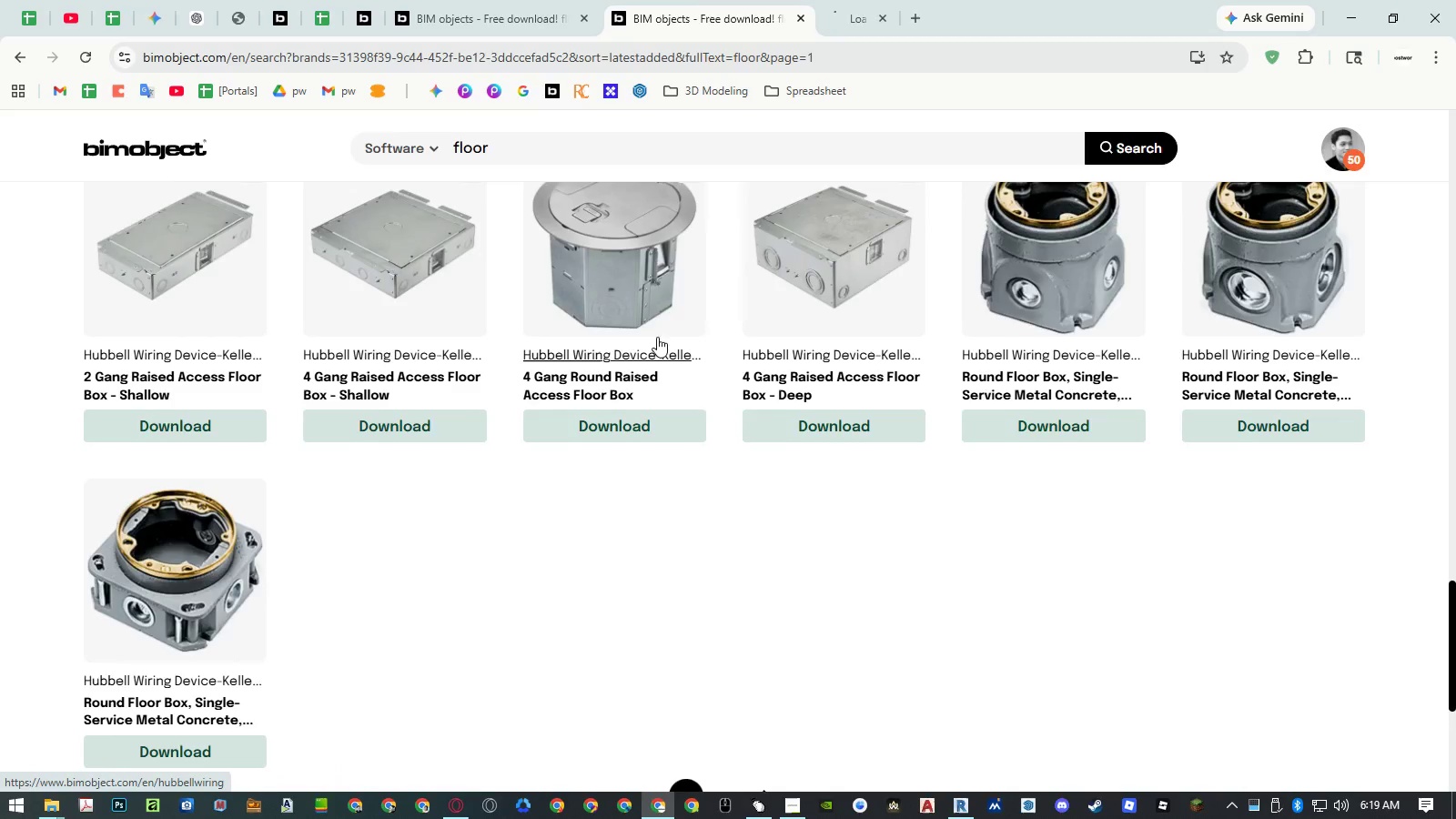 
scroll: coordinate [665, 417], scroll_direction: up, amount: 25.0
 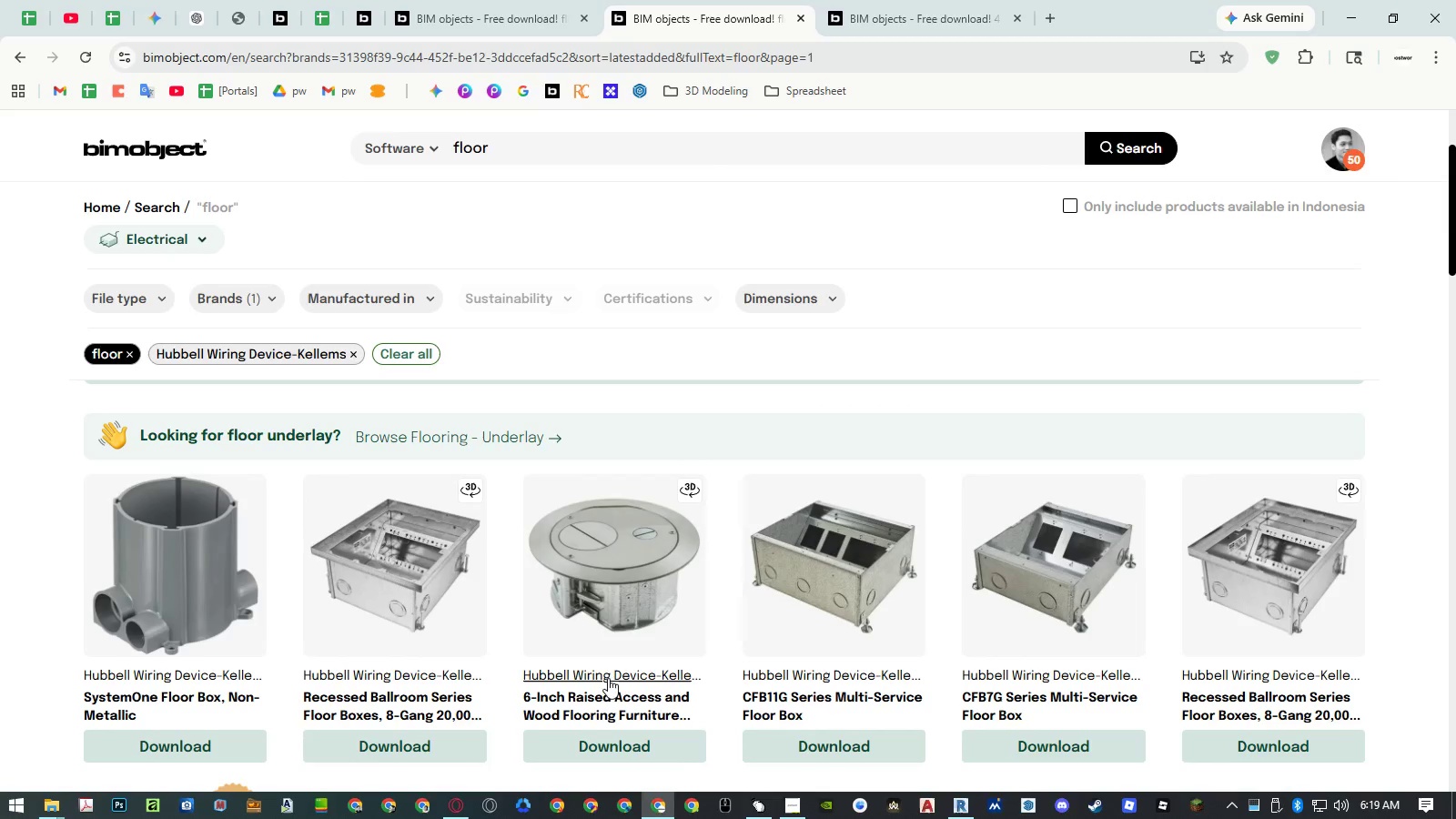 
middle_click([599, 706])
 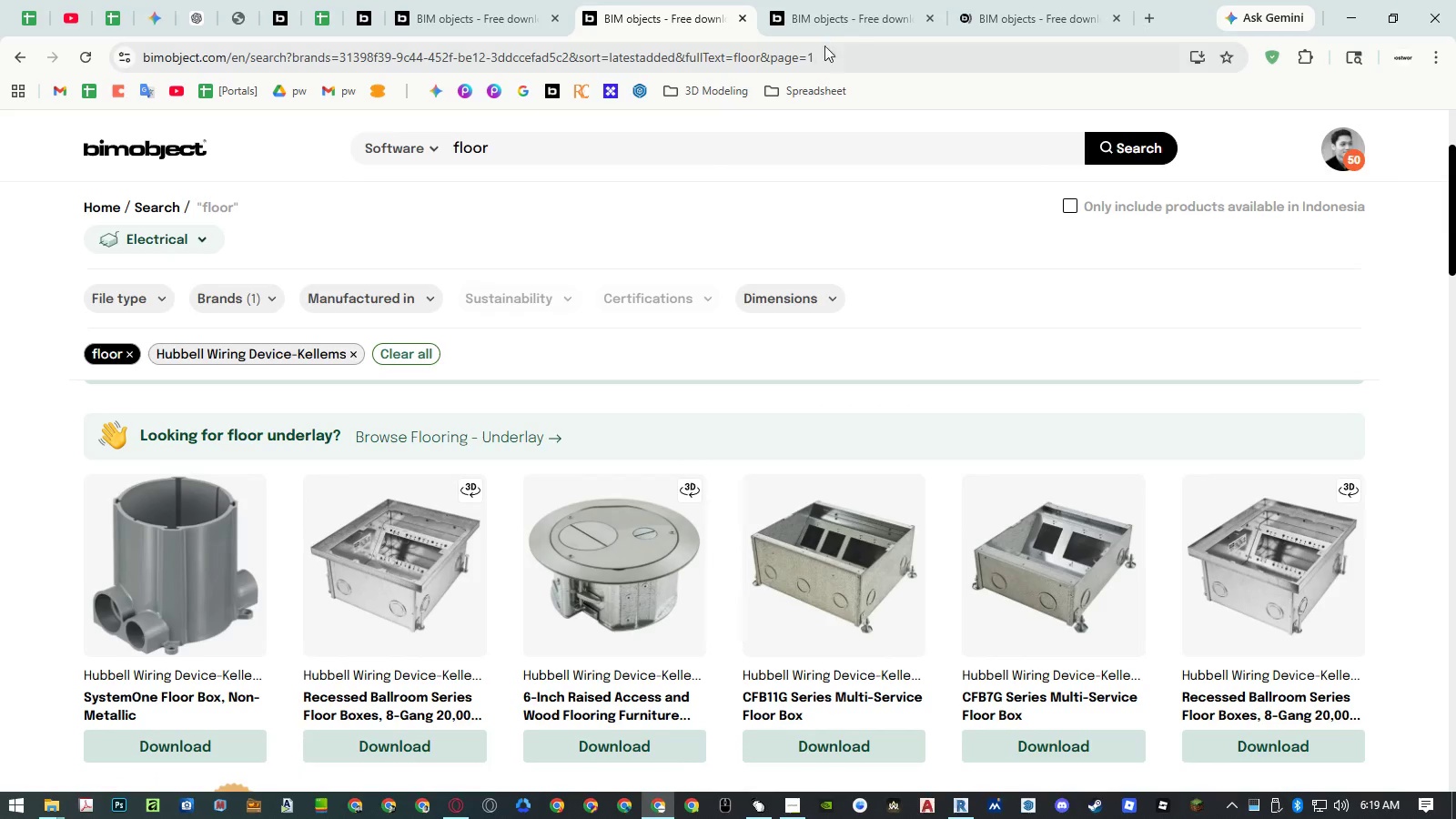 
left_click([827, 27])
 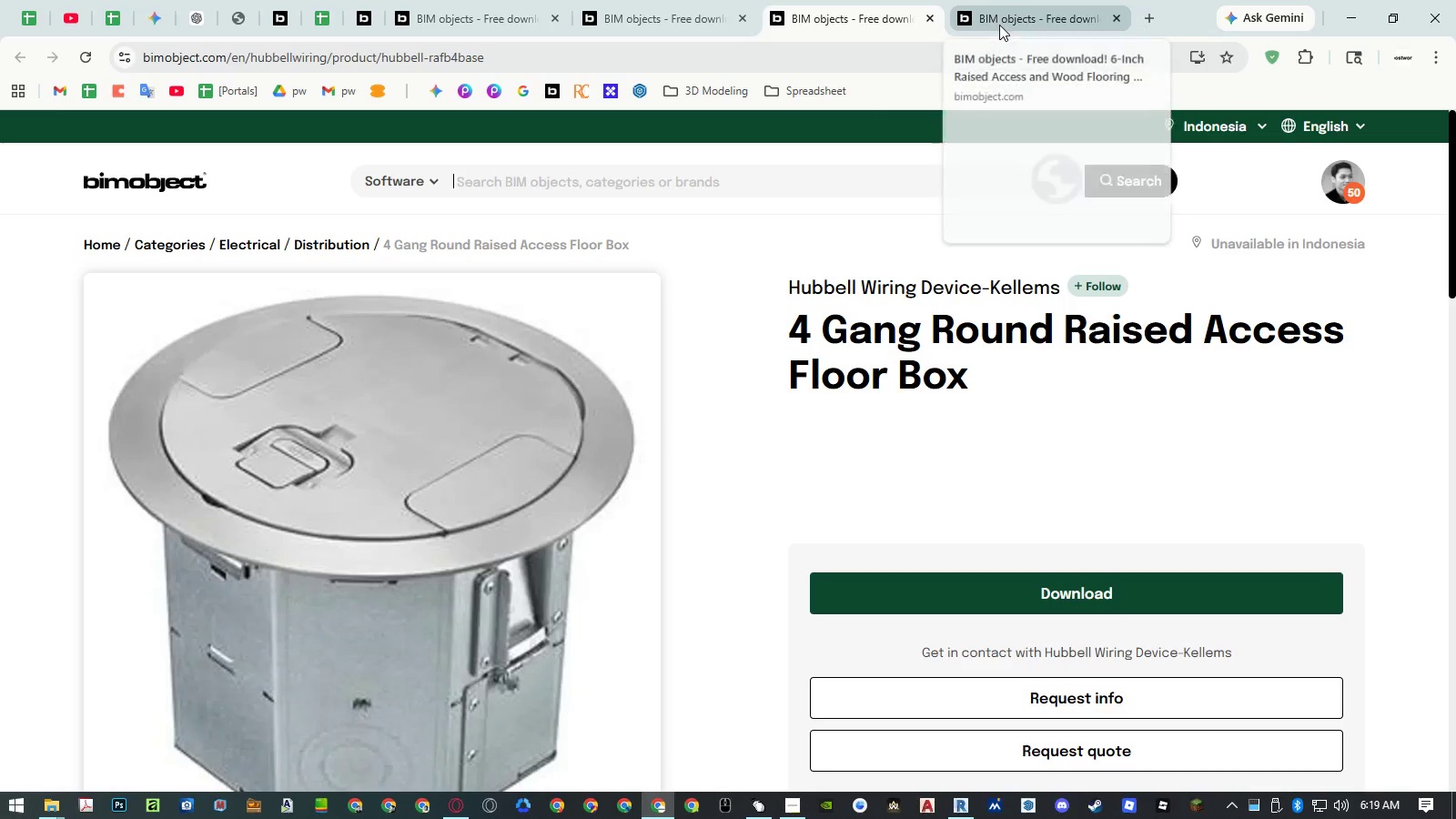 
left_click([999, 25])
 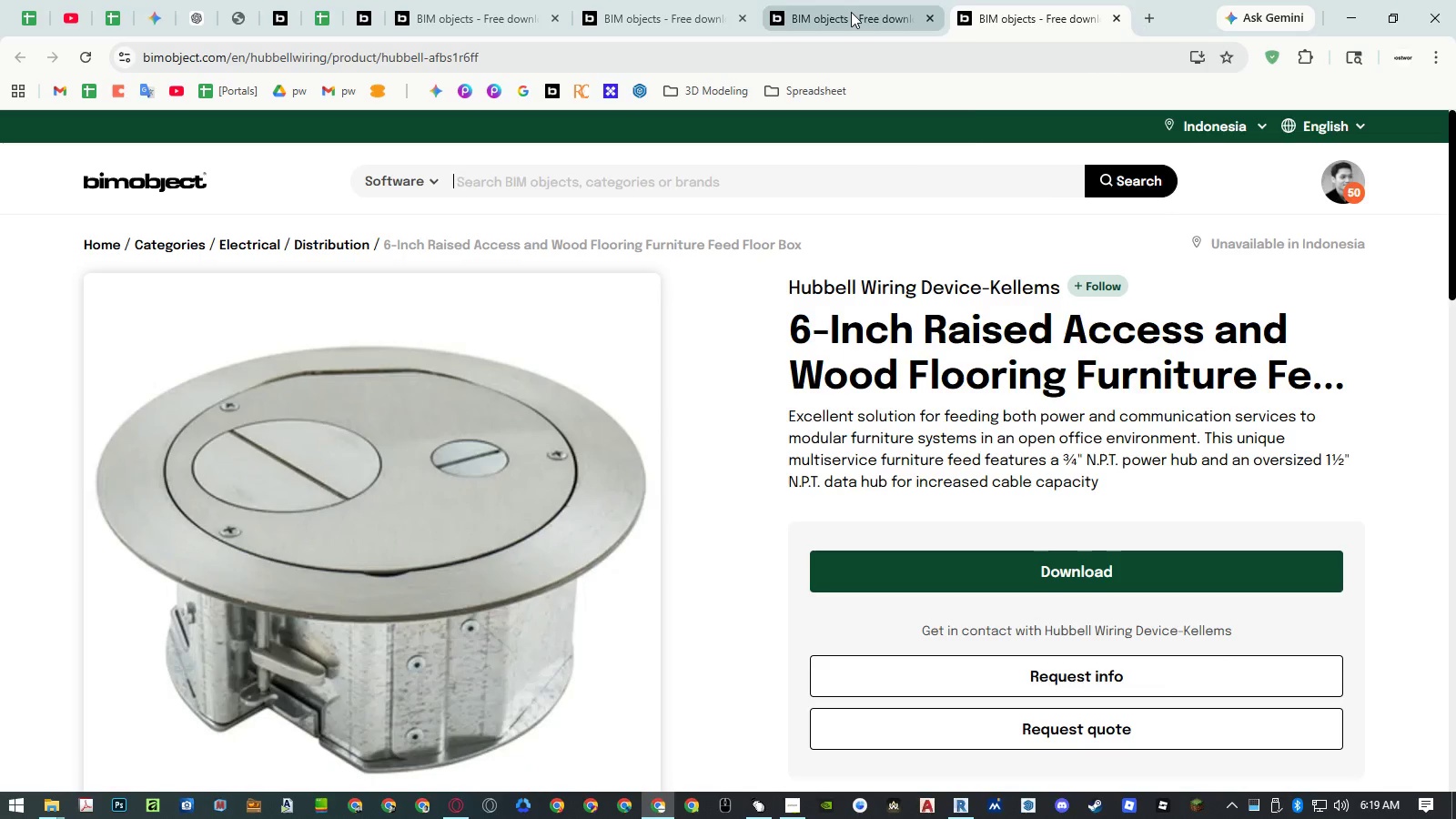 
left_click([851, 12])
 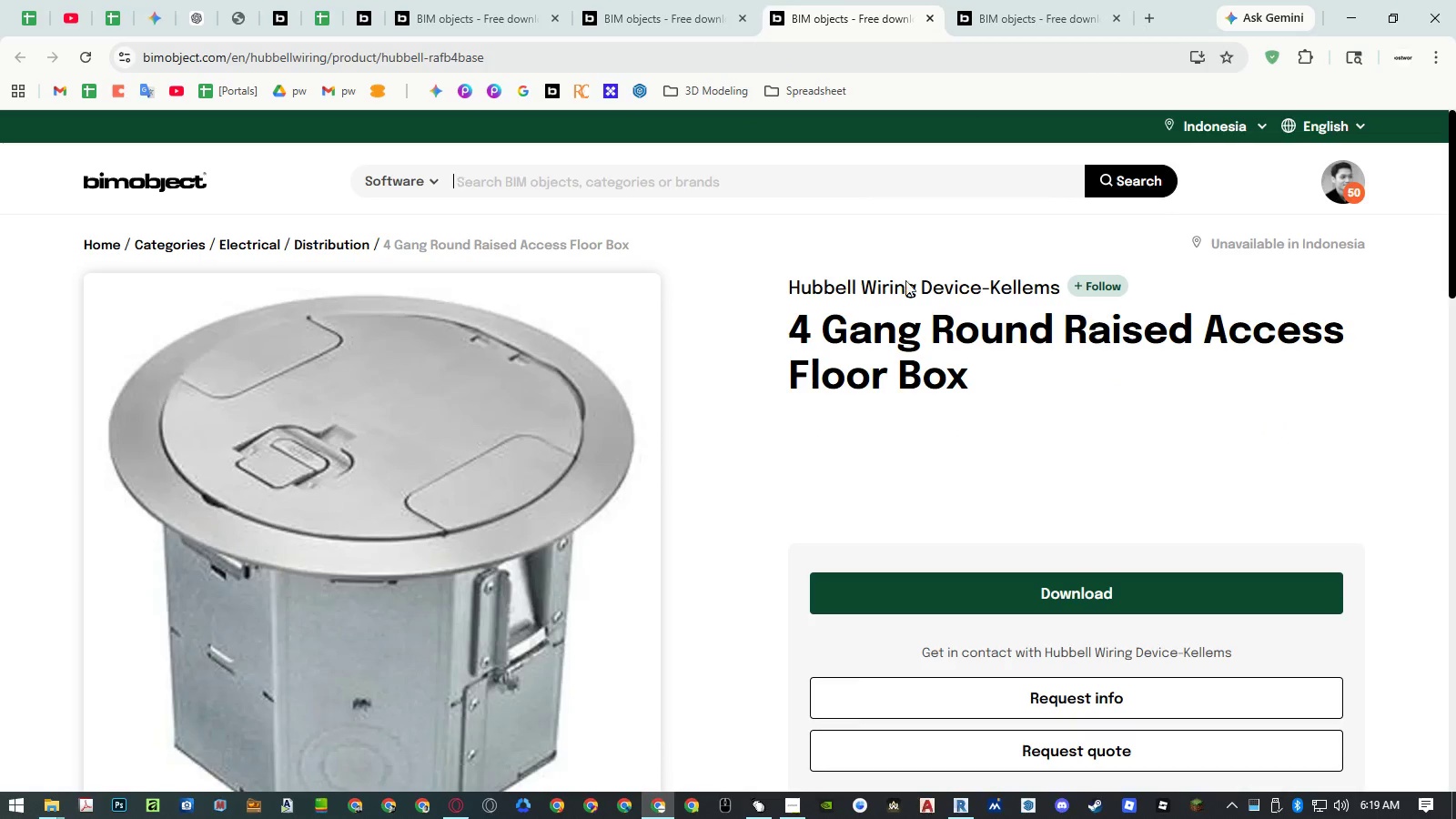 
scroll: coordinate [908, 455], scroll_direction: down, amount: 1.0
 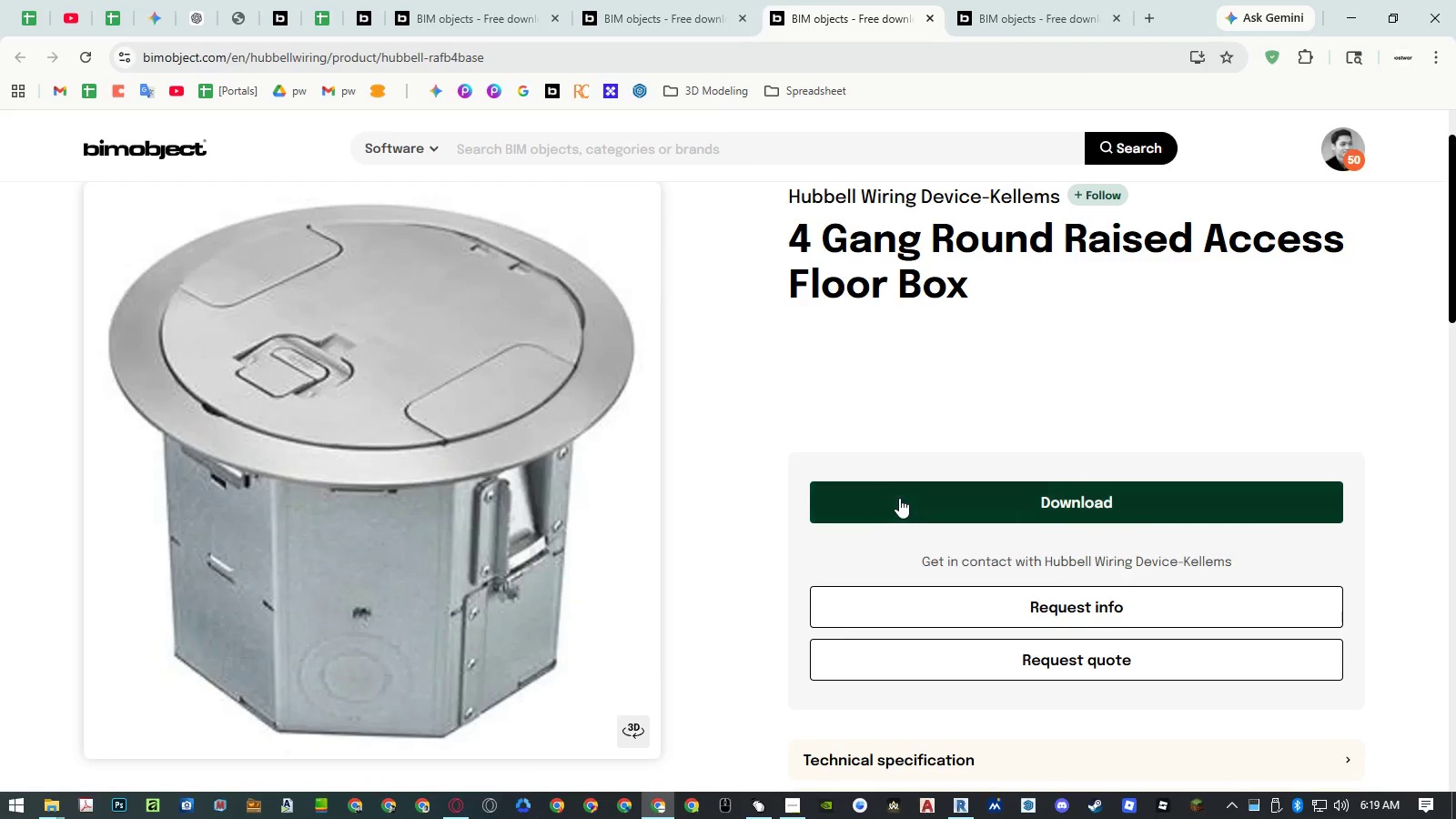 
left_click([898, 500])
 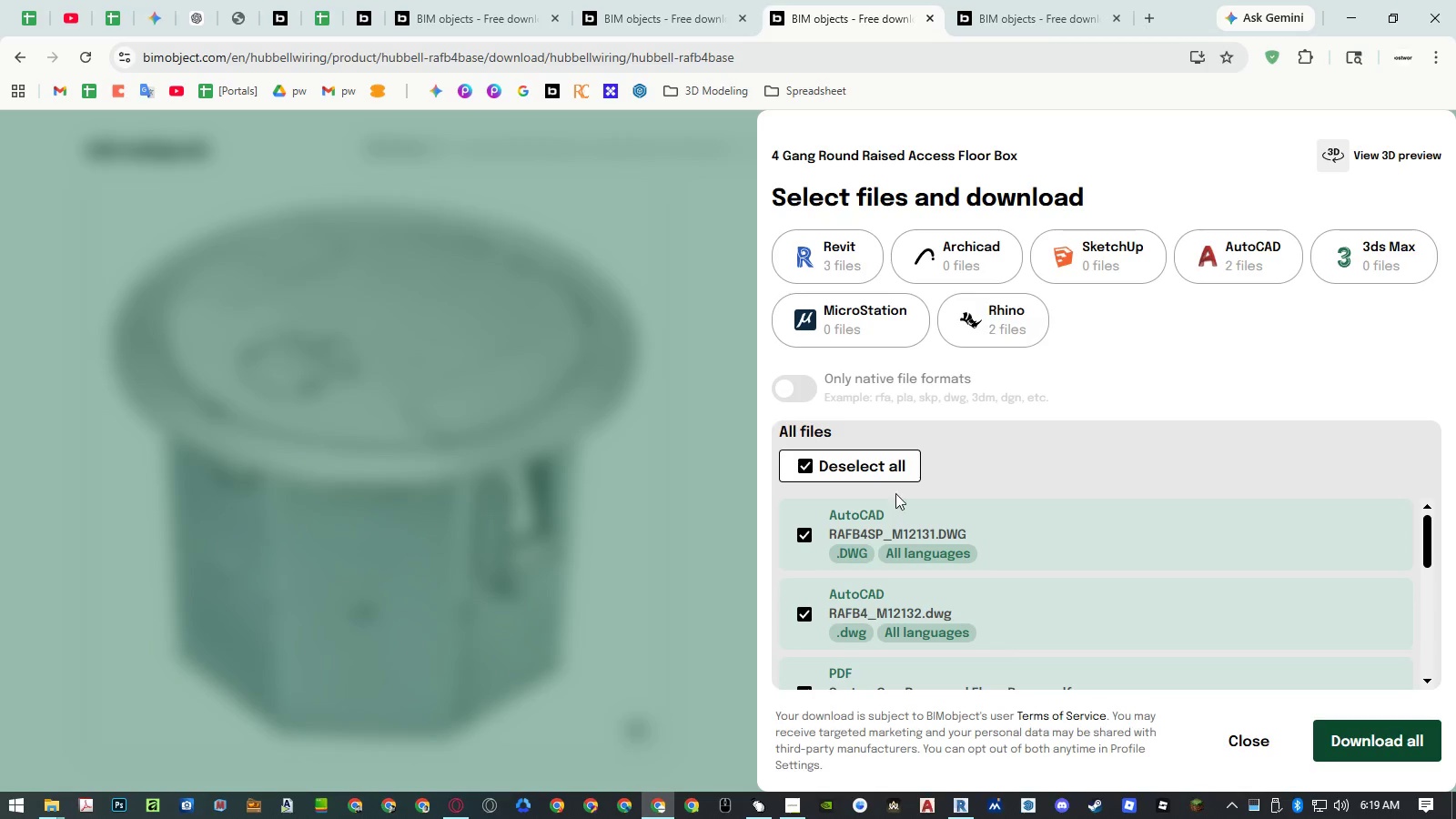 
left_click([840, 272])
 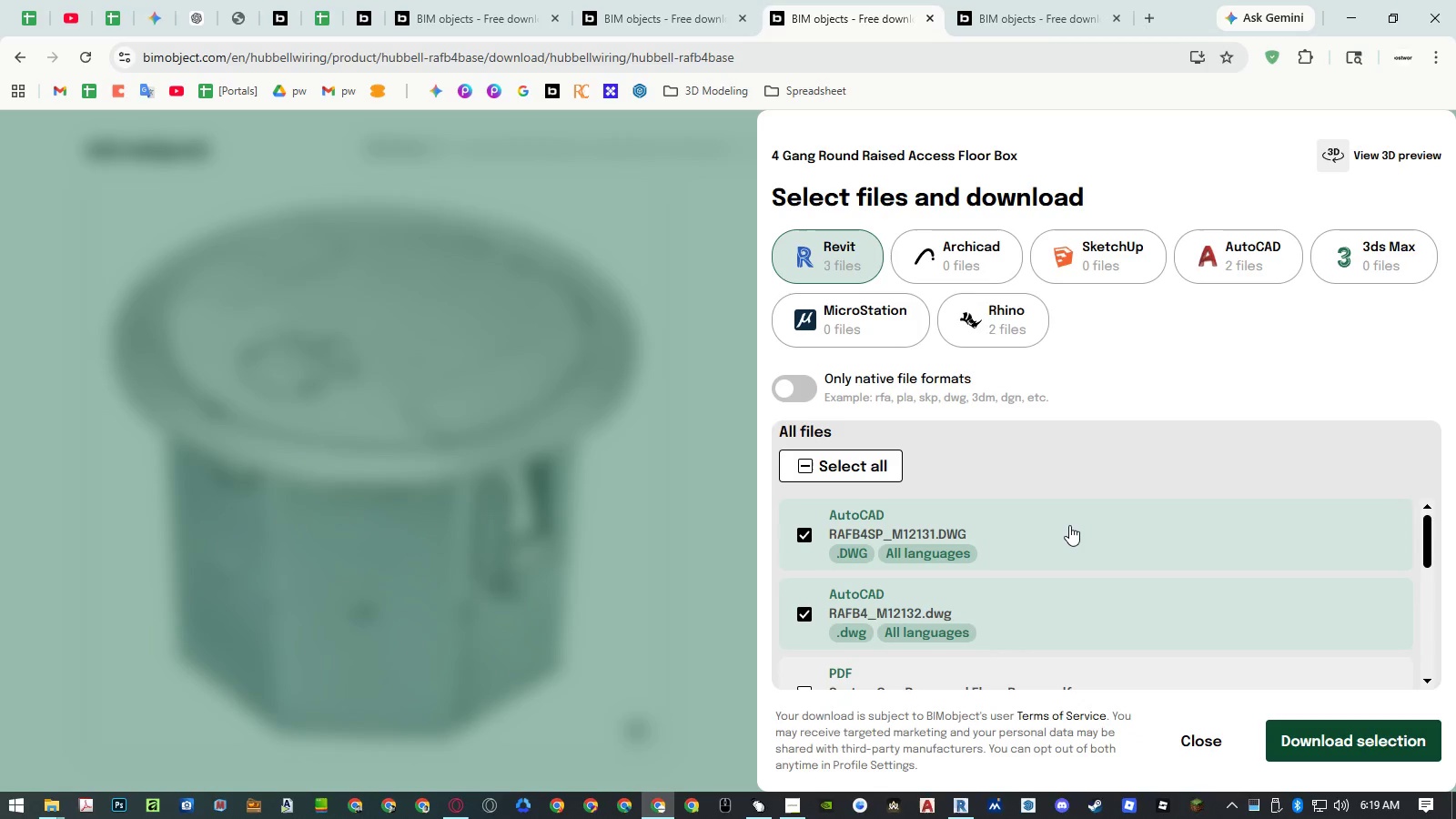 
left_click_drag(start_coordinate=[1063, 529], to_coordinate=[1063, 537])
 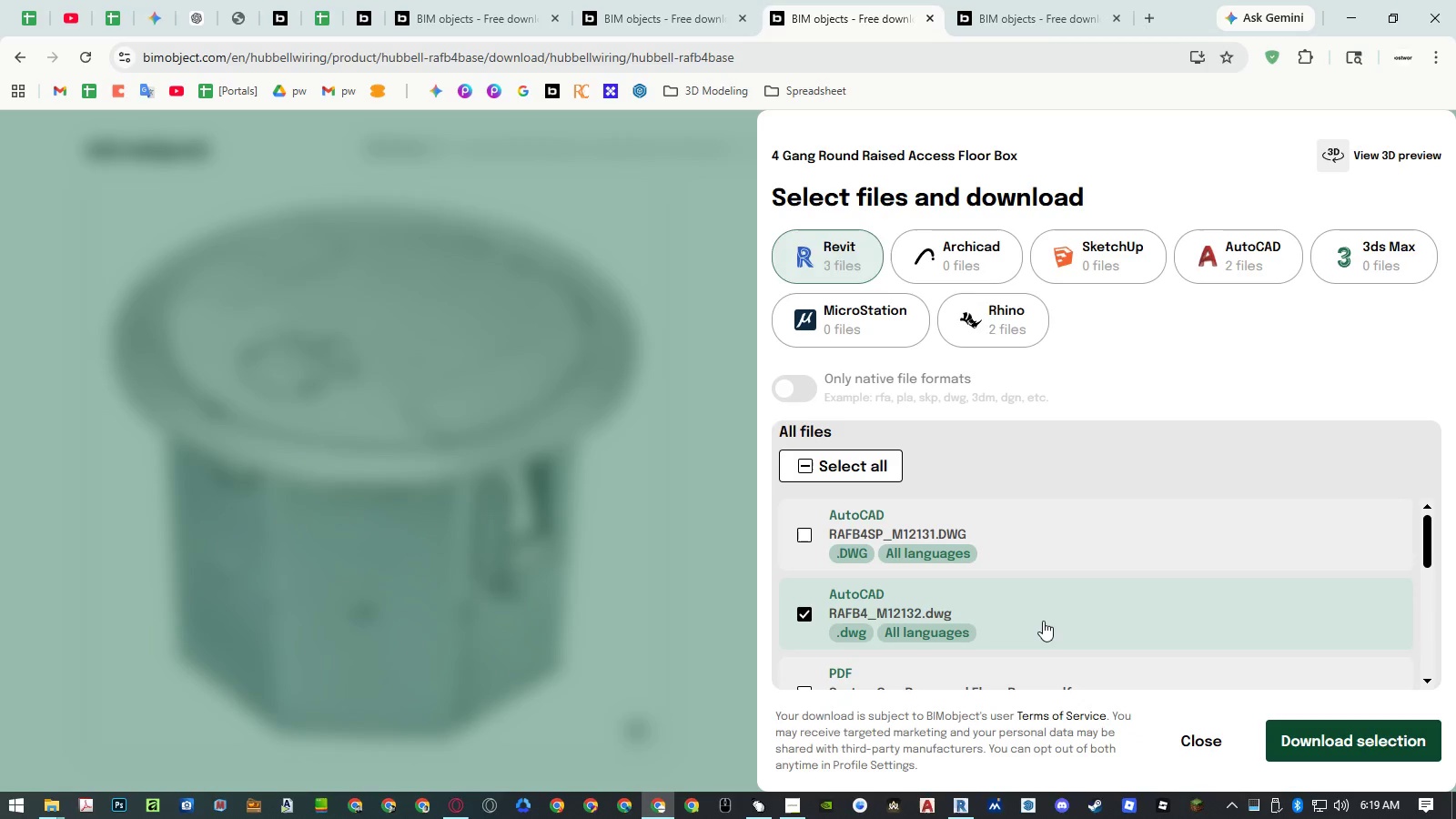 
double_click([1043, 621])
 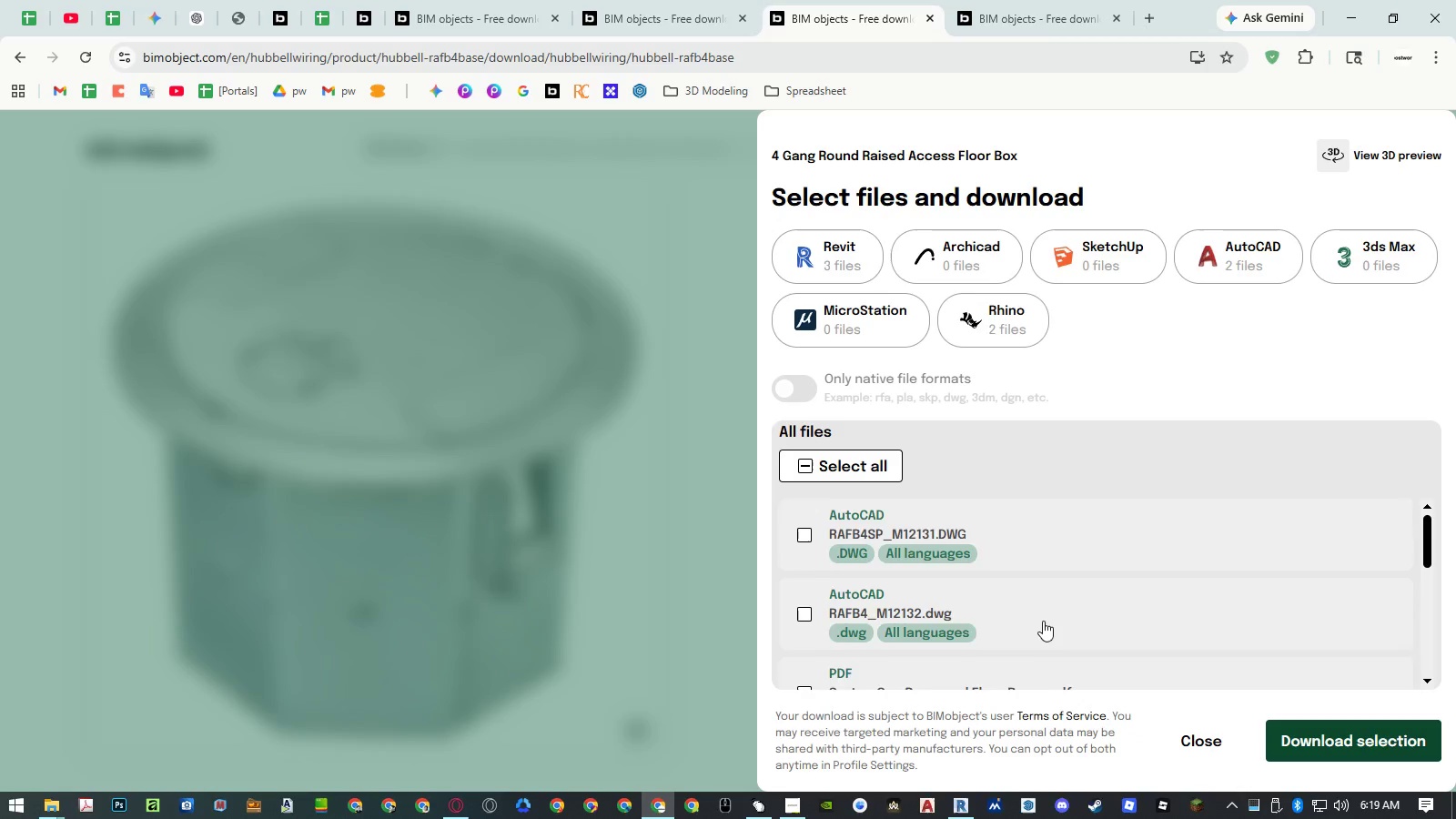 
scroll: coordinate [1043, 620], scroll_direction: down, amount: 8.0
 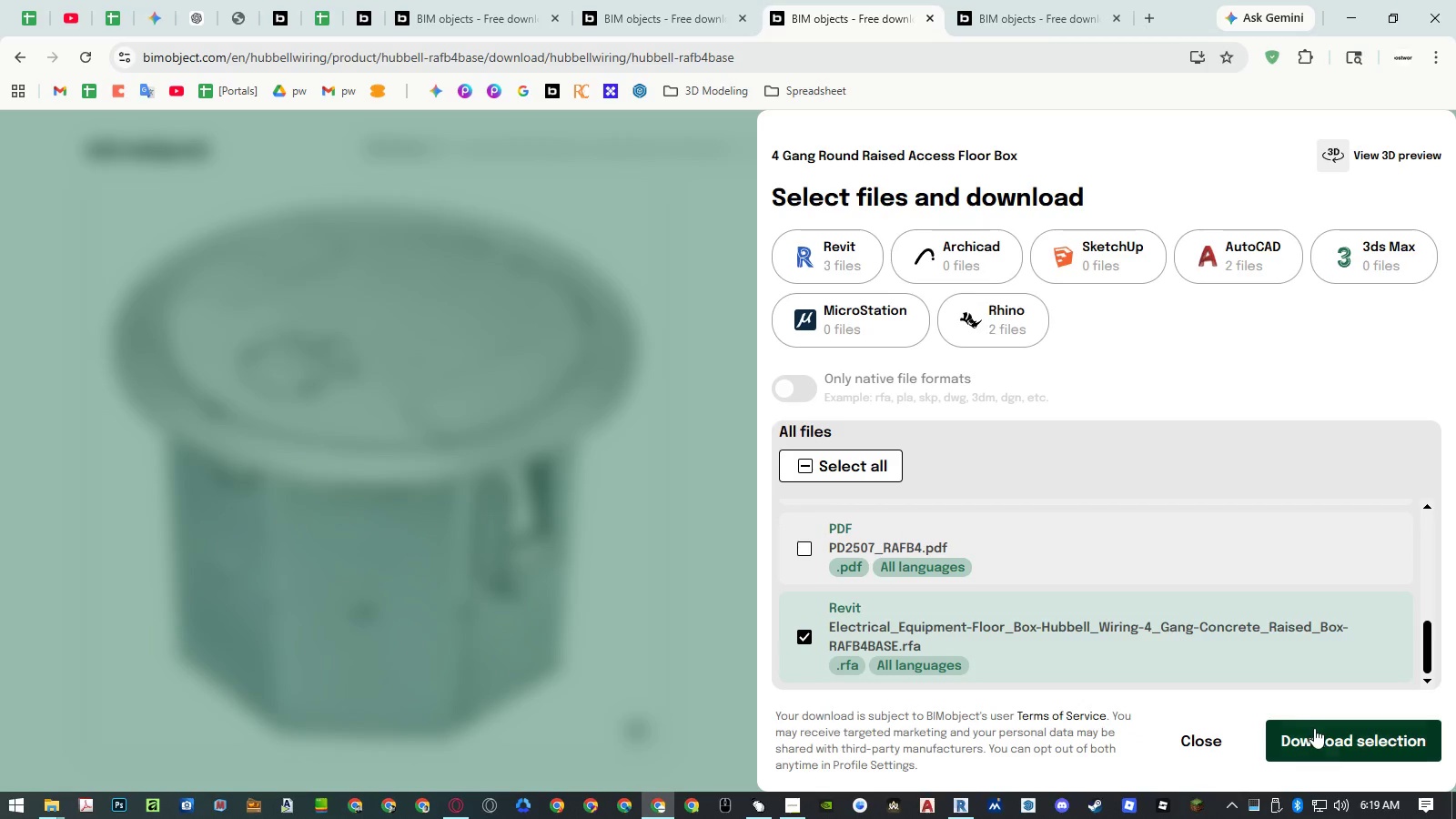 
left_click([1331, 743])
 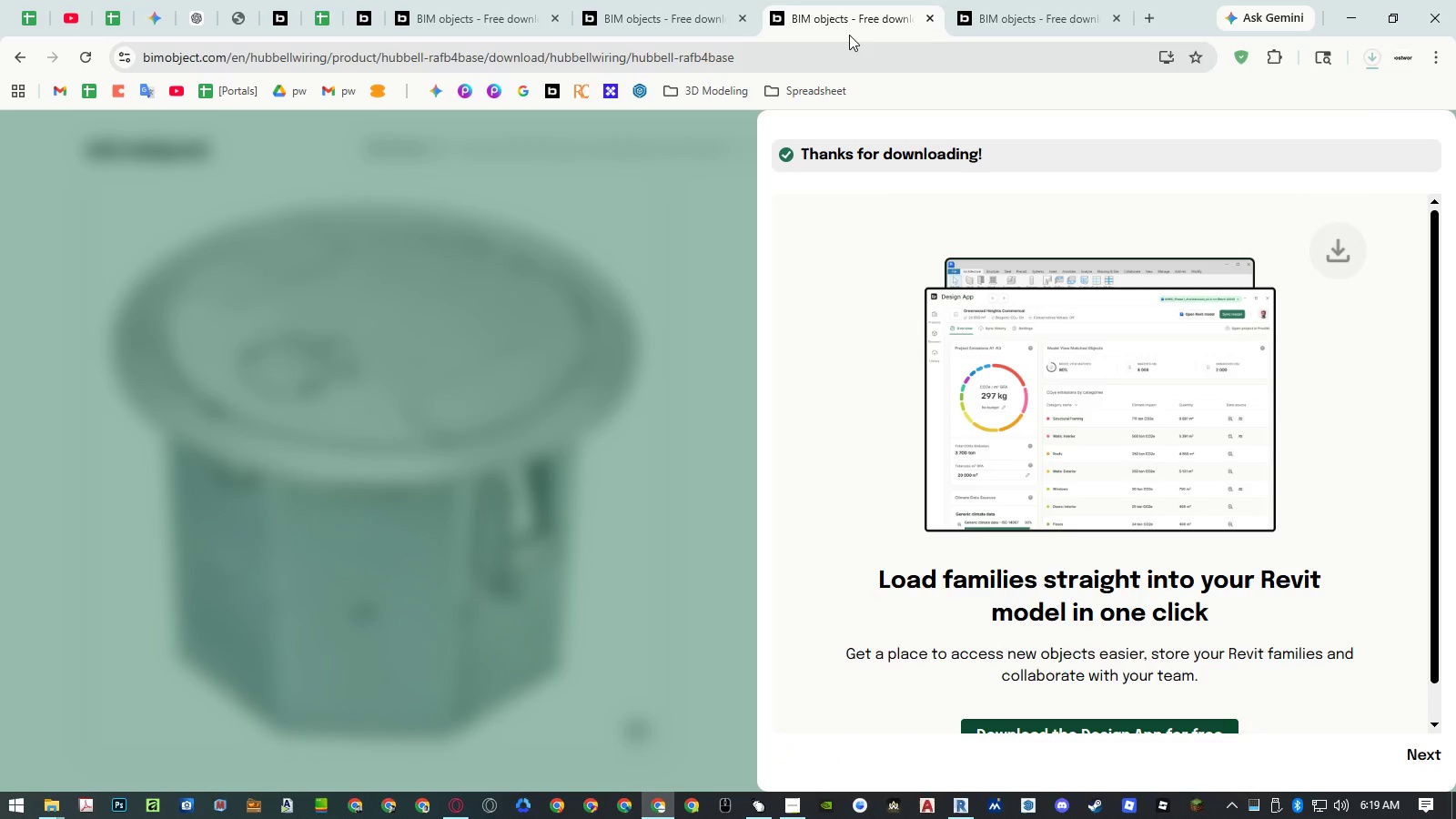 
middle_click([850, 21])
 